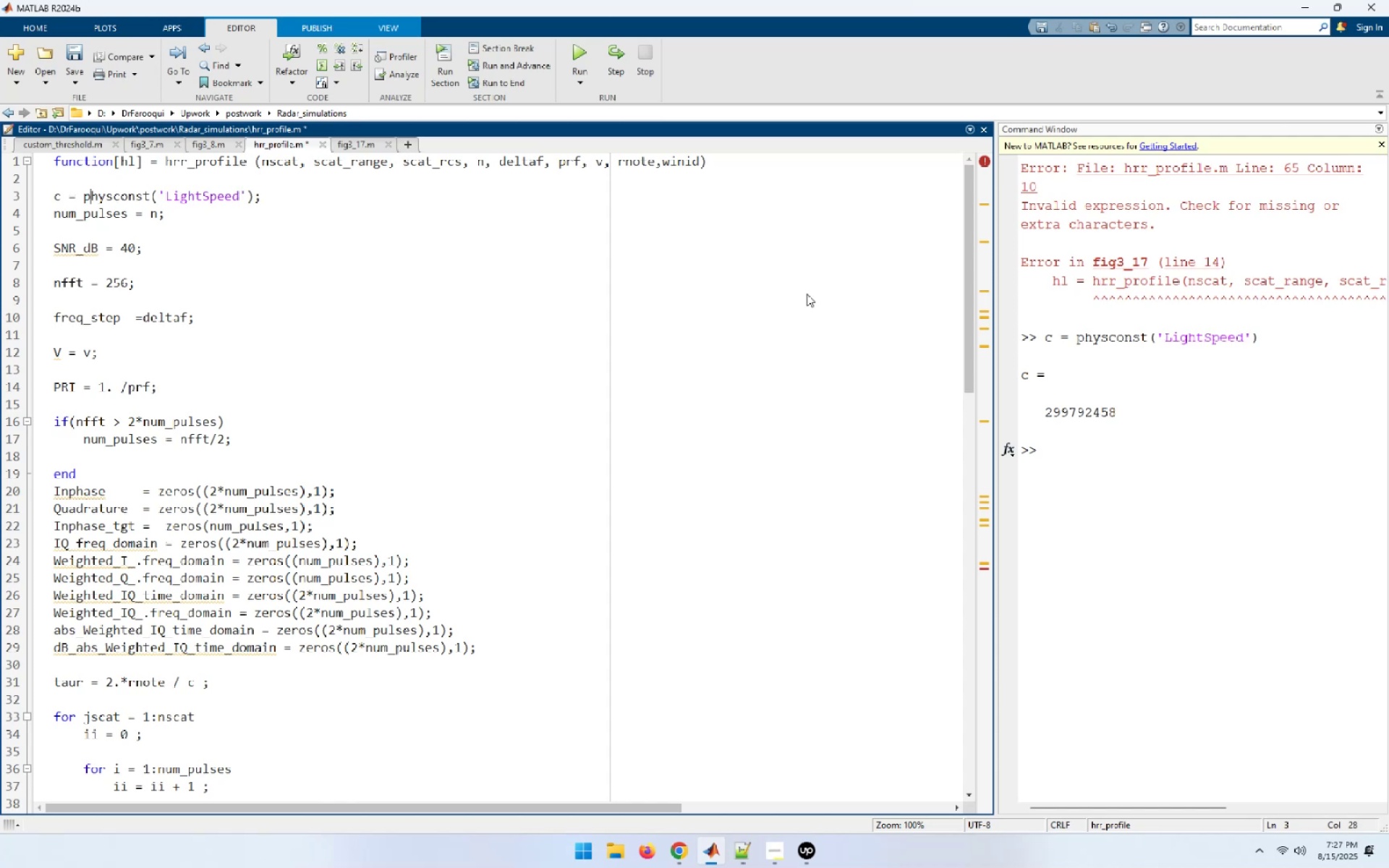 
key(ArrowLeft)
 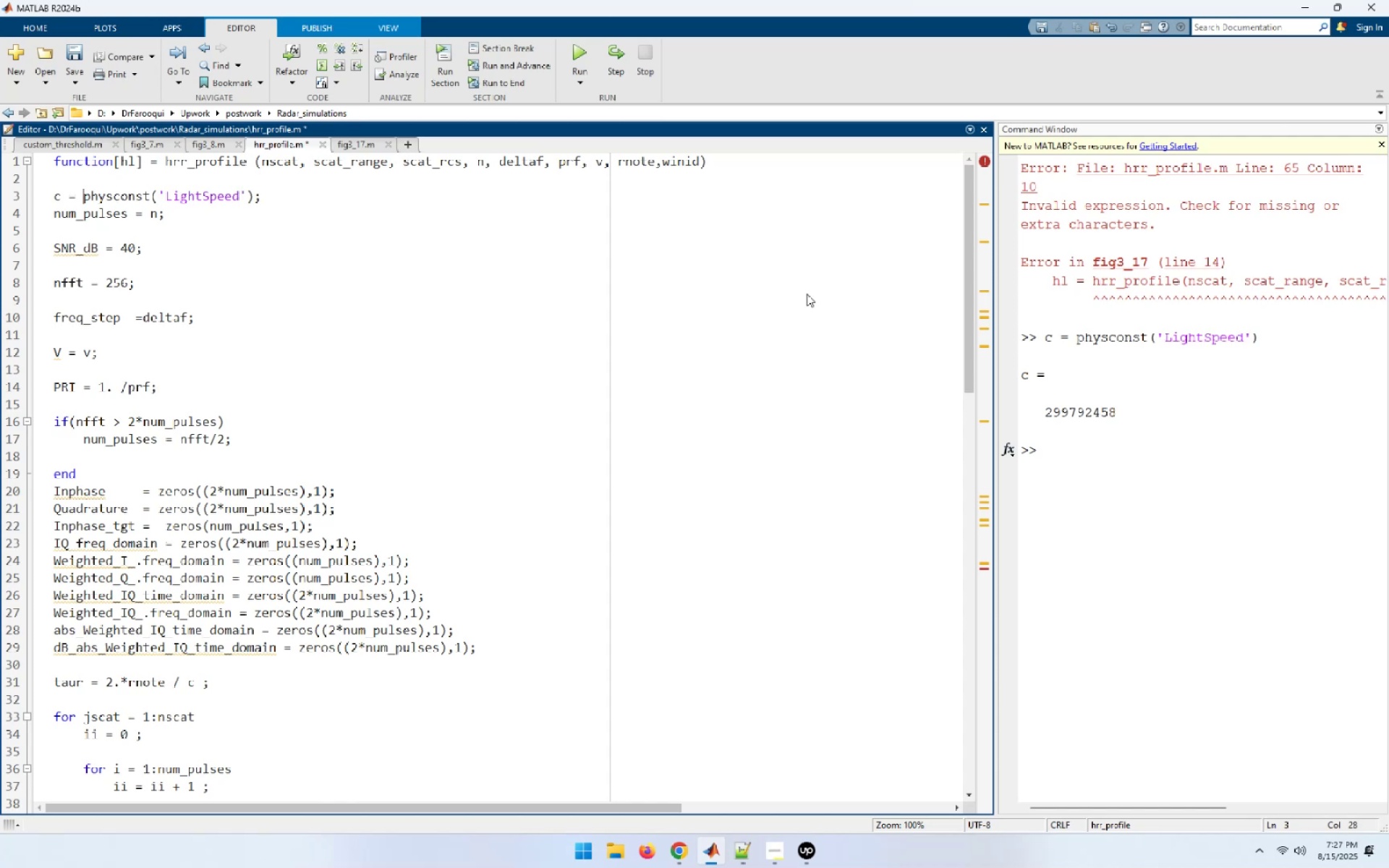 
key(ArrowLeft)
 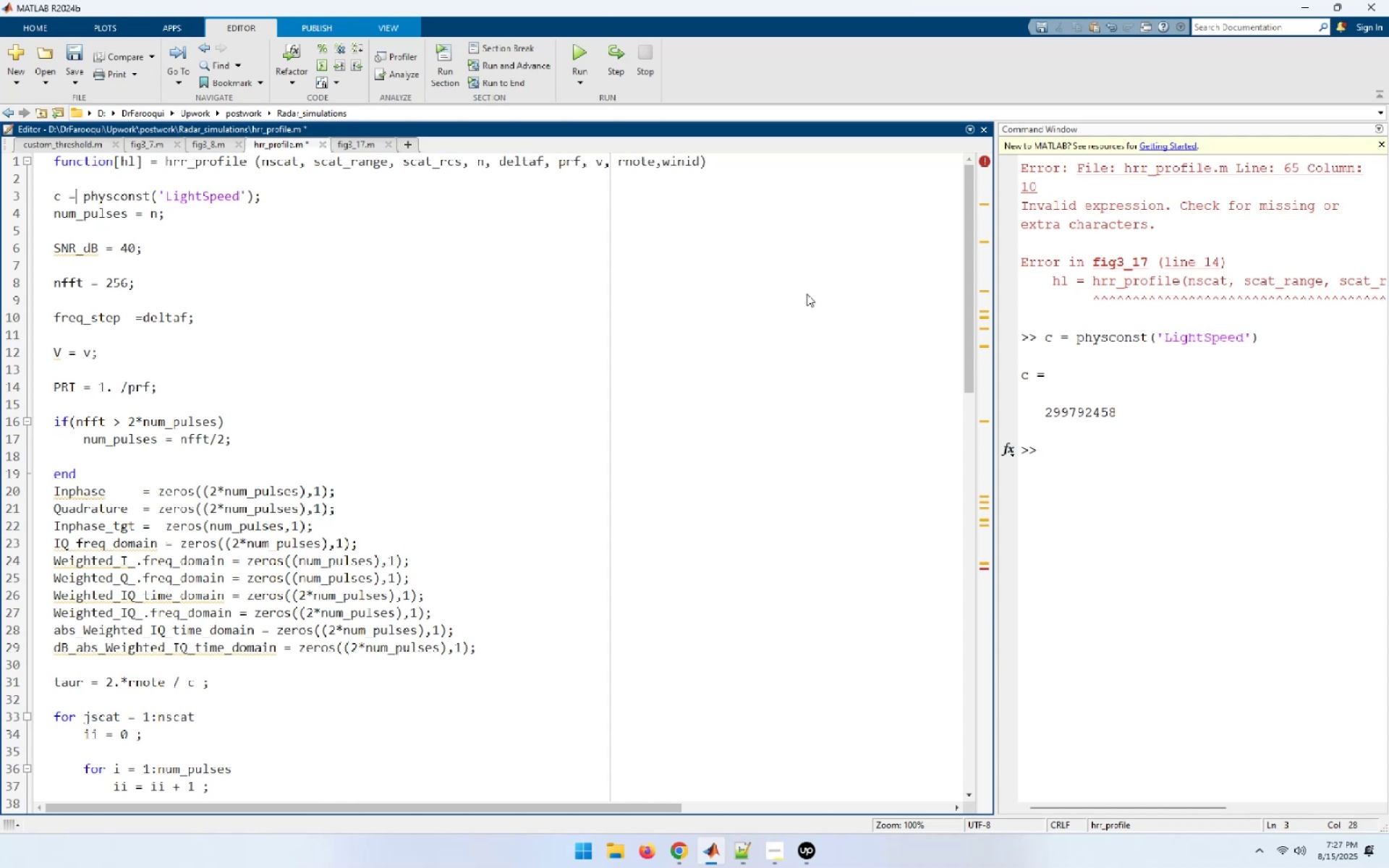 
key(ArrowLeft)
 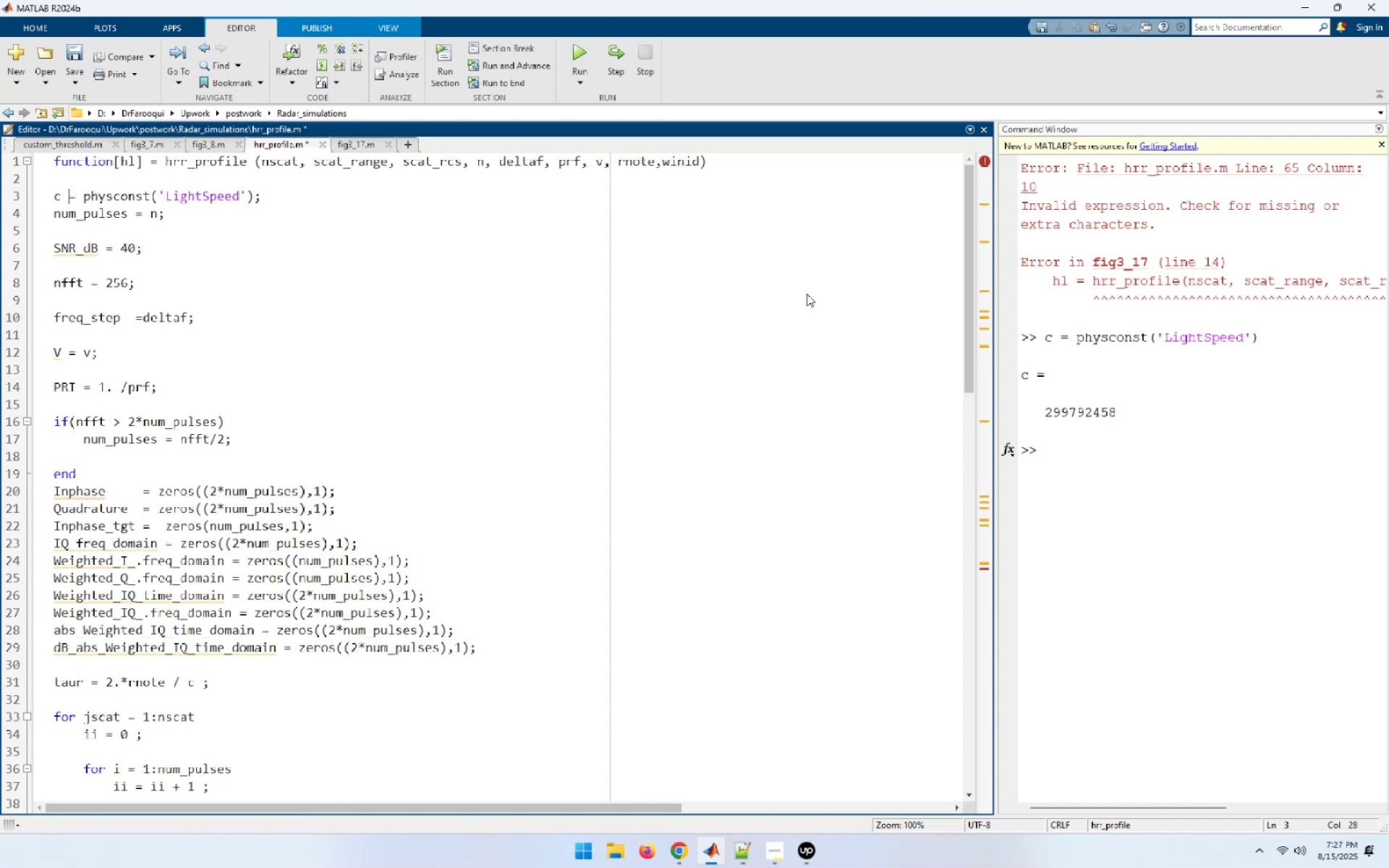 
hold_key(key=Space, duration=0.64)
 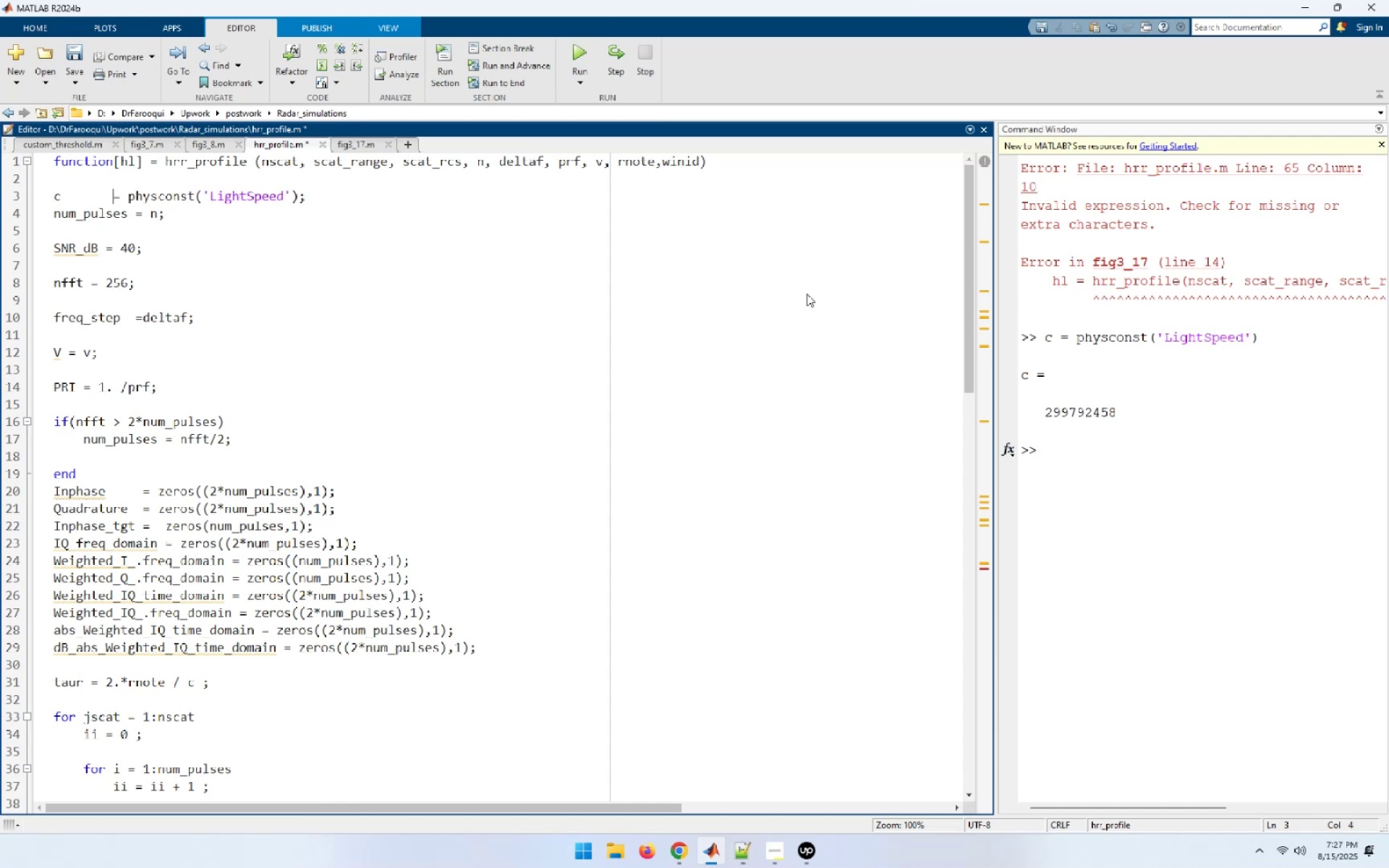 
key(Space)
 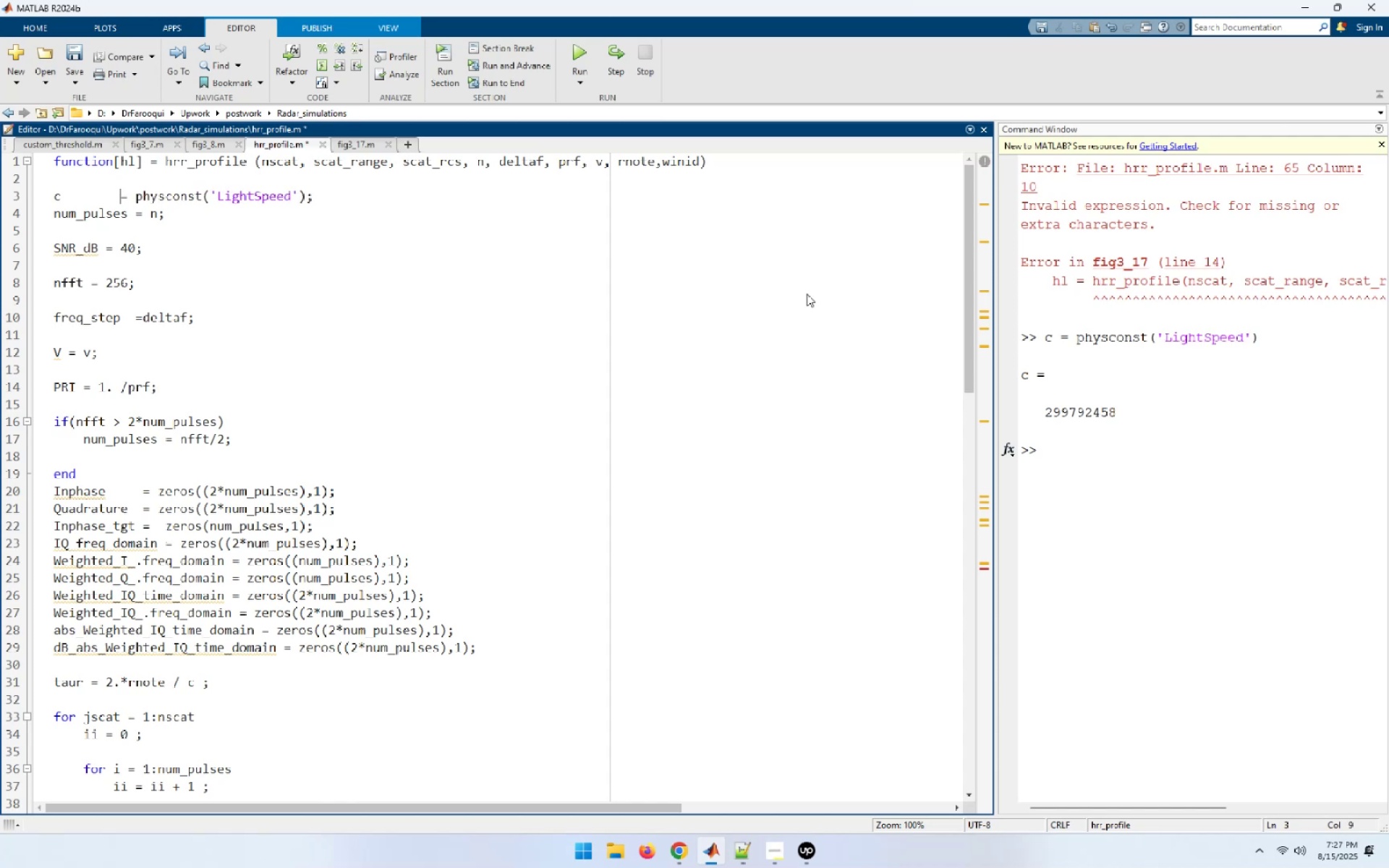 
key(Space)
 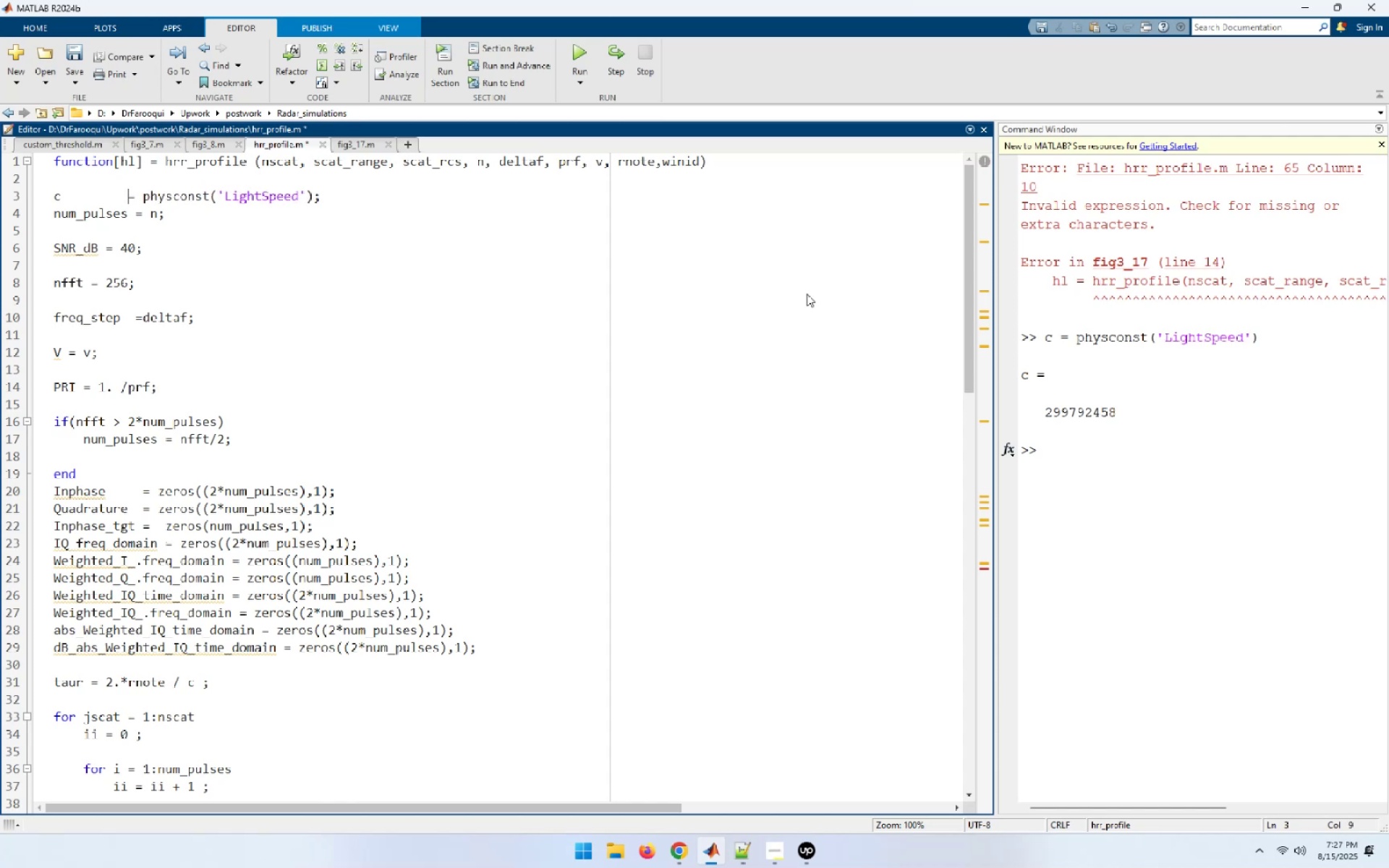 
key(Space)
 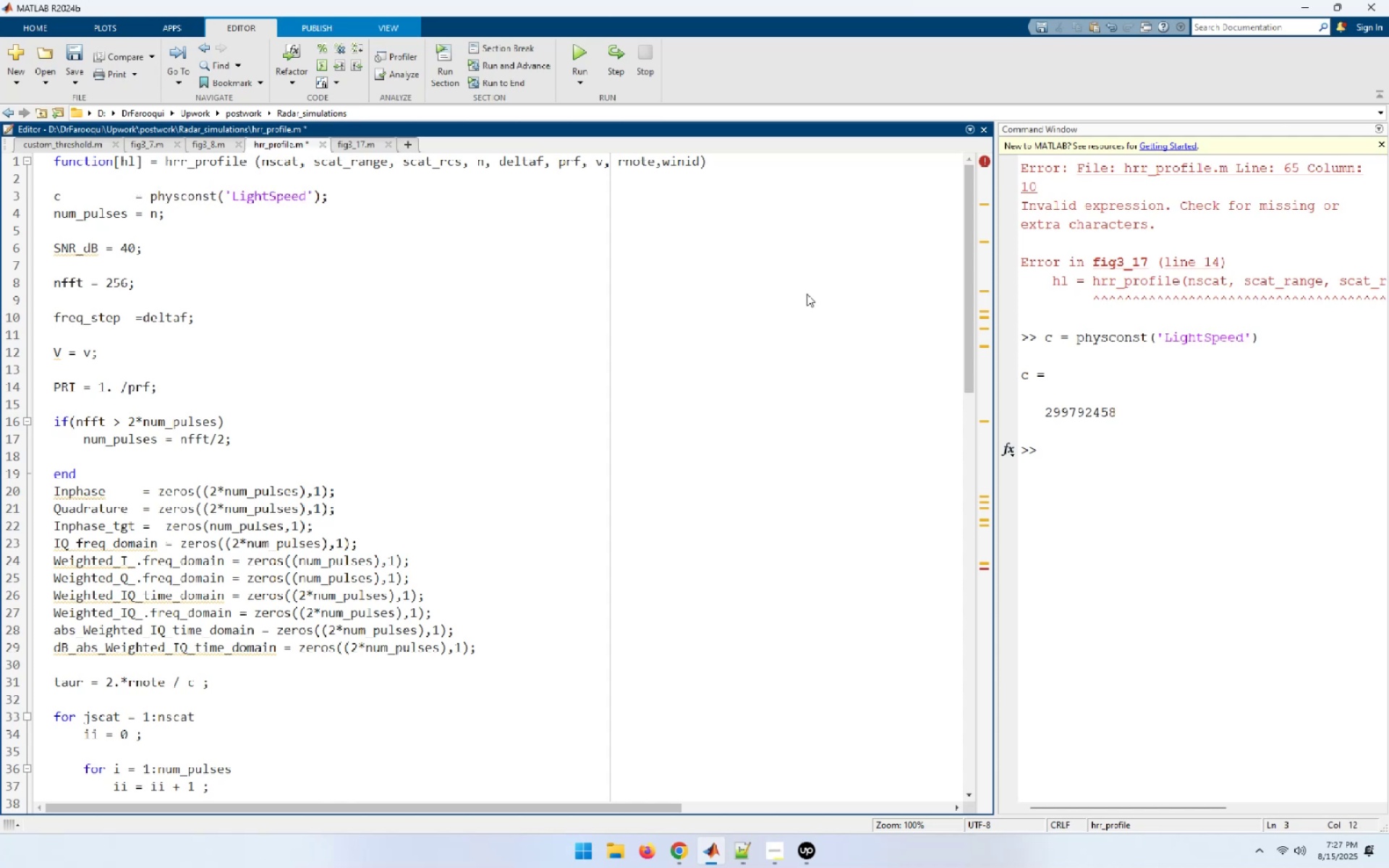 
key(ArrowDown)
 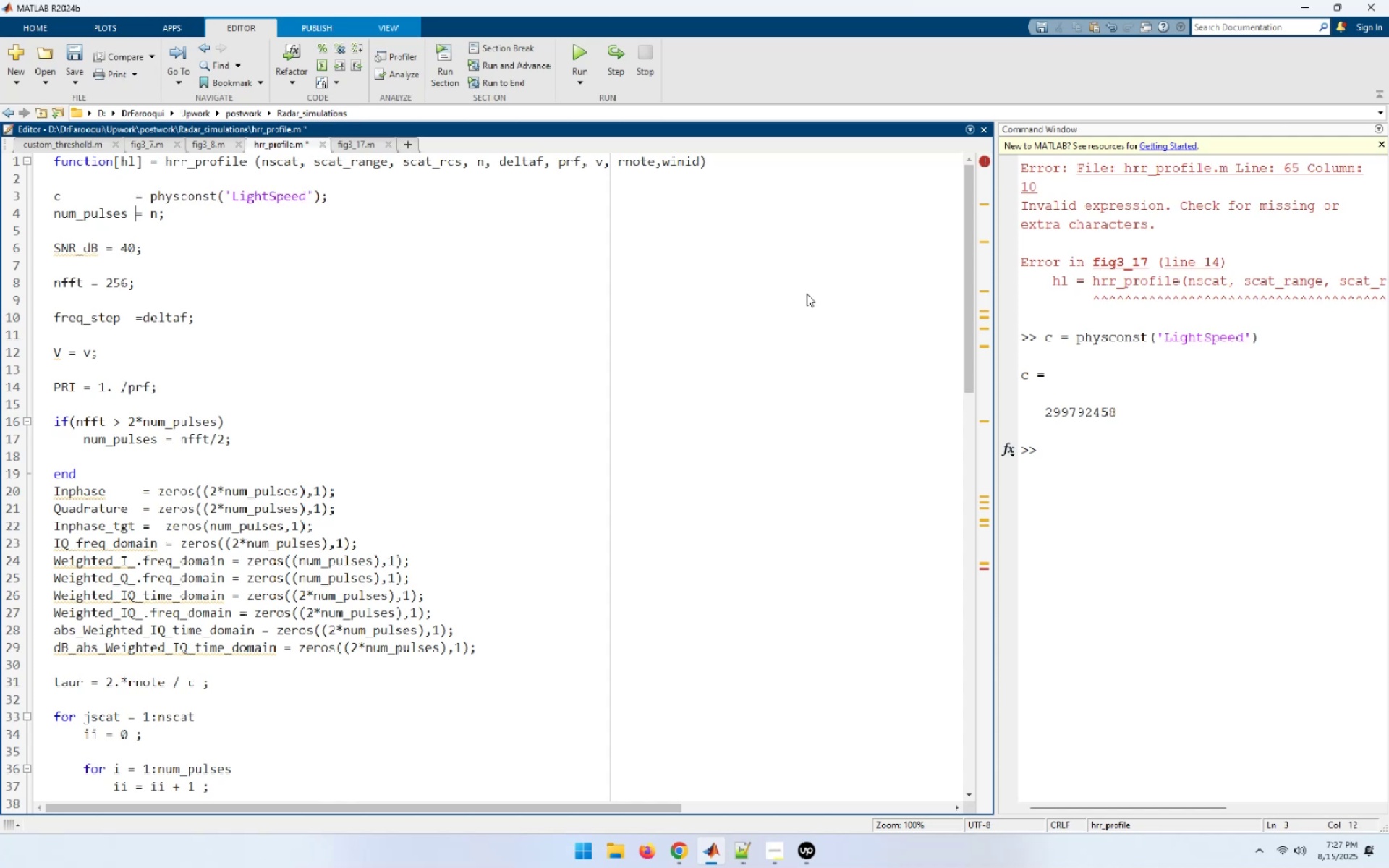 
key(ArrowDown)
 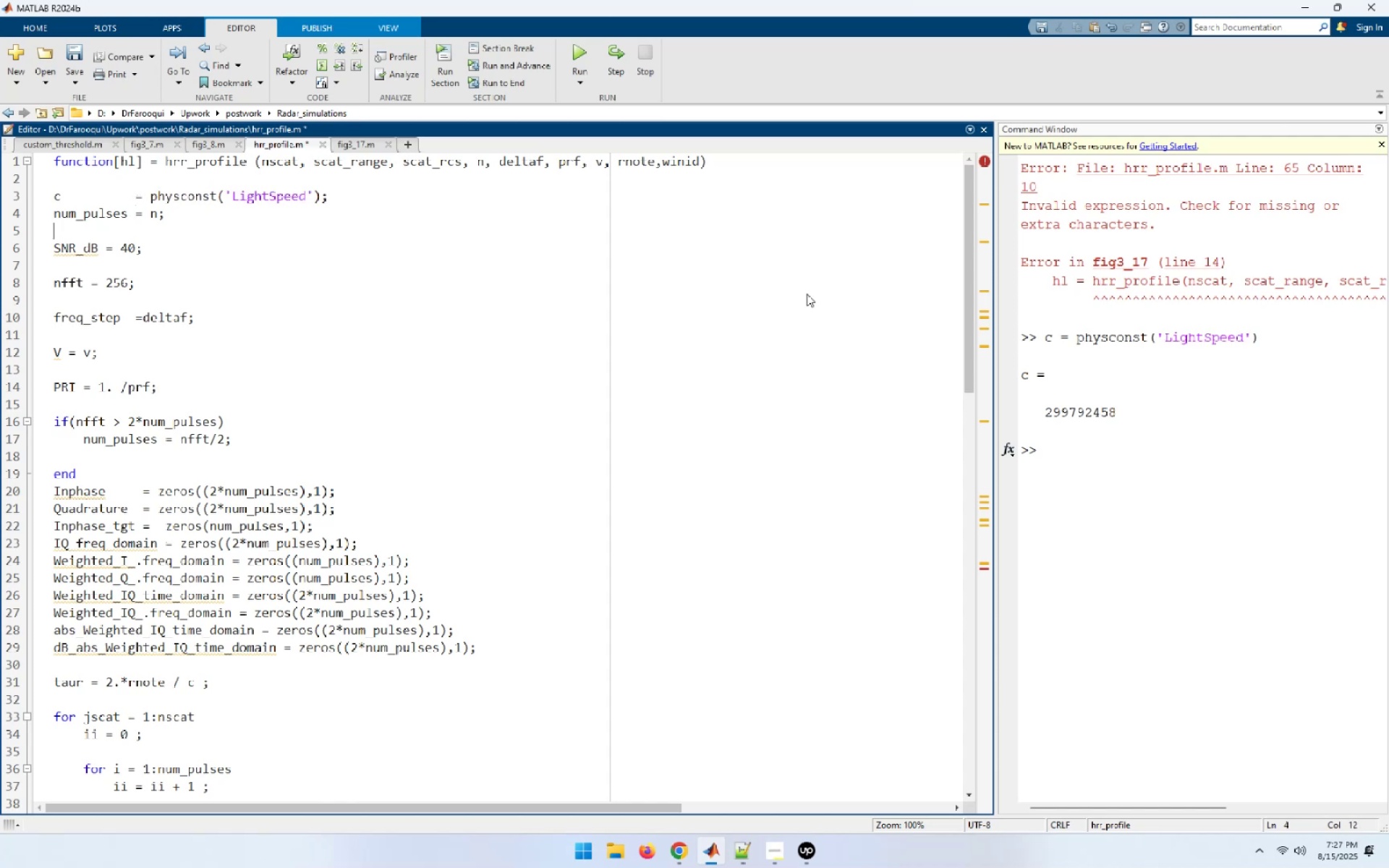 
key(ArrowUp)
 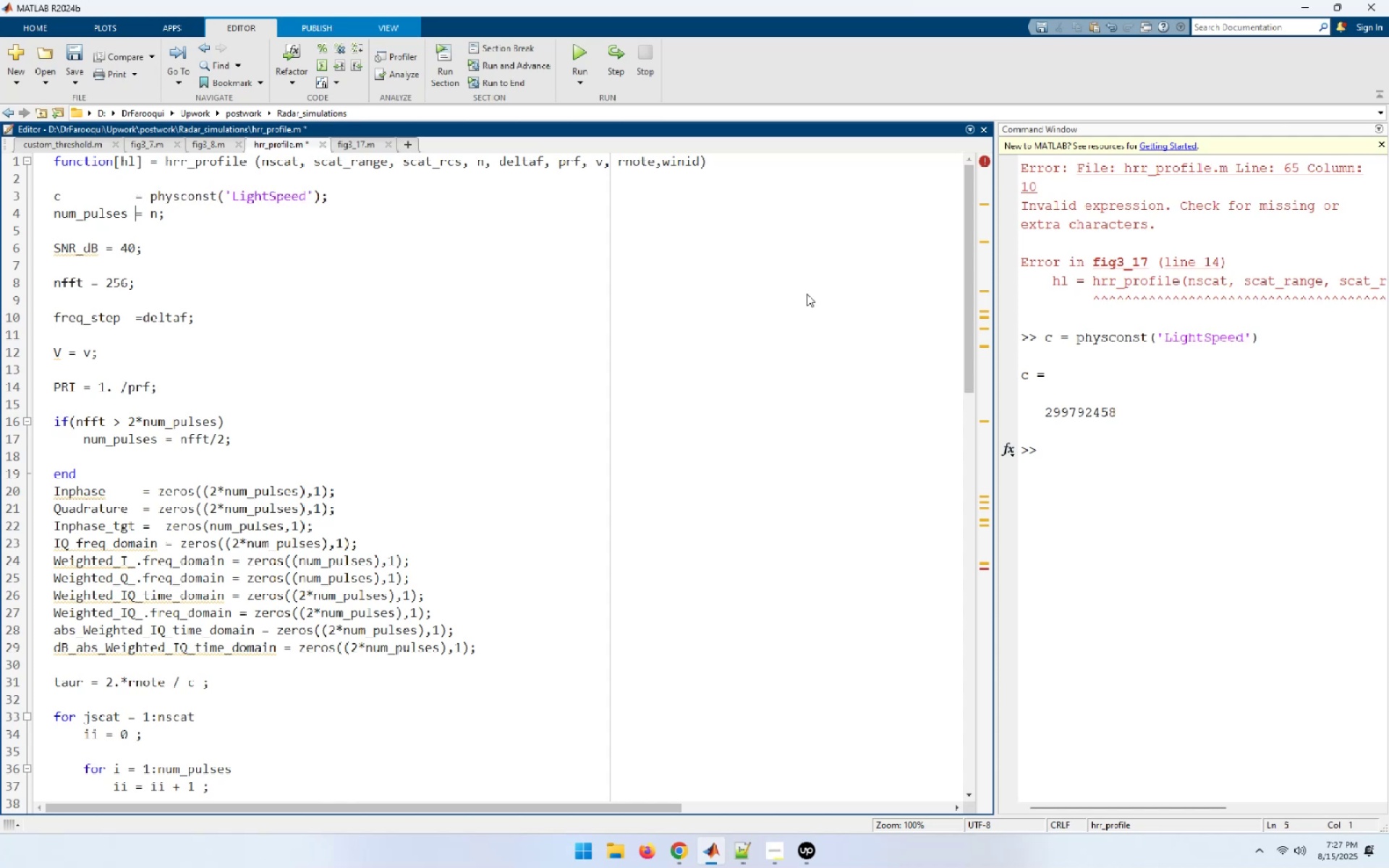 
key(End)
 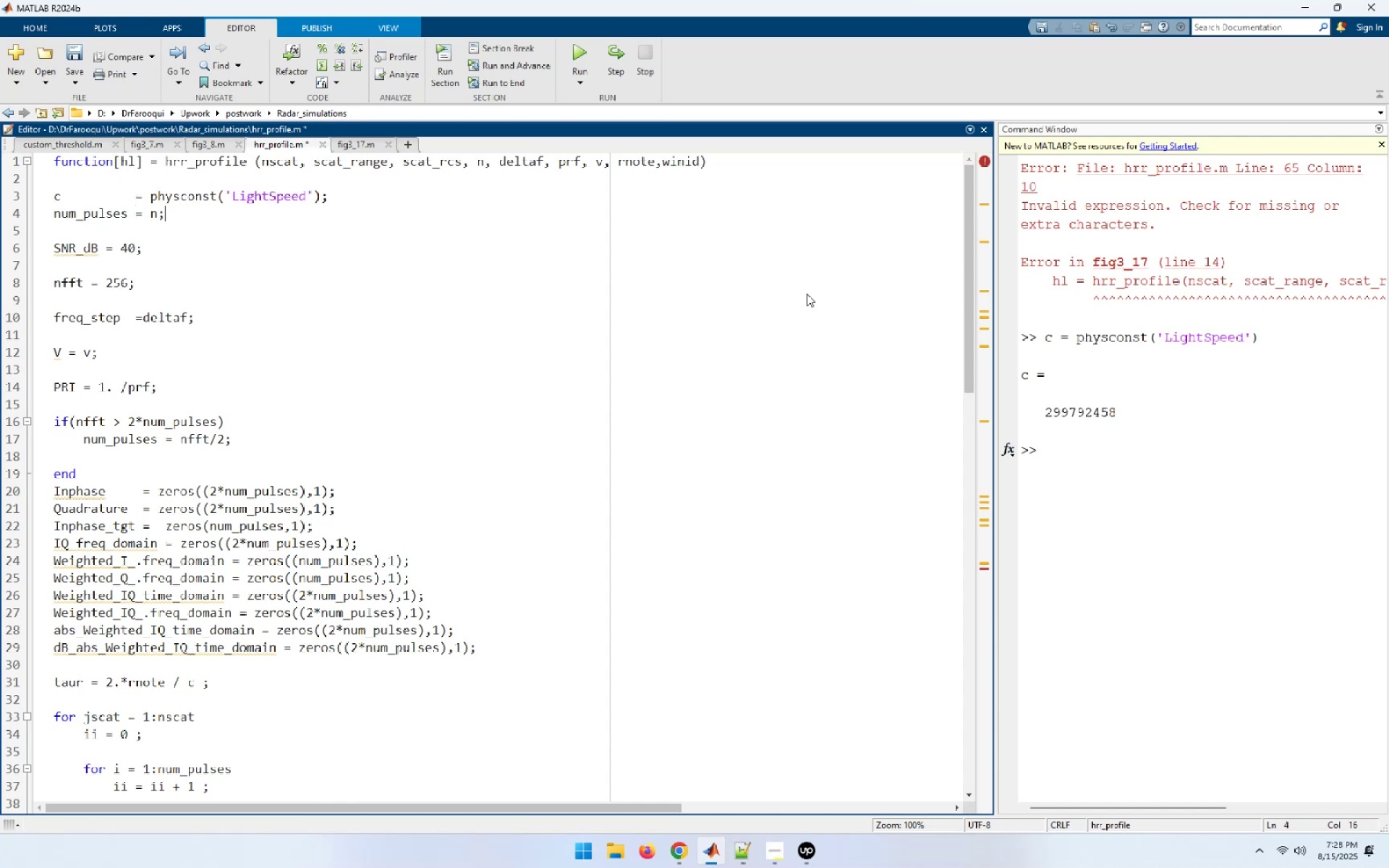 
key(Delete)
 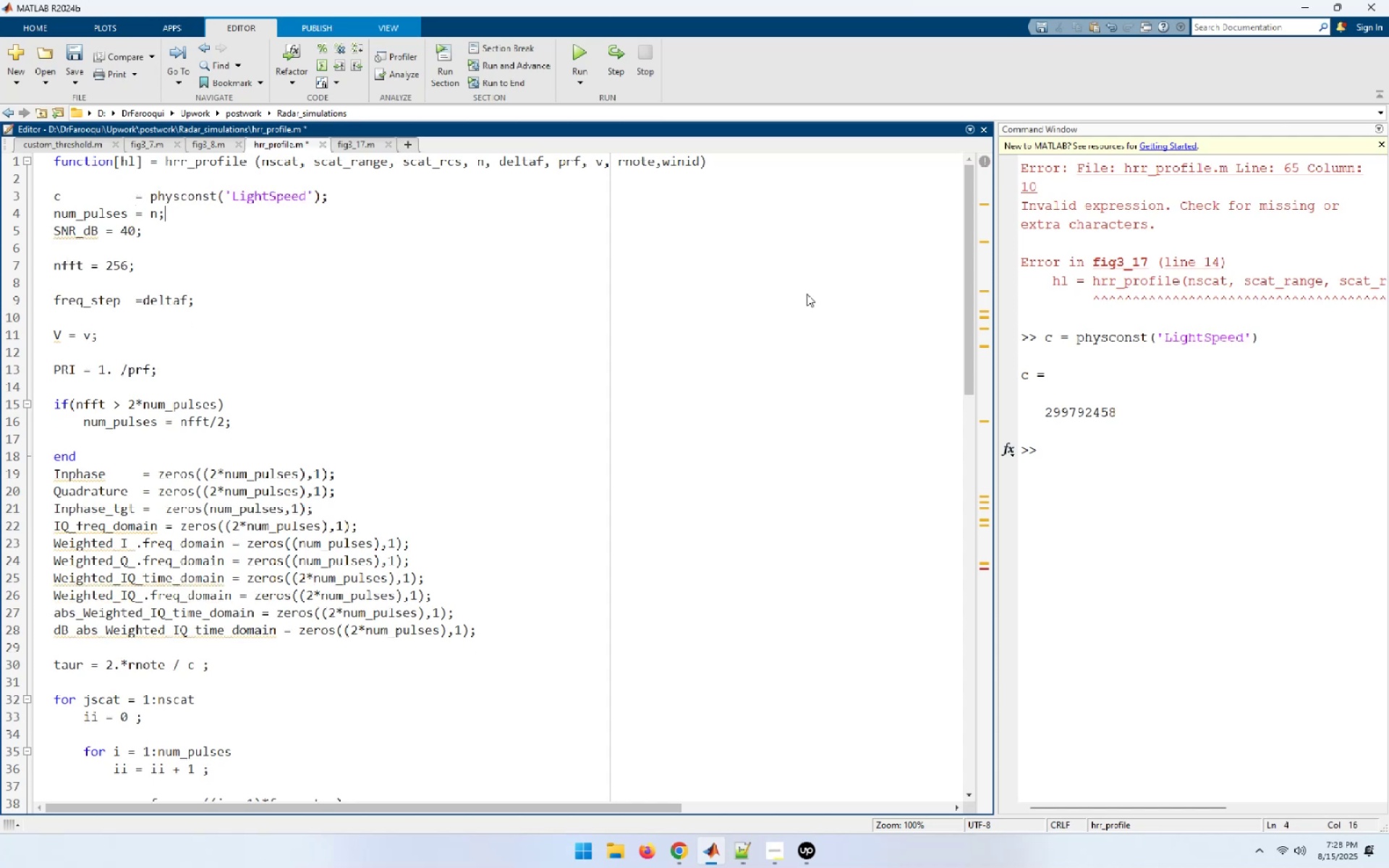 
key(ArrowDown)
 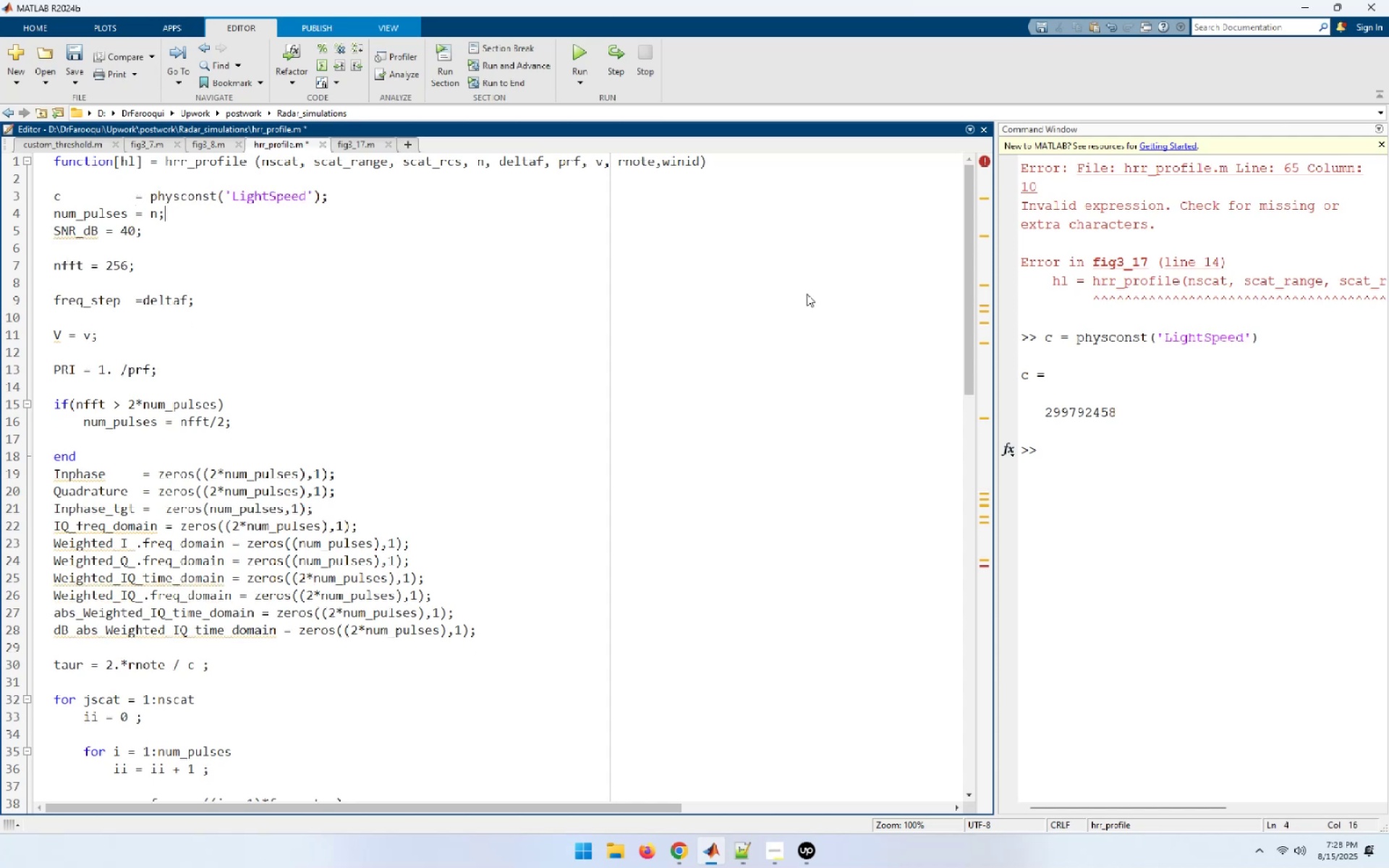 
hold_key(key=ArrowLeft, duration=0.54)
 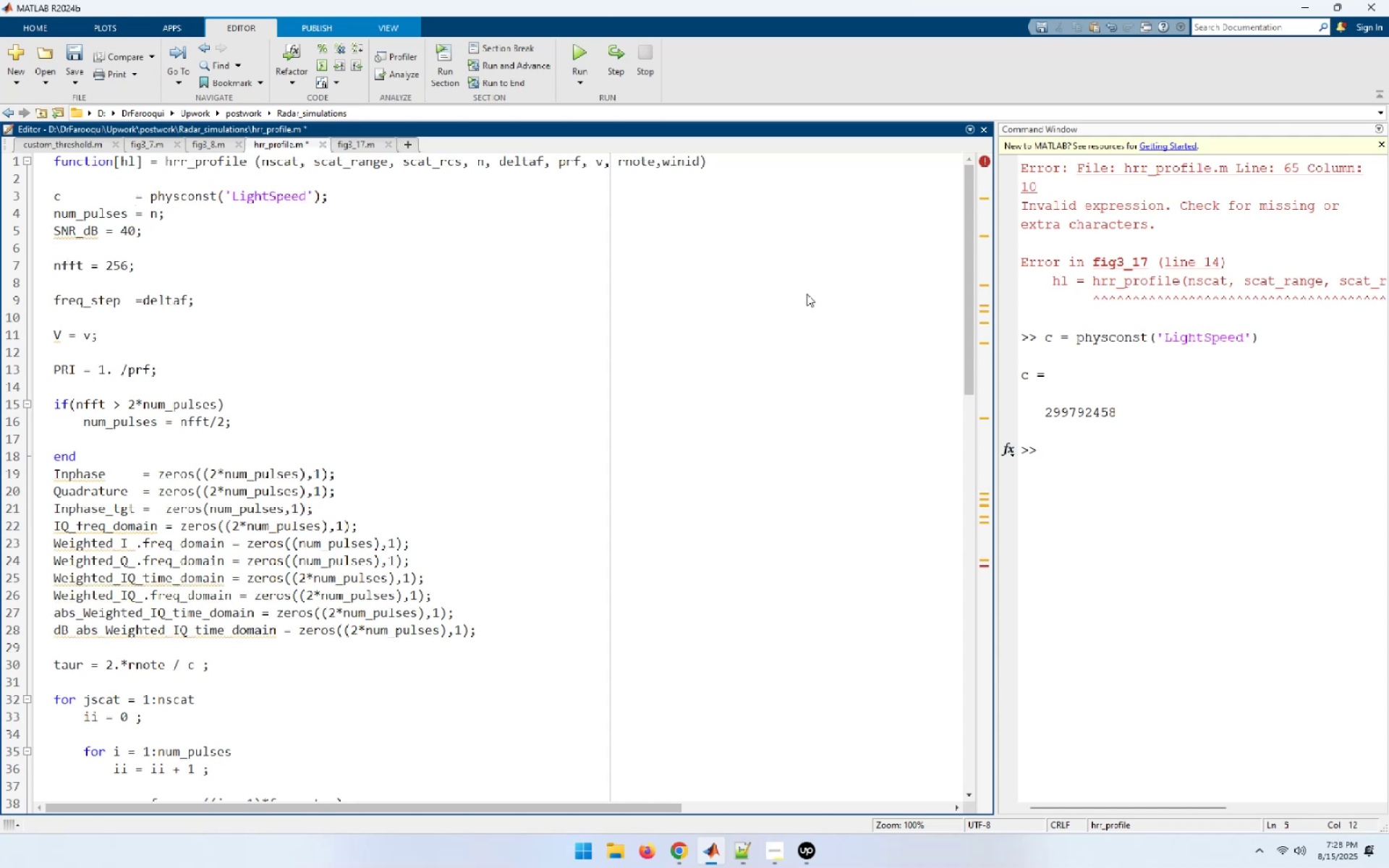 
key(ArrowLeft)
 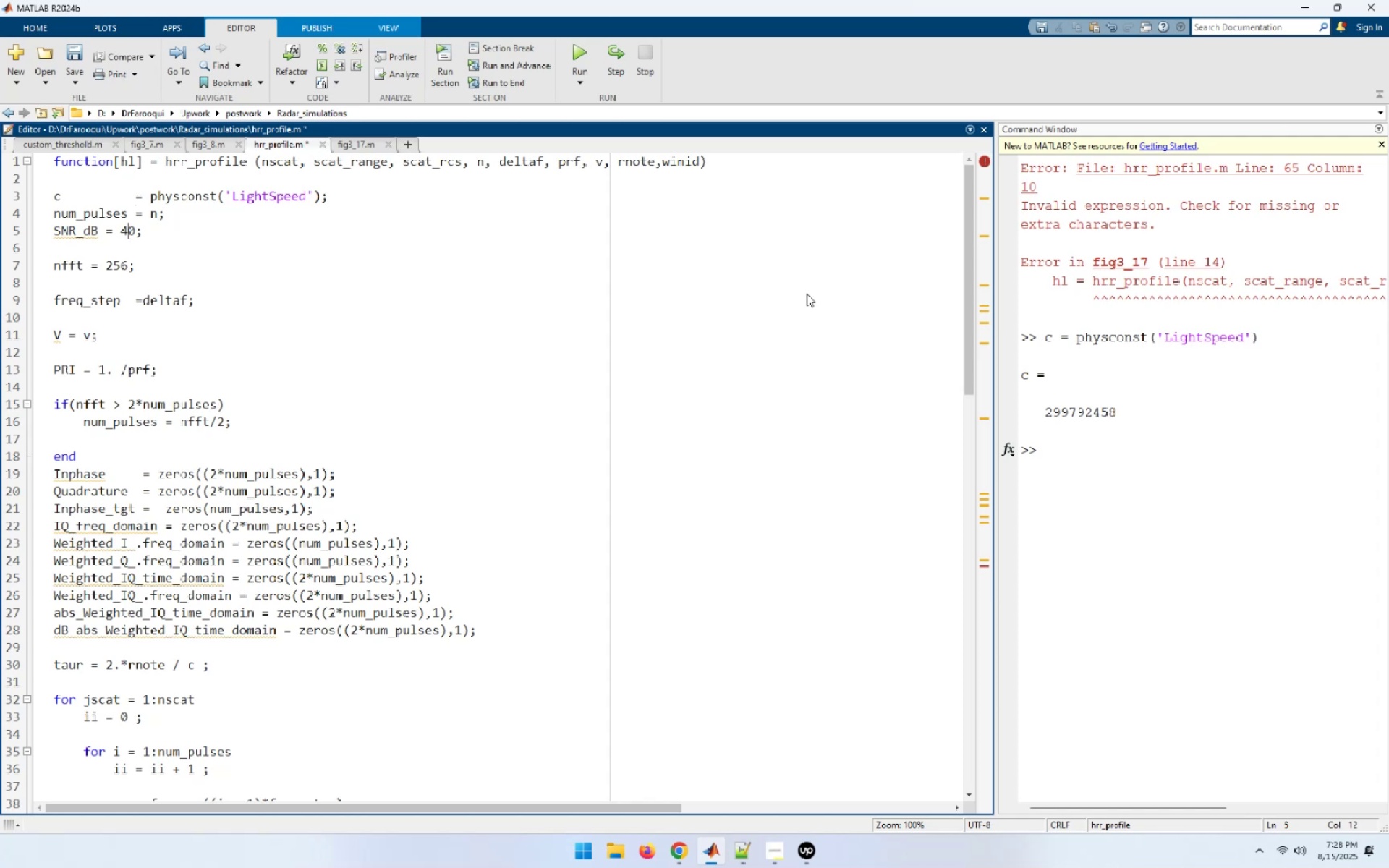 
key(ArrowLeft)
 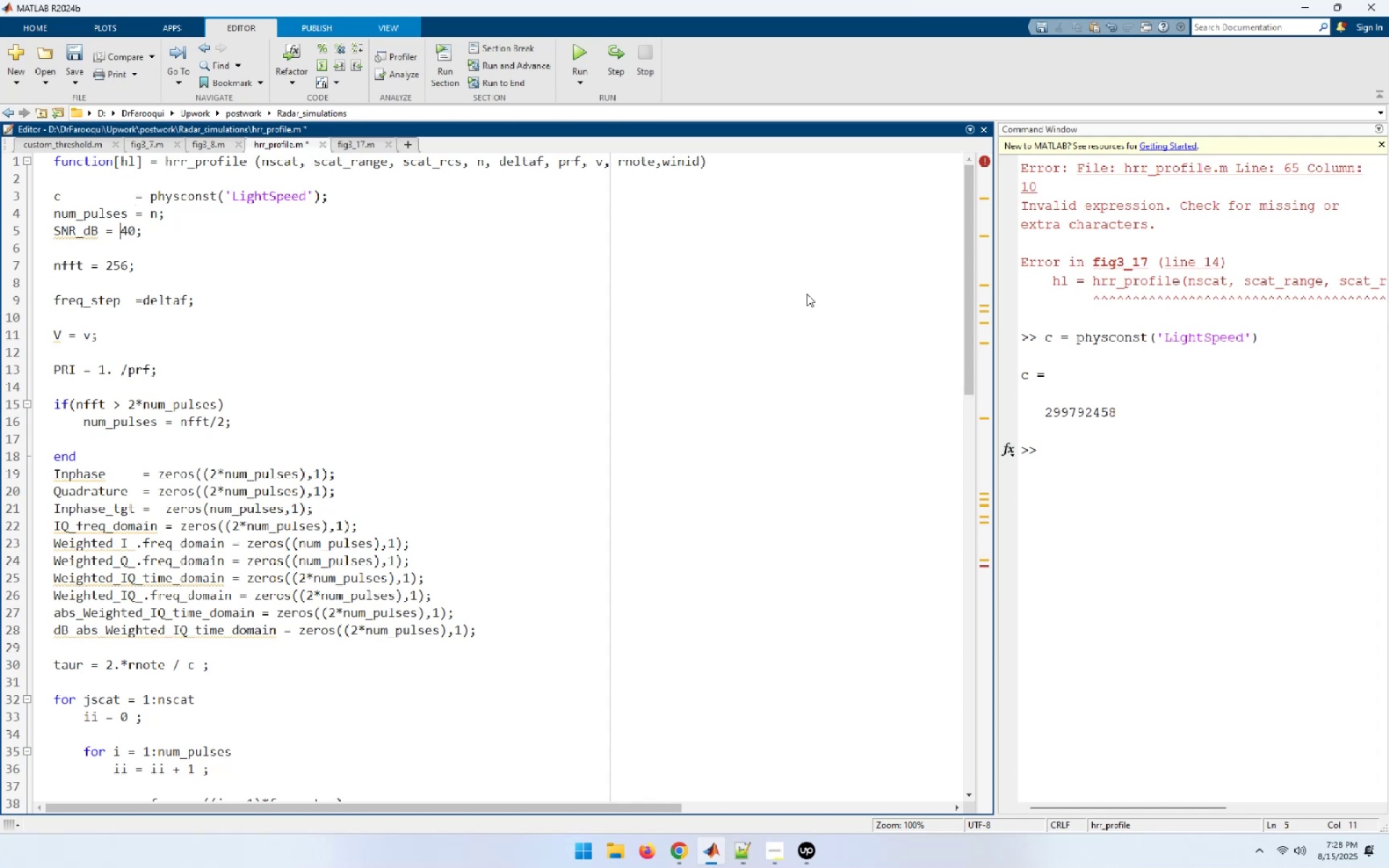 
key(ArrowLeft)
 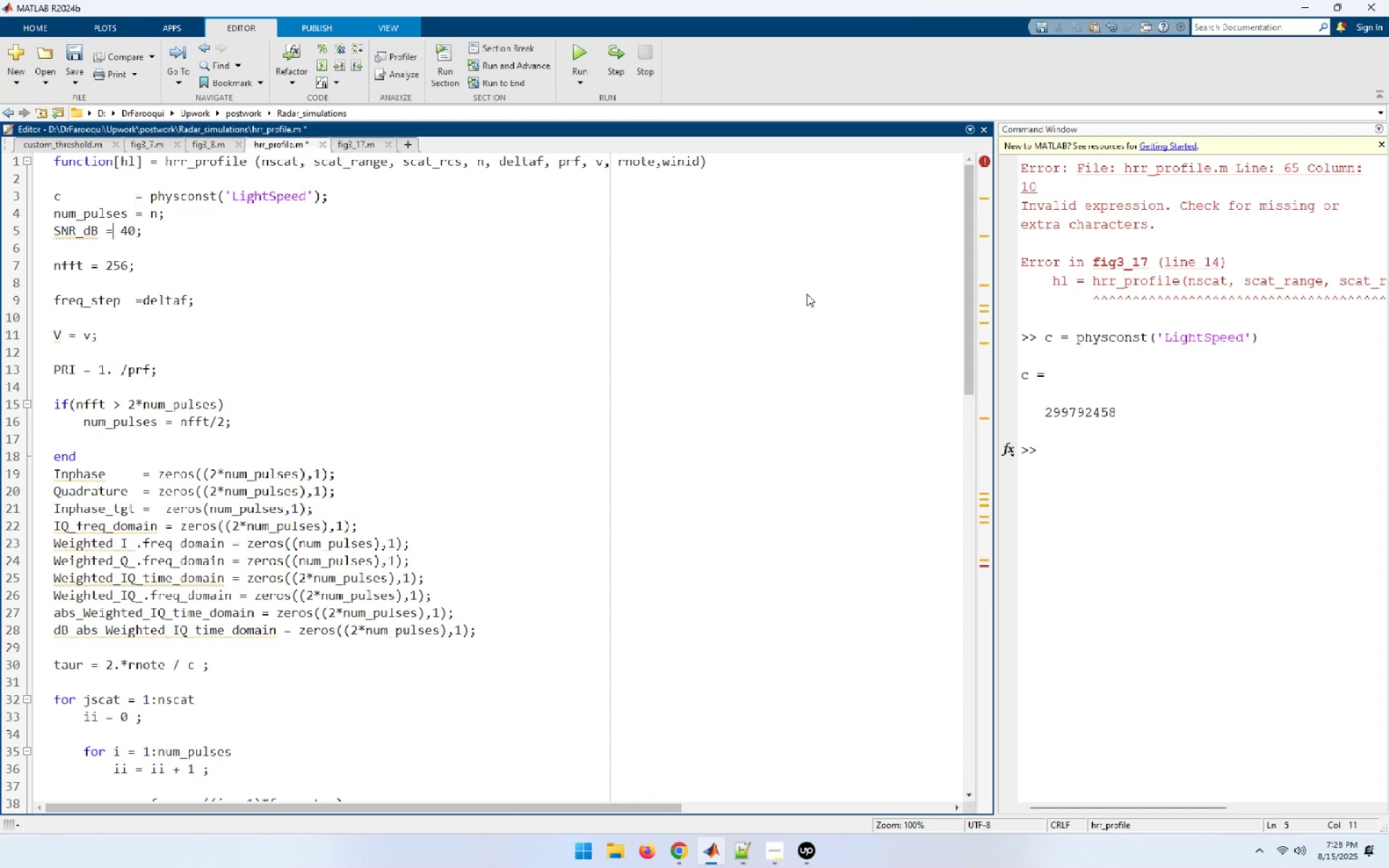 
key(ArrowLeft)
 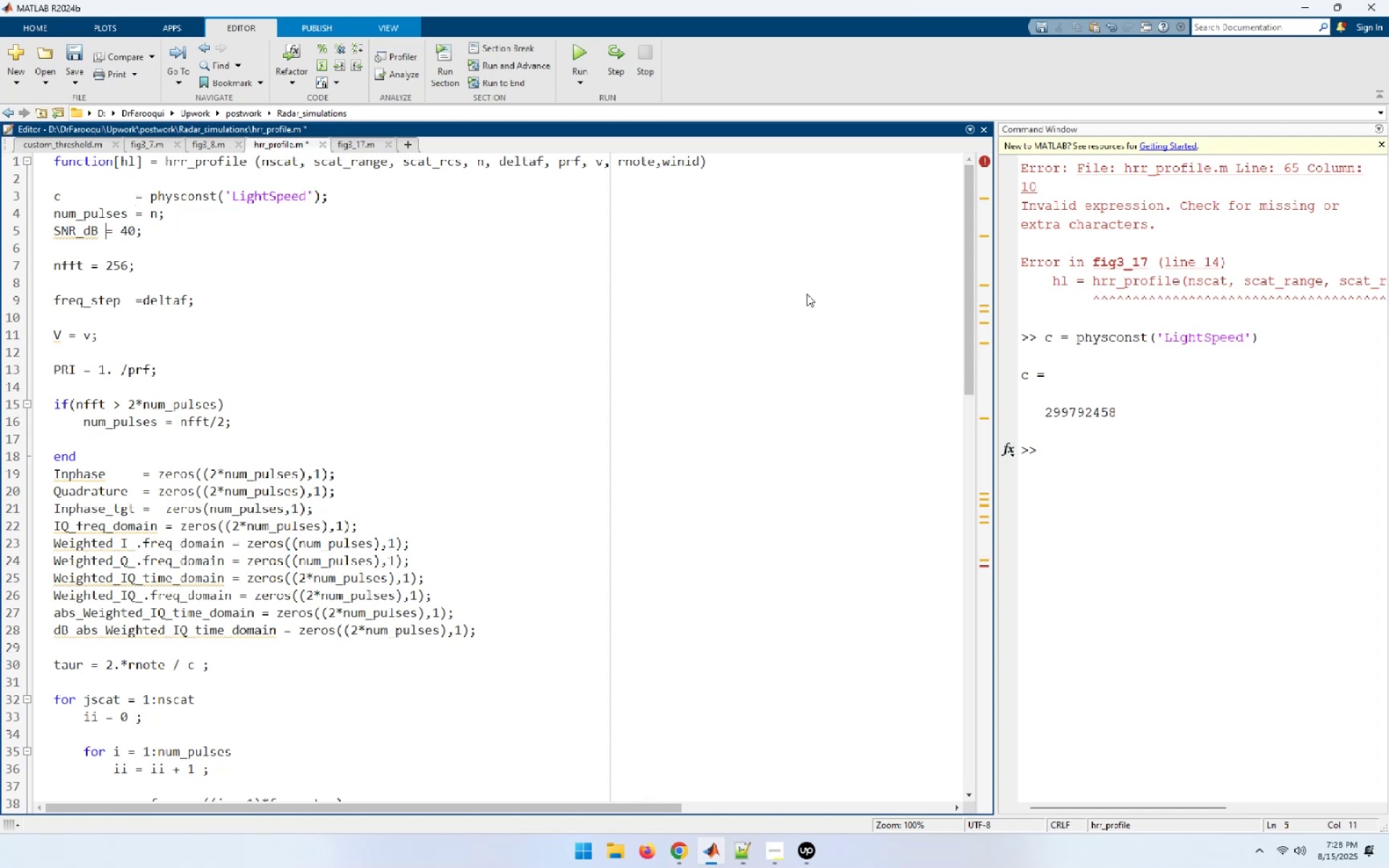 
key(Space)
 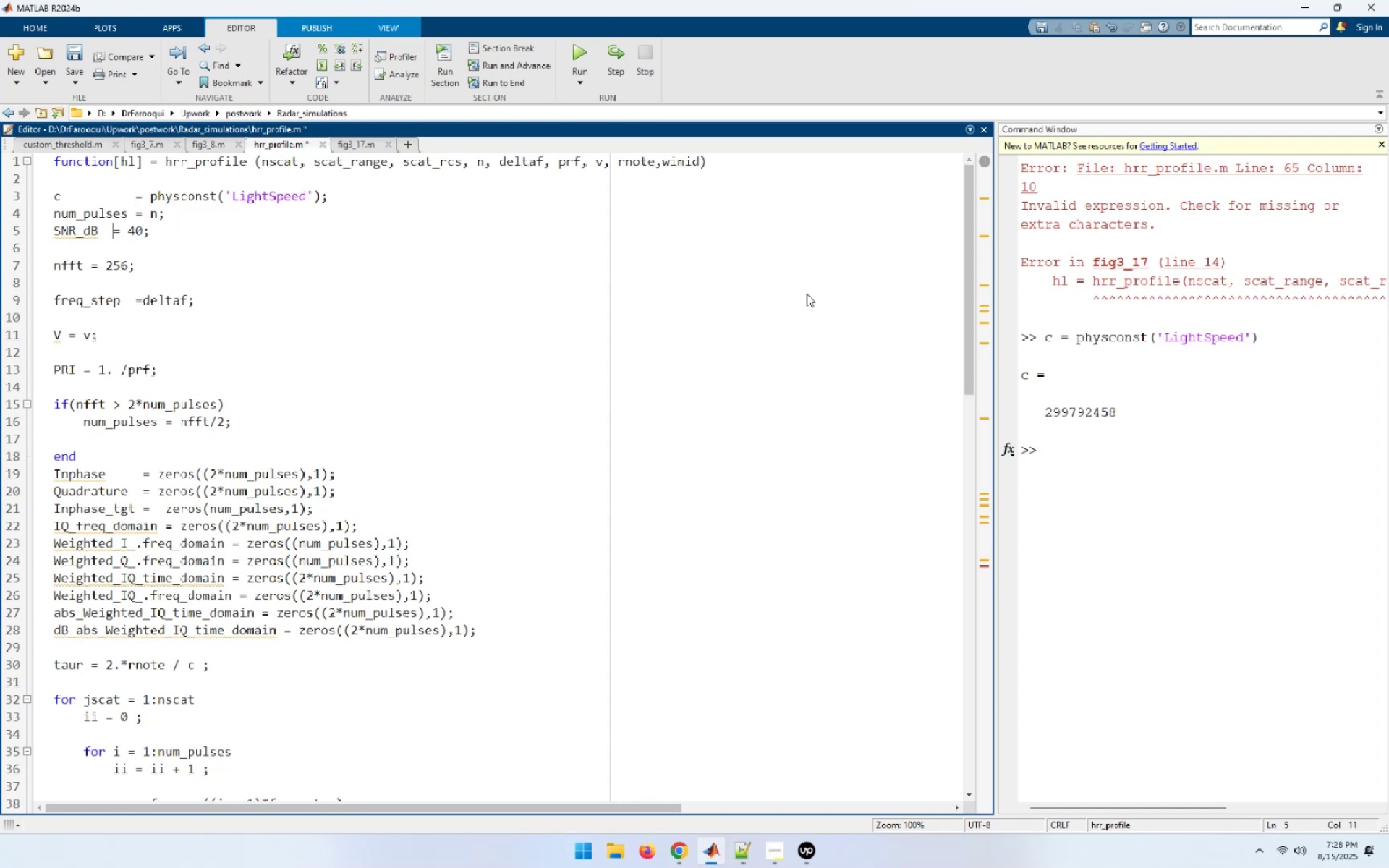 
key(Space)
 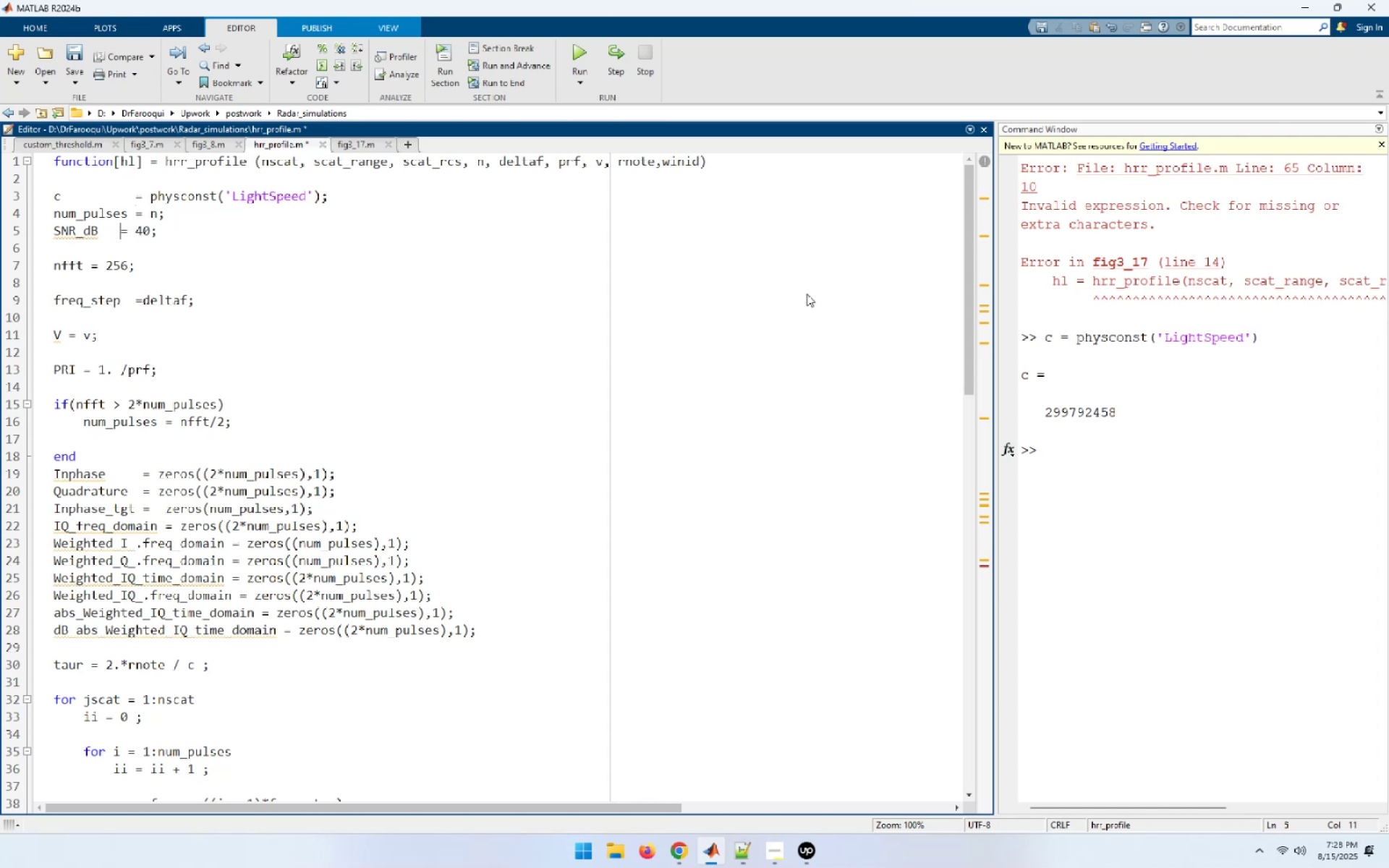 
key(Space)
 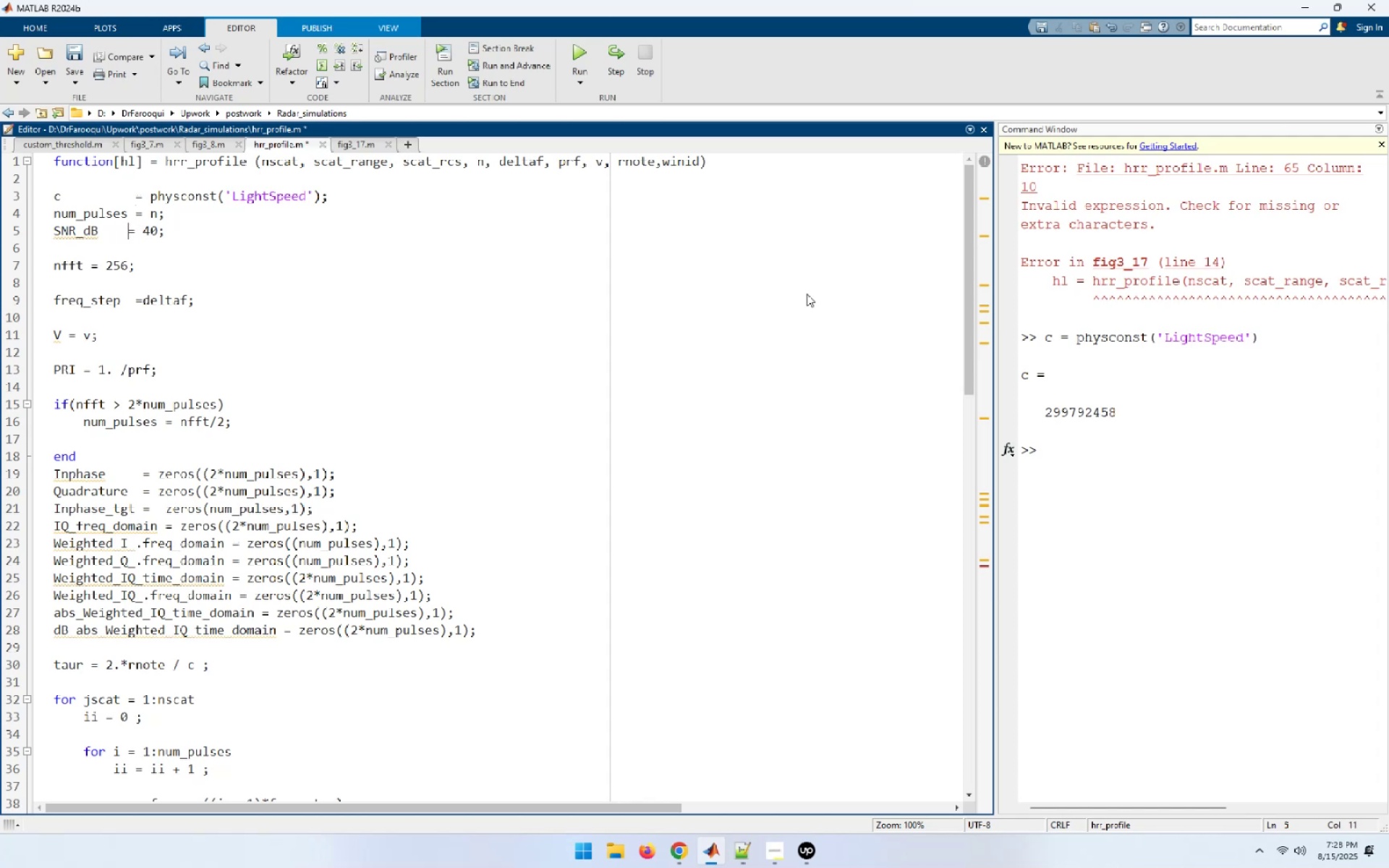 
key(Space)
 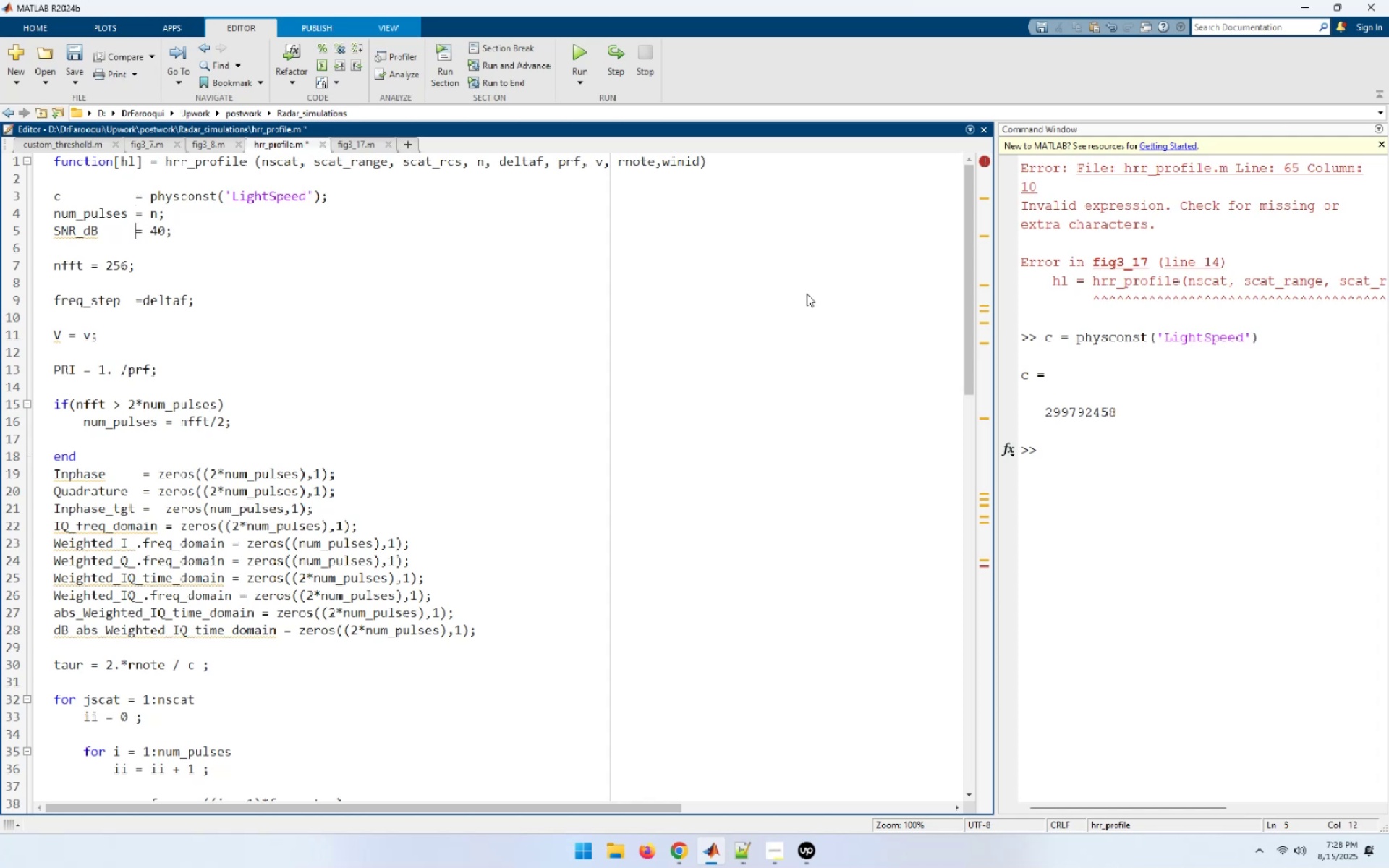 
key(End)
 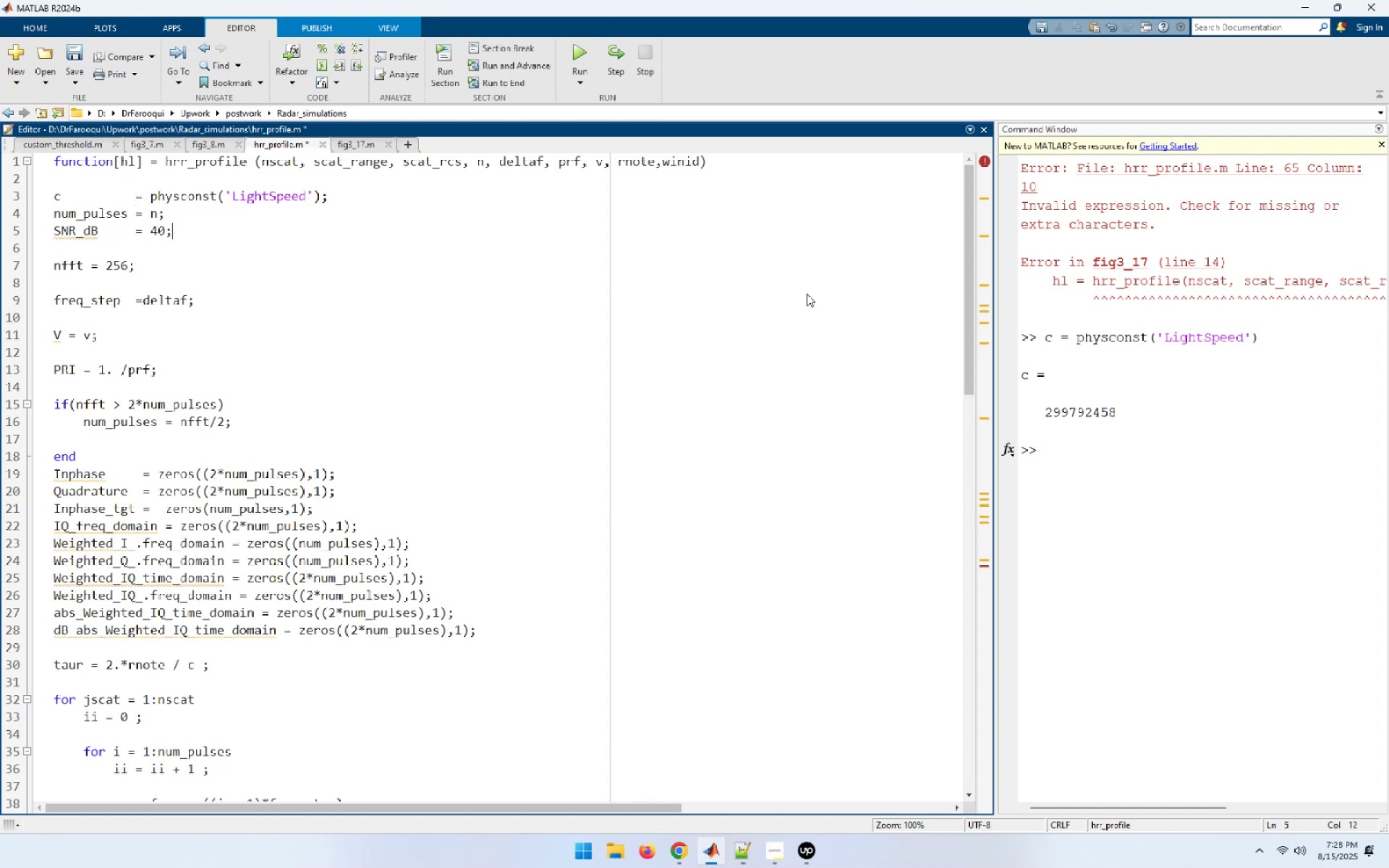 
key(Delete)
 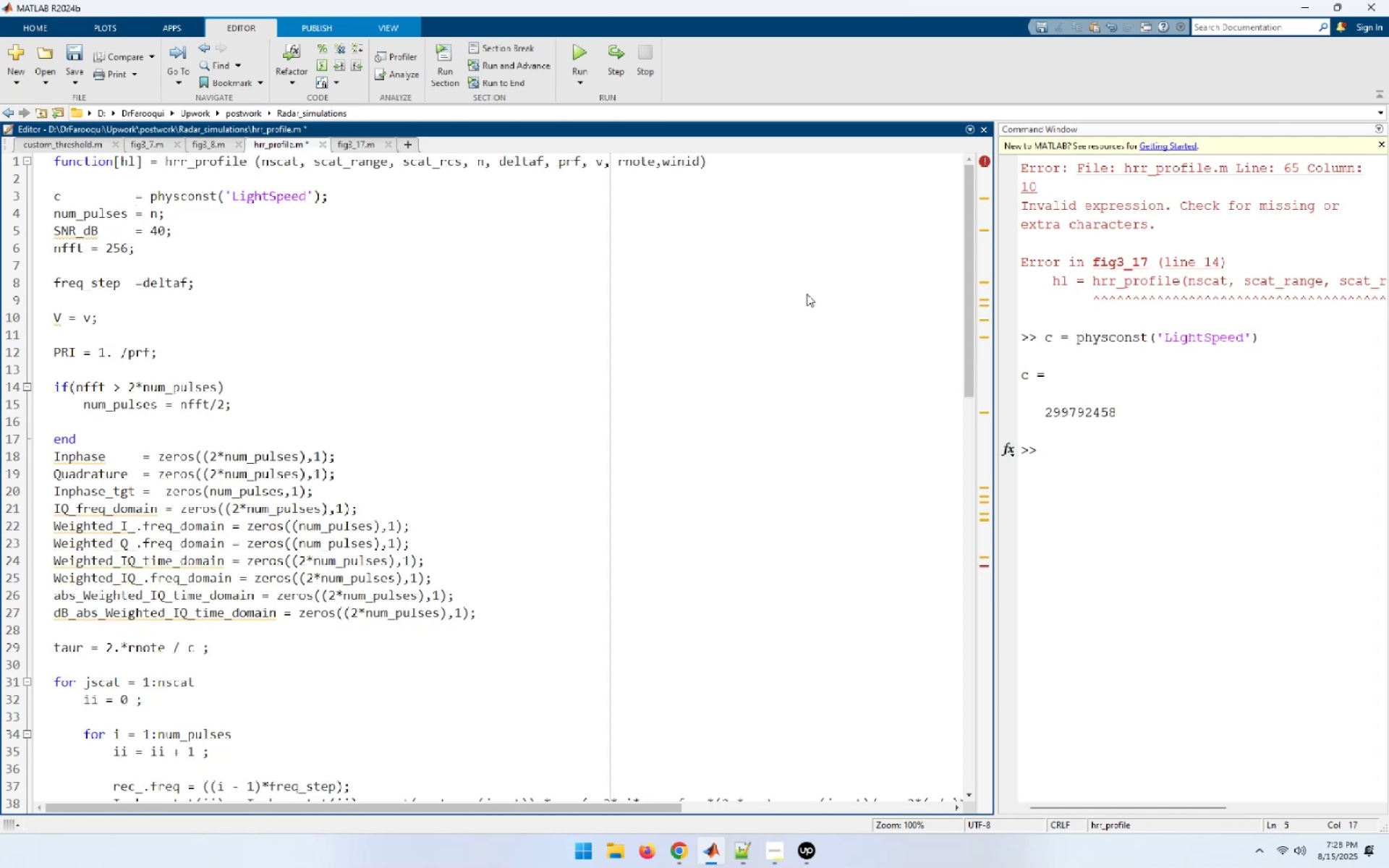 
key(ArrowDown)
 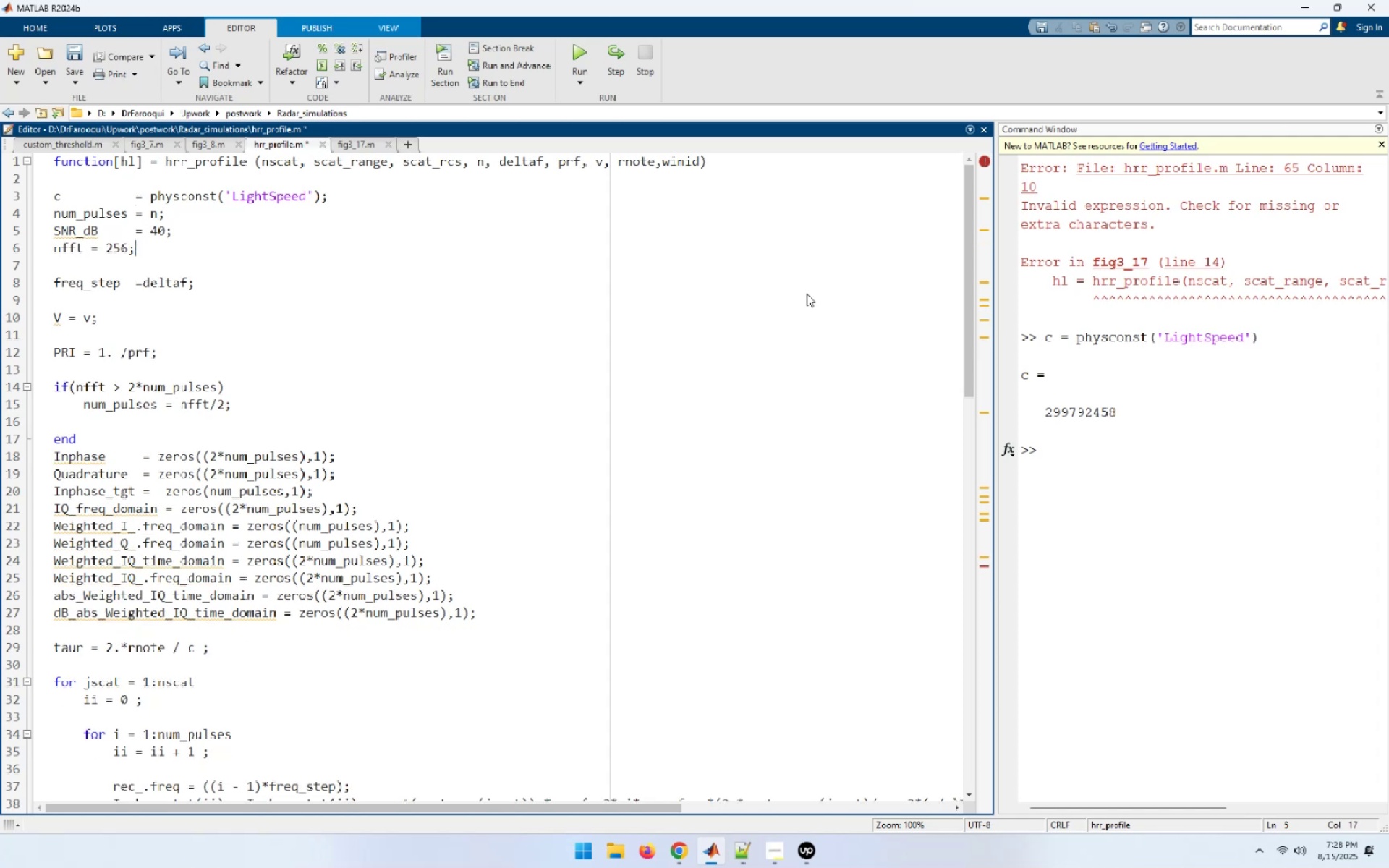 
key(End)
 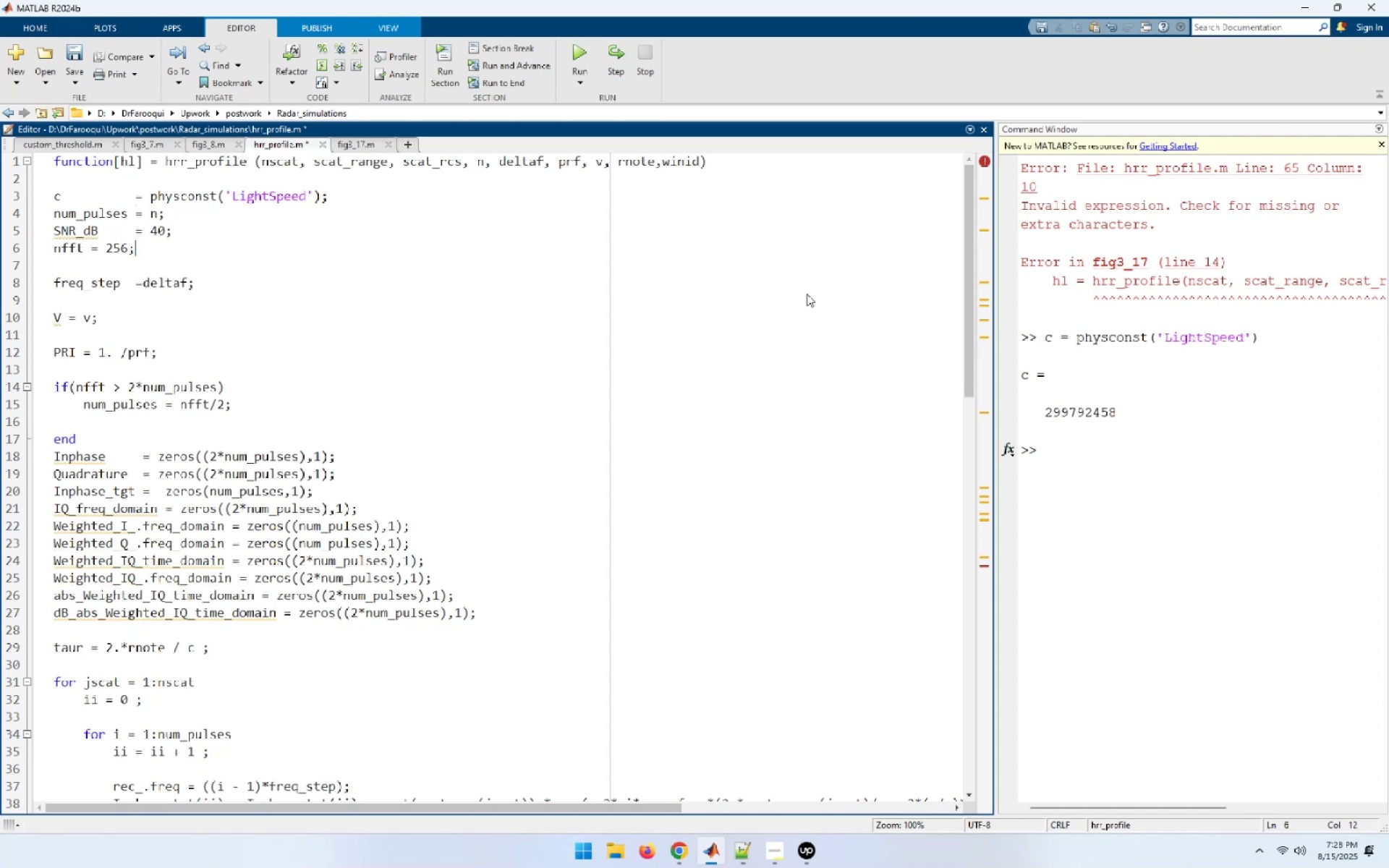 
key(Delete)
 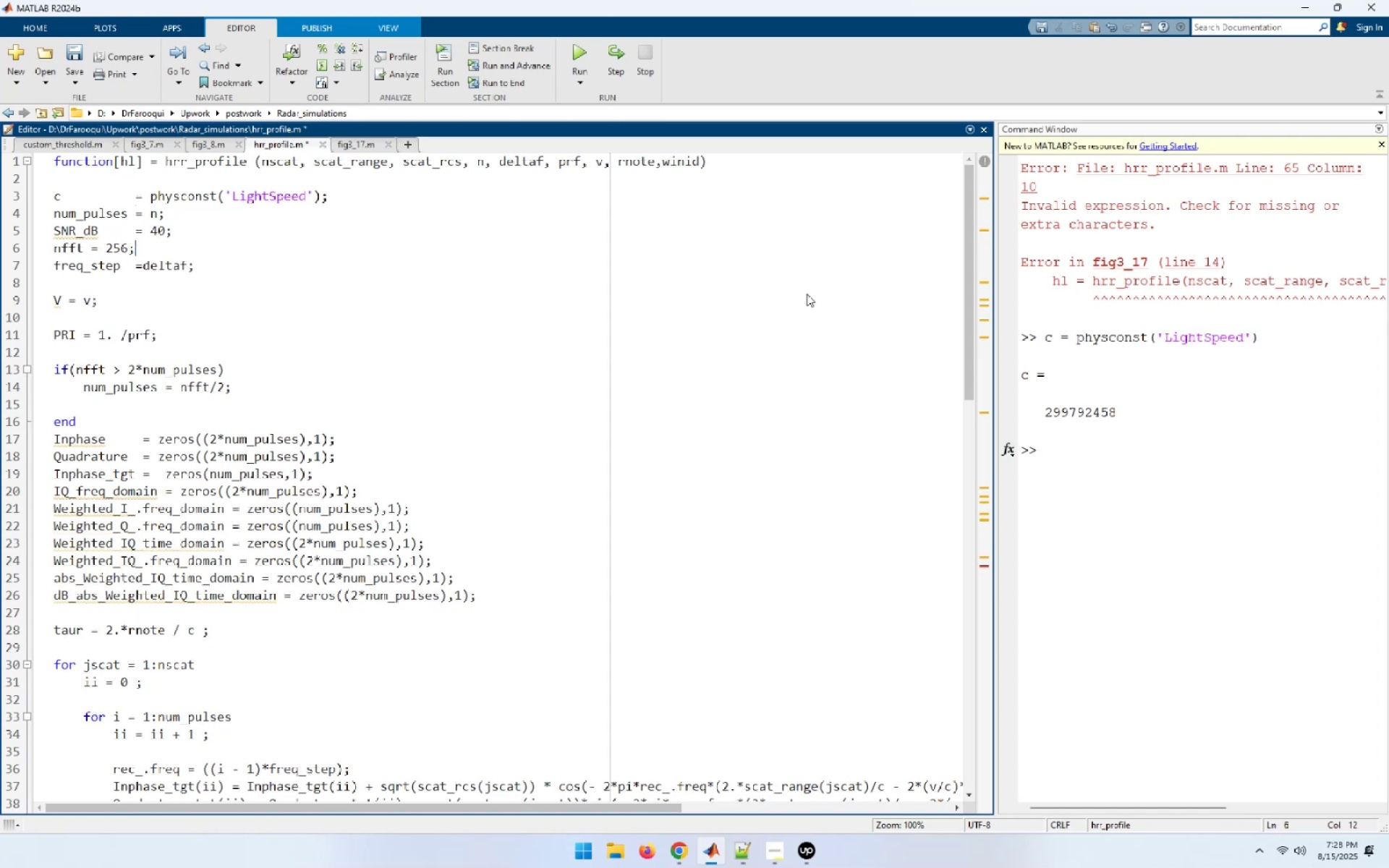 
key(ArrowDown)
 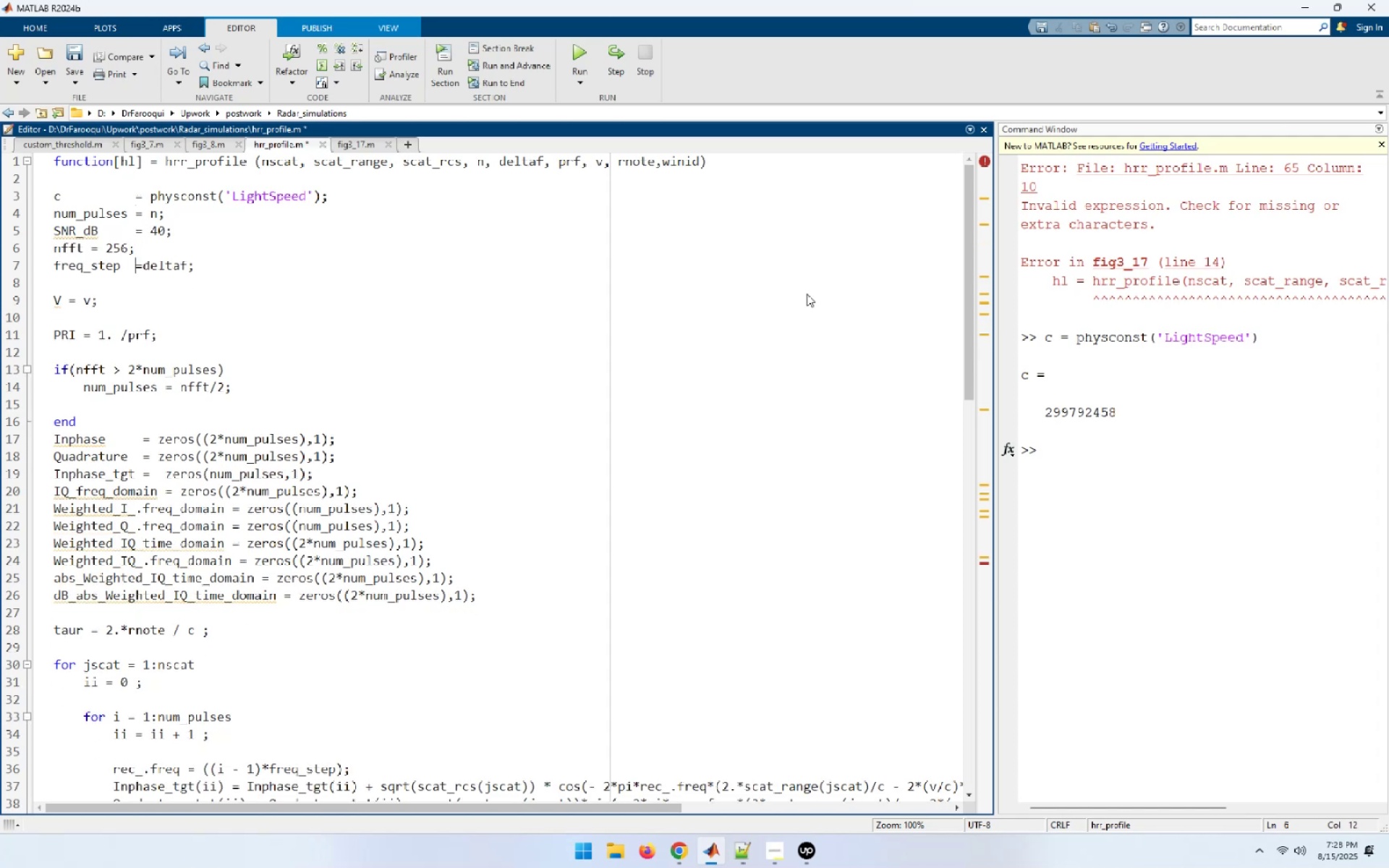 
key(End)
 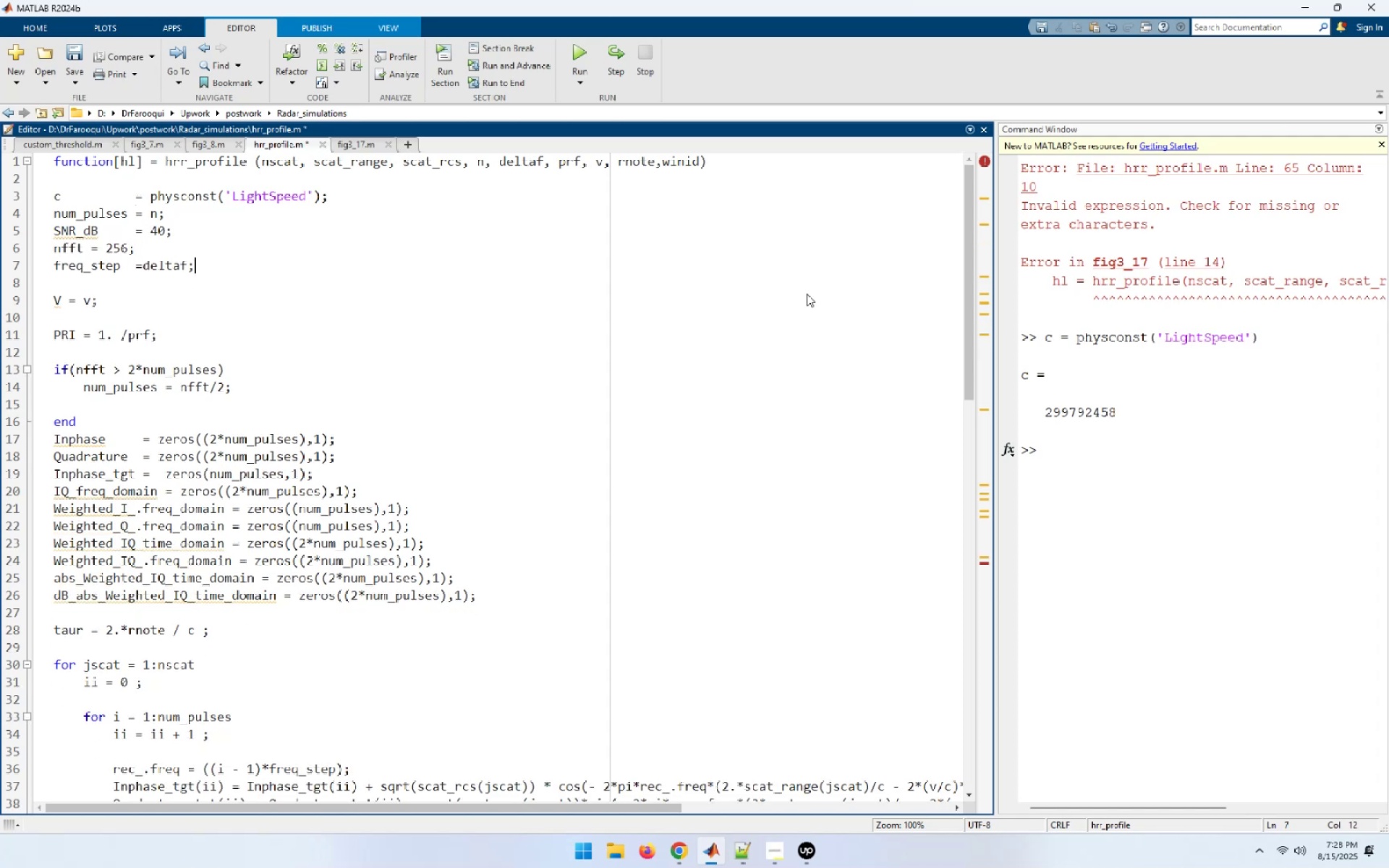 
key(Delete)
 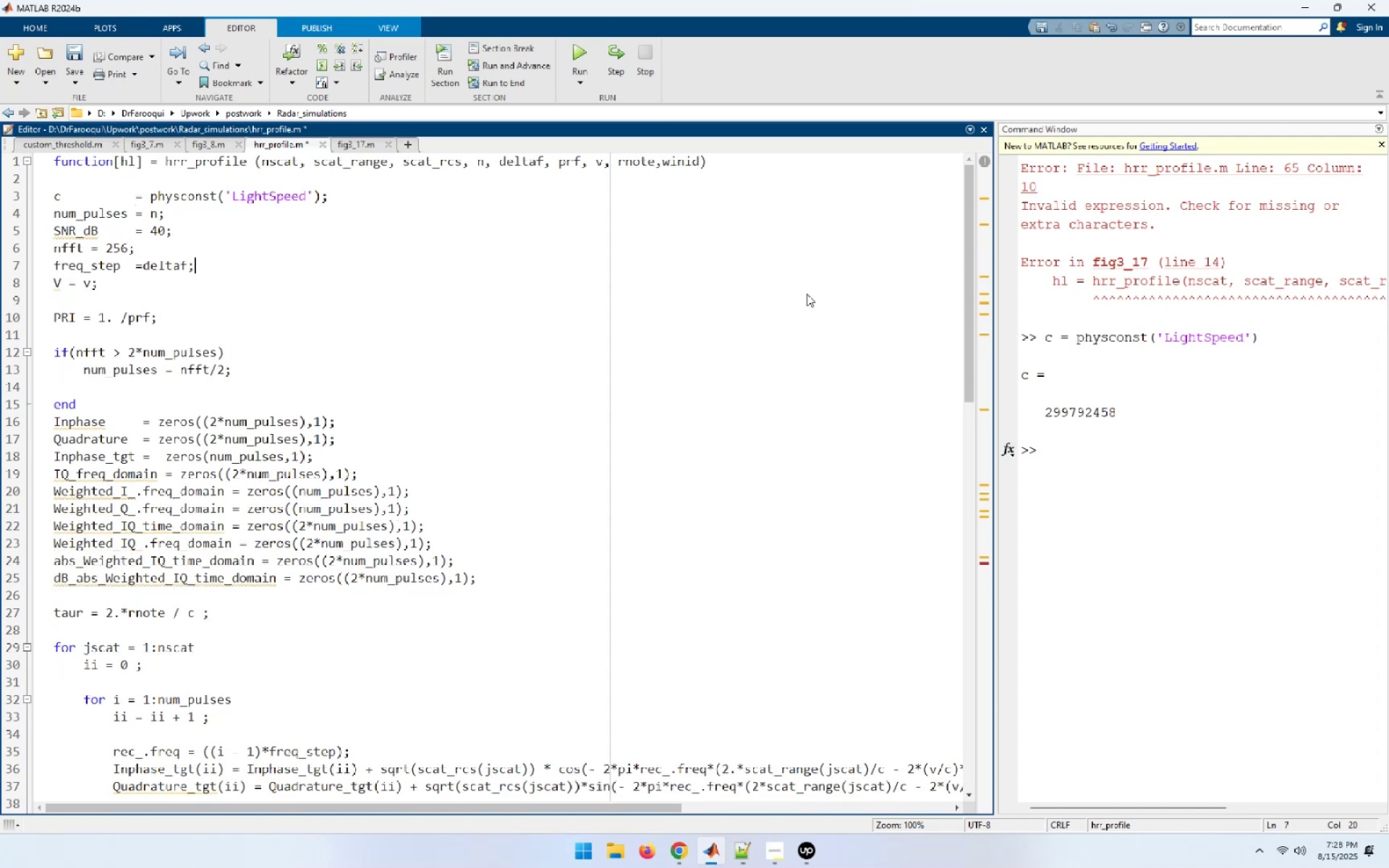 
key(ArrowDown)
 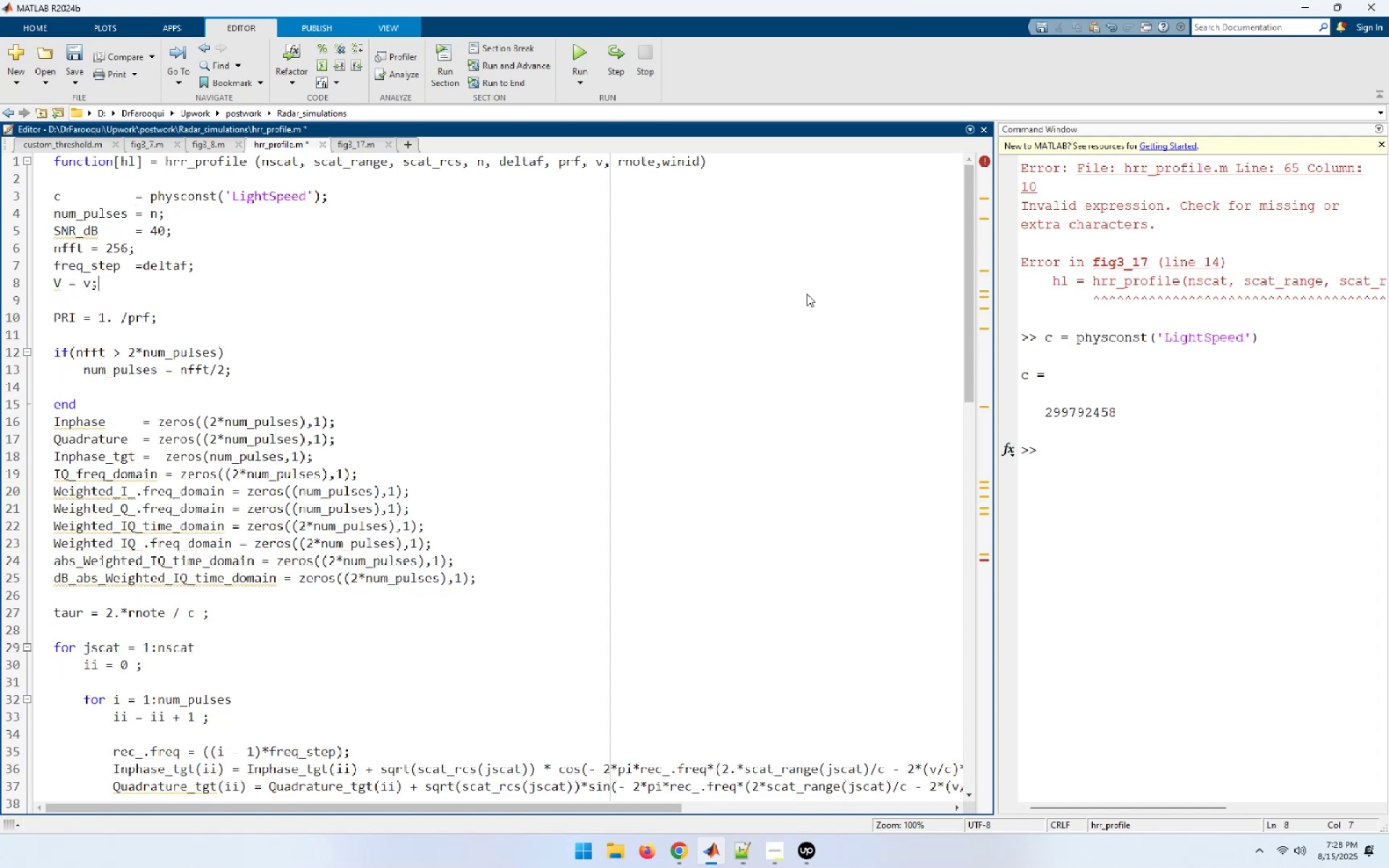 
key(End)
 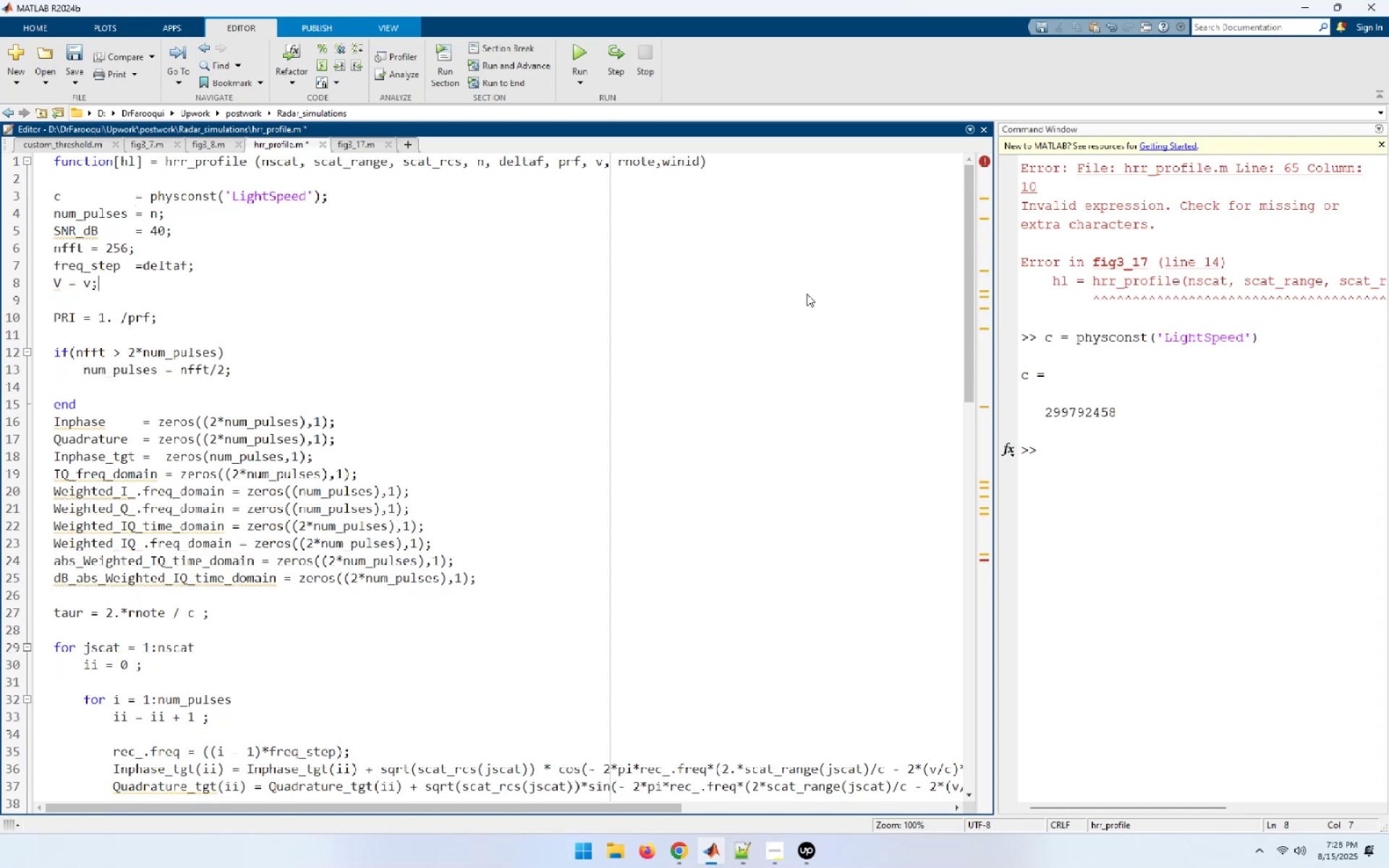 
key(Delete)
 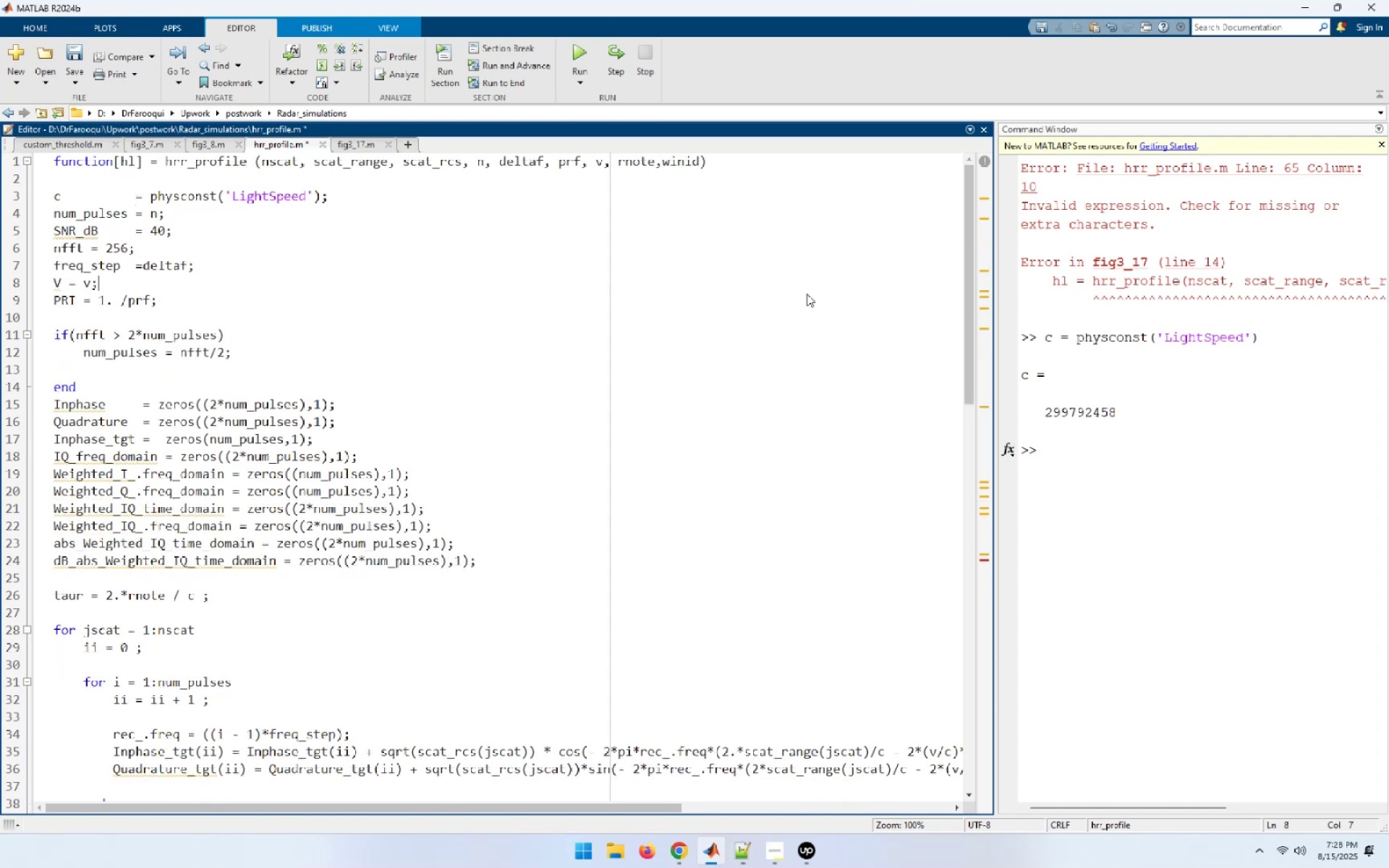 
key(ArrowDown)
 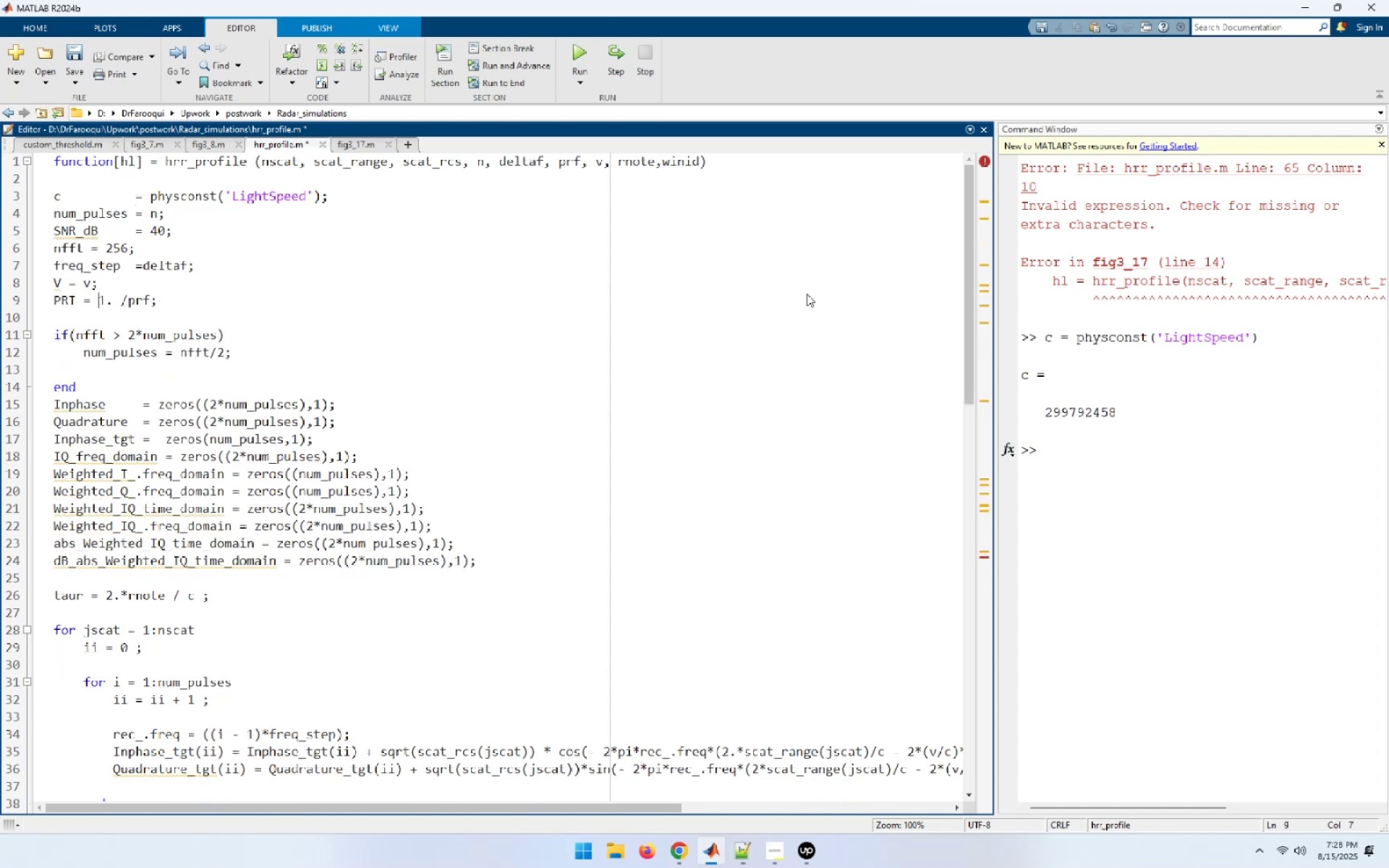 
key(ArrowUp)
 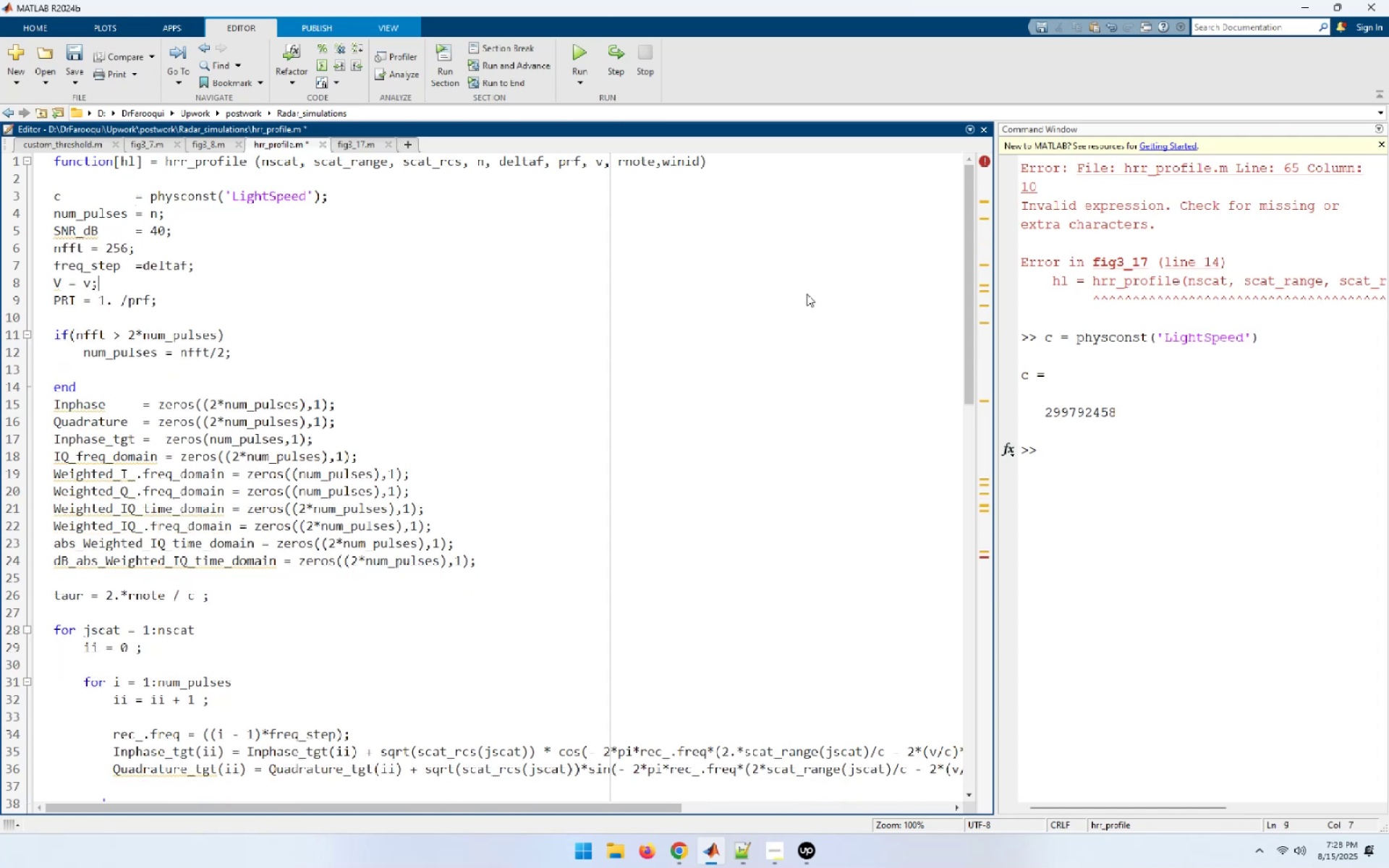 
key(ArrowUp)
 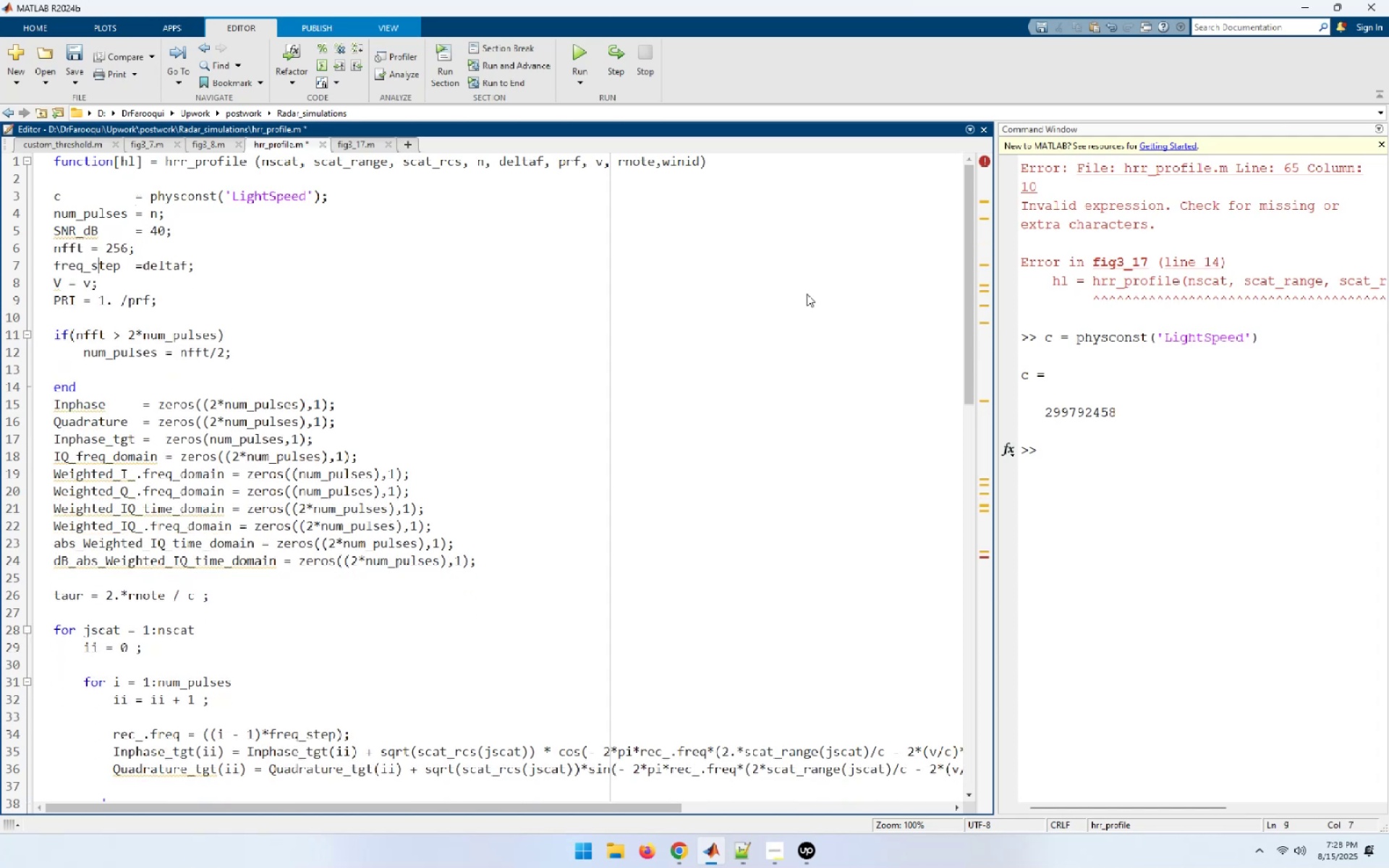 
key(ArrowUp)
 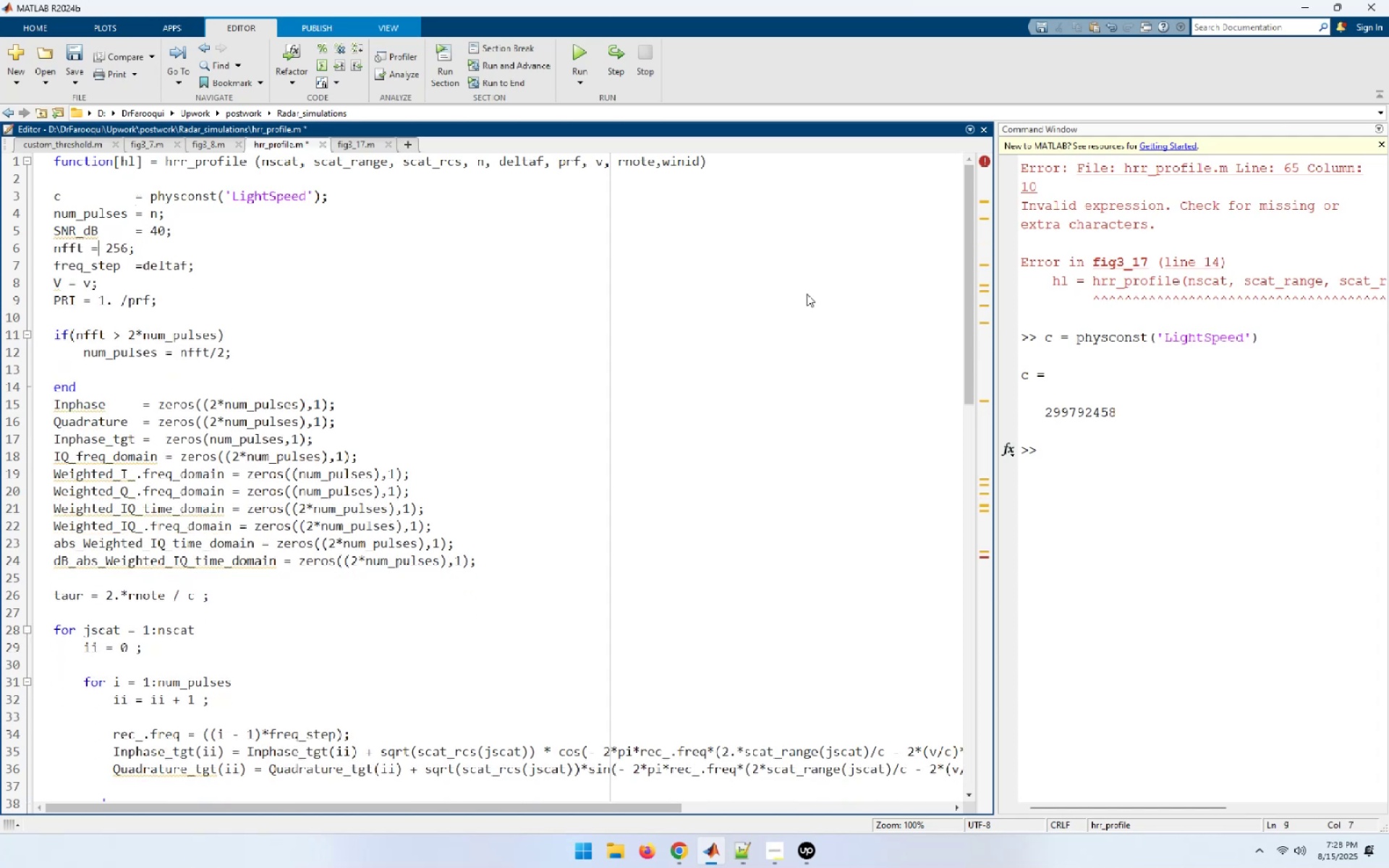 
key(ArrowLeft)
 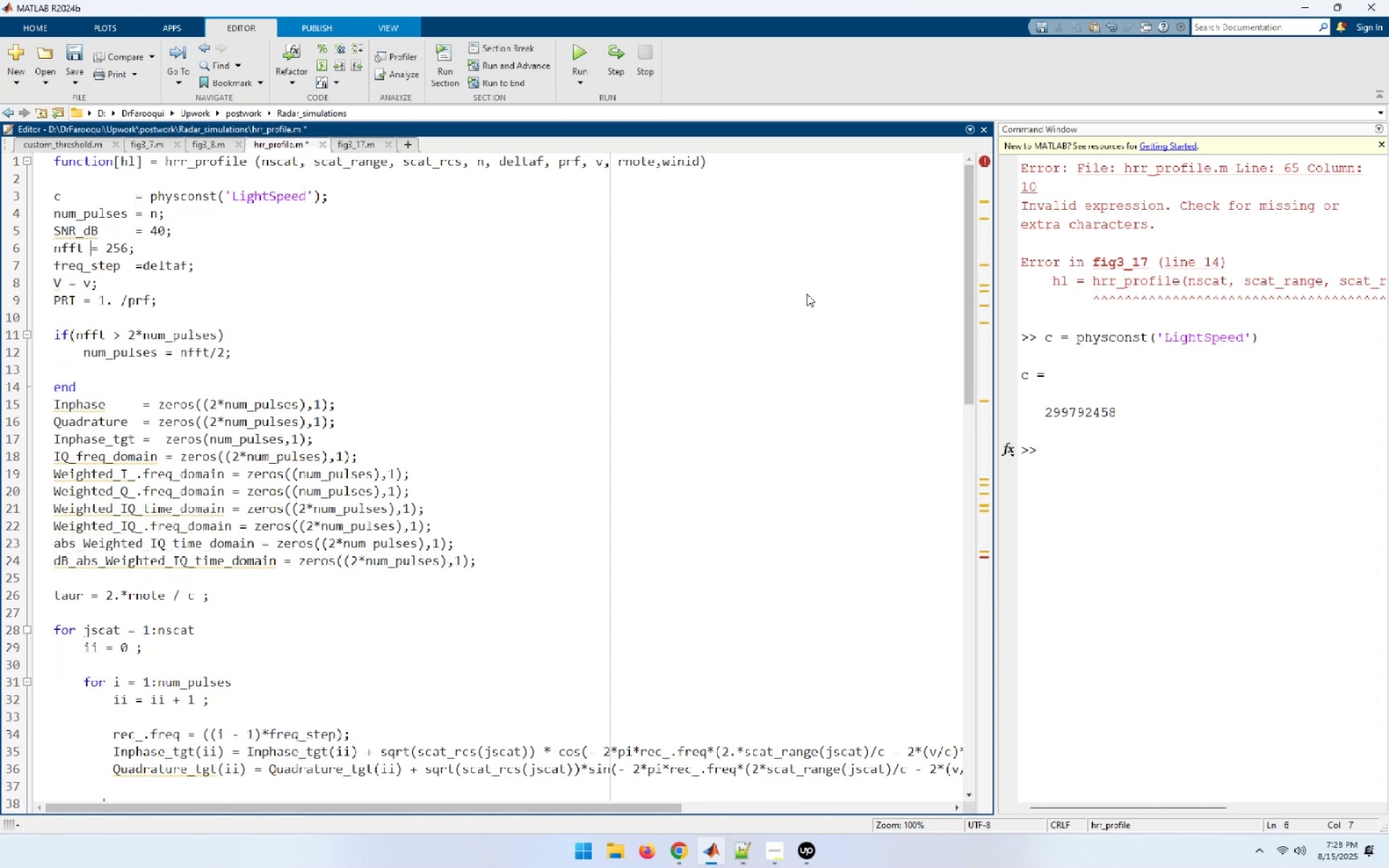 
key(Space)
 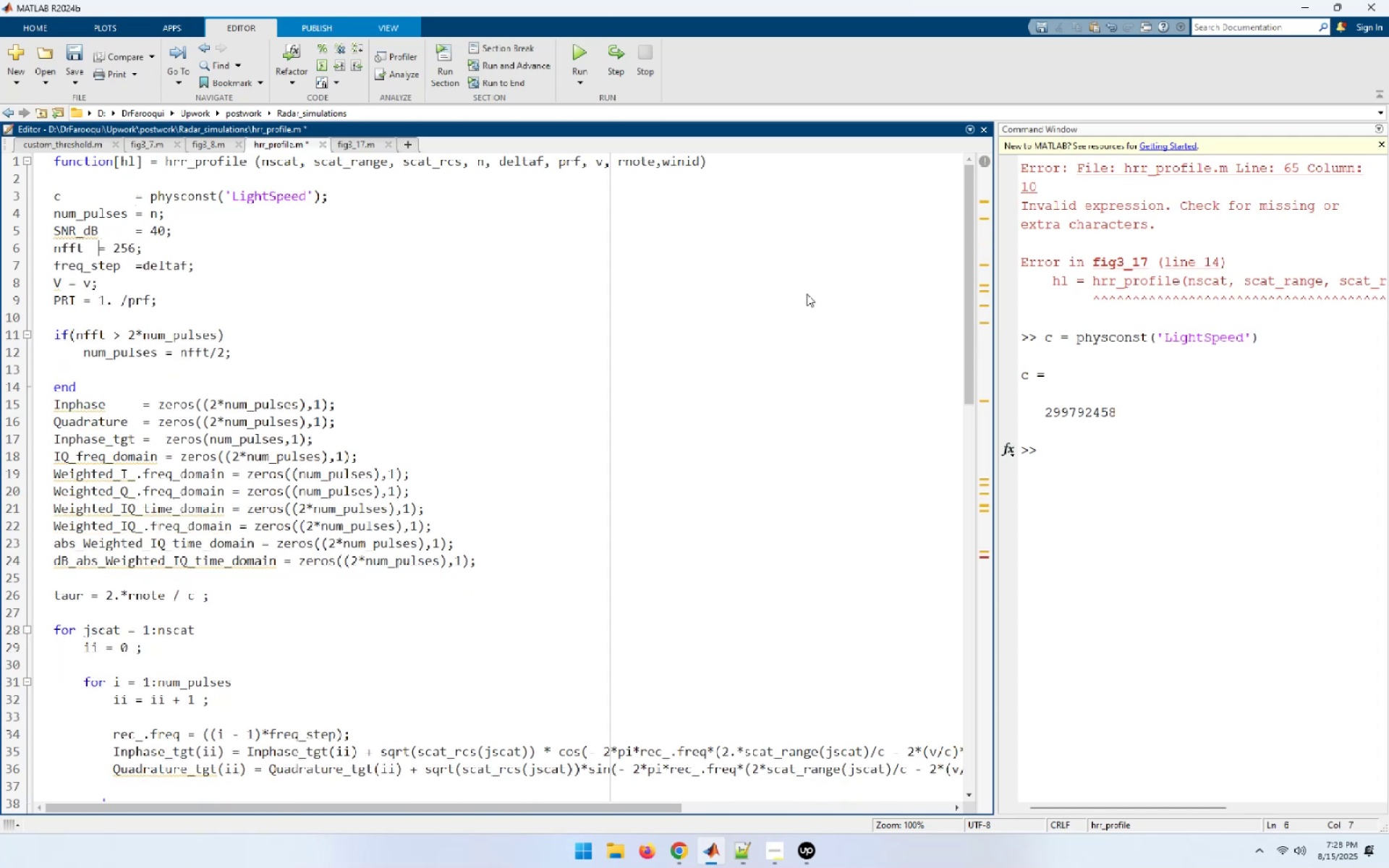 
key(Space)
 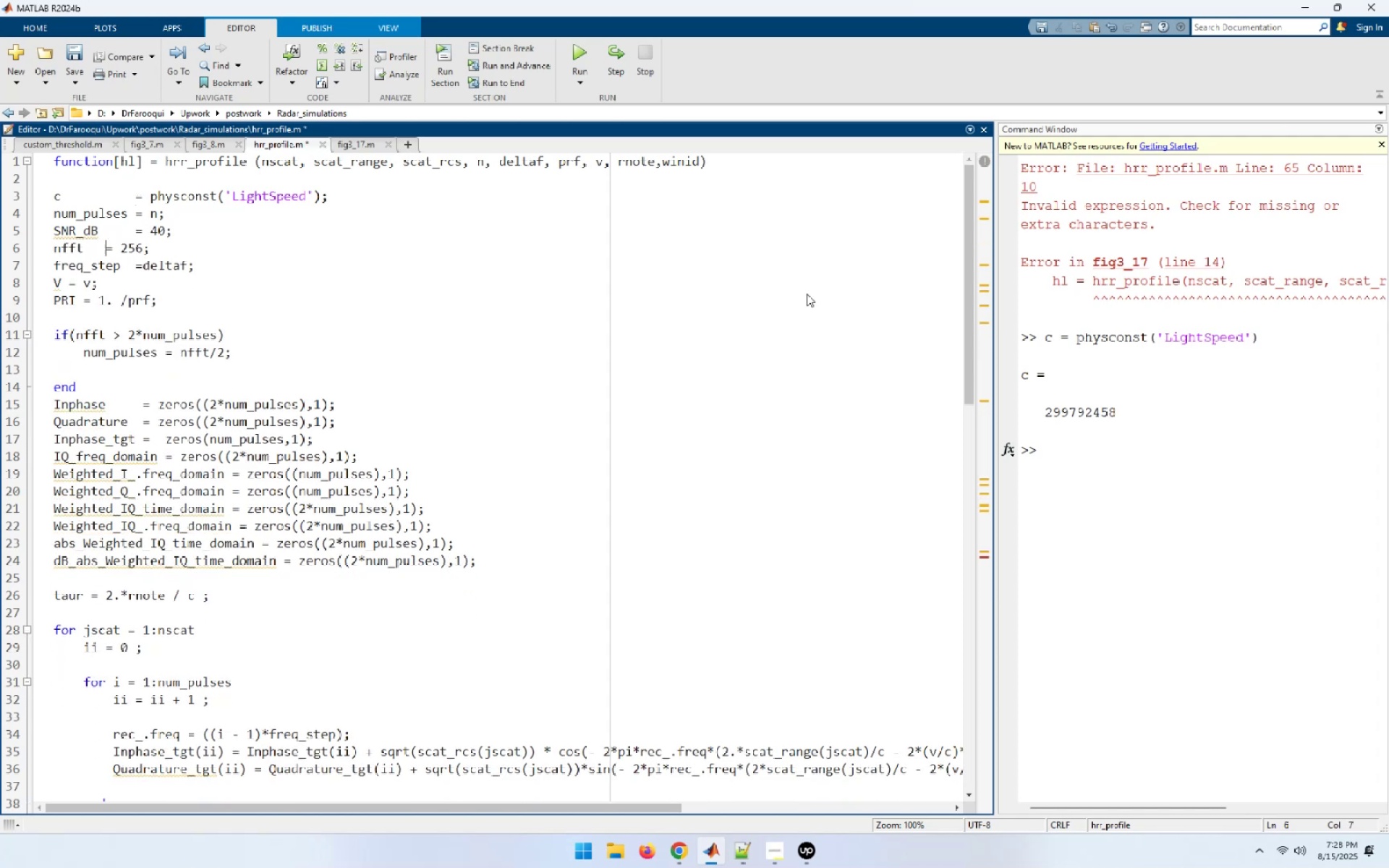 
key(Space)
 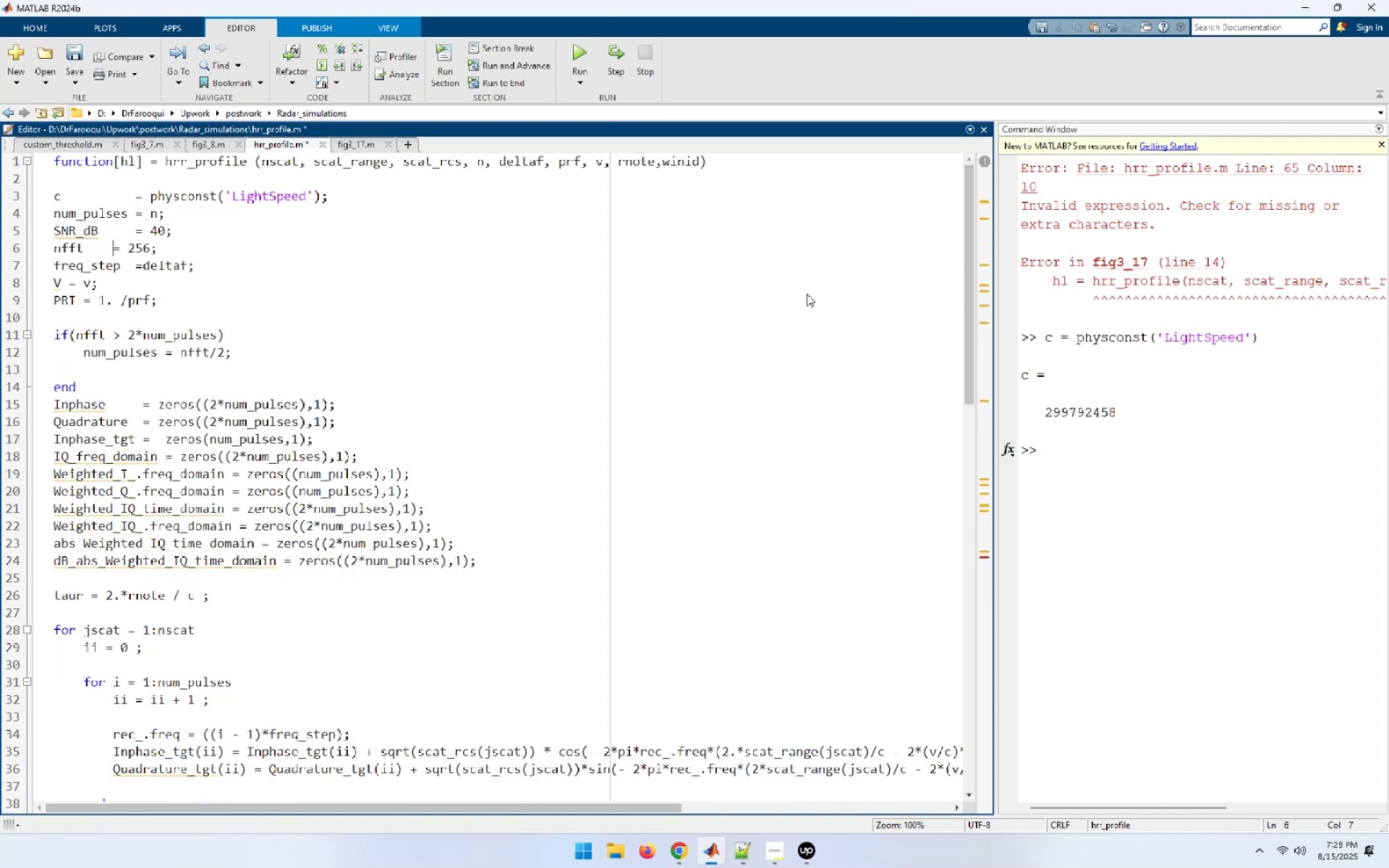 
key(Space)
 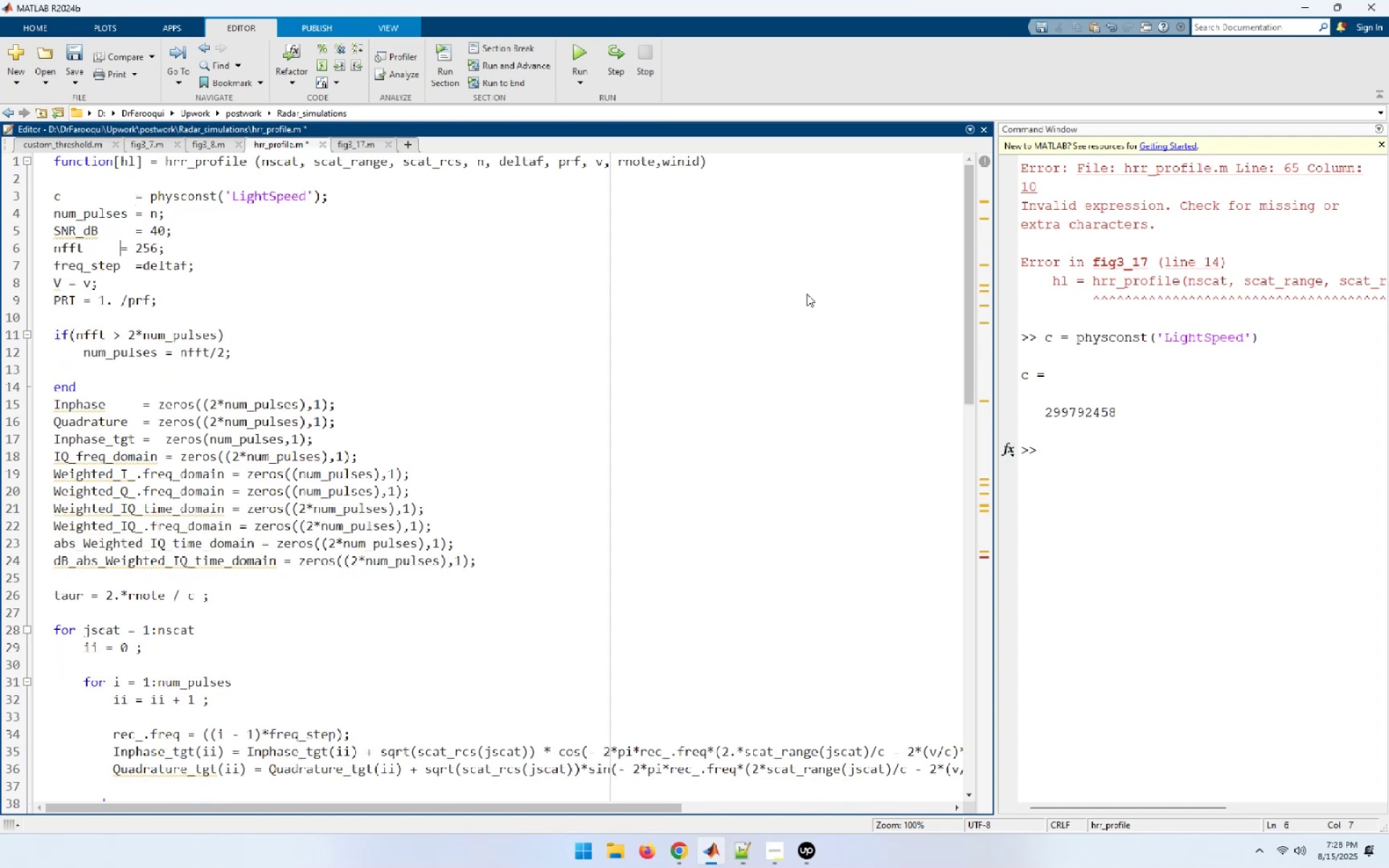 
key(Space)
 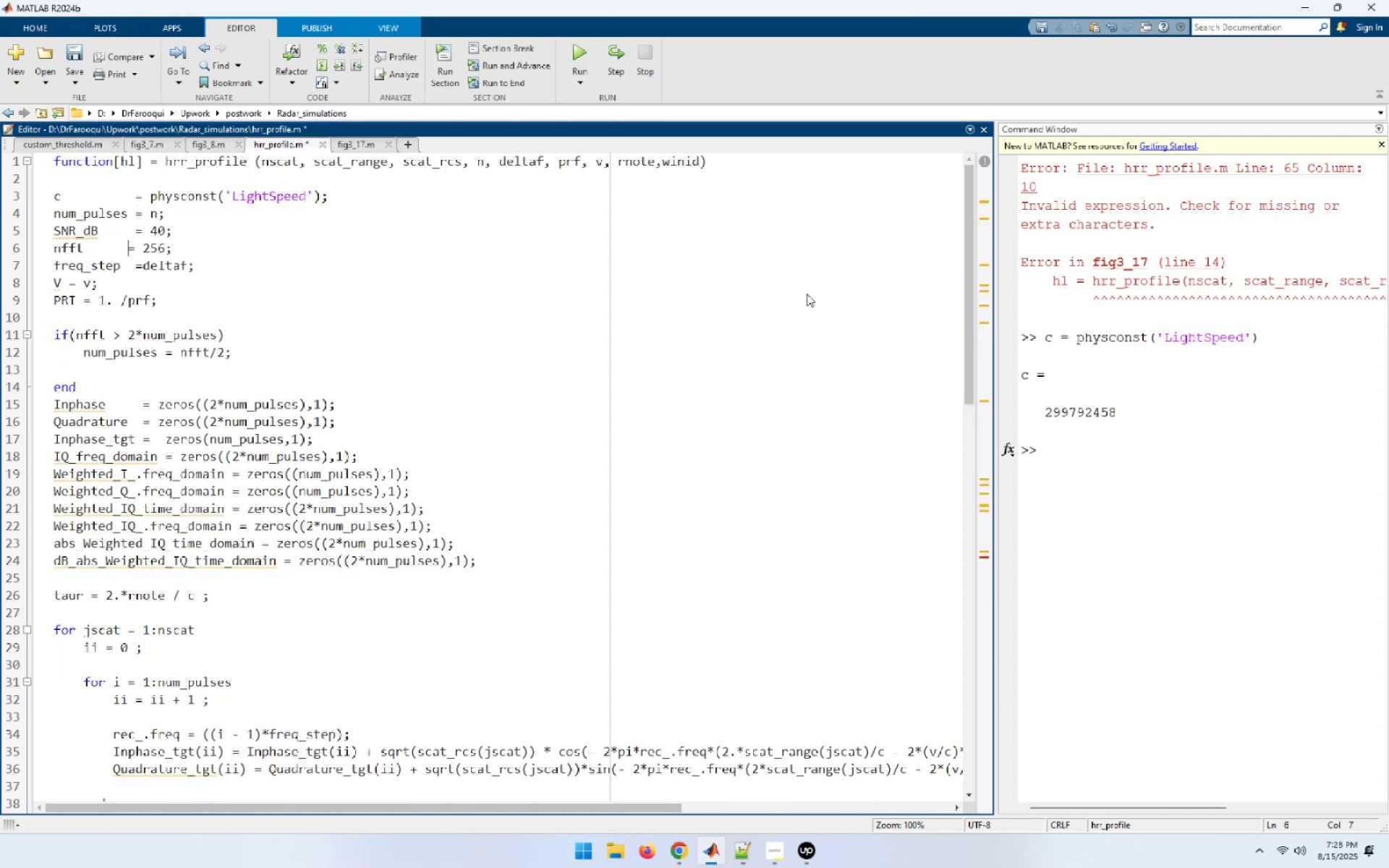 
key(Space)
 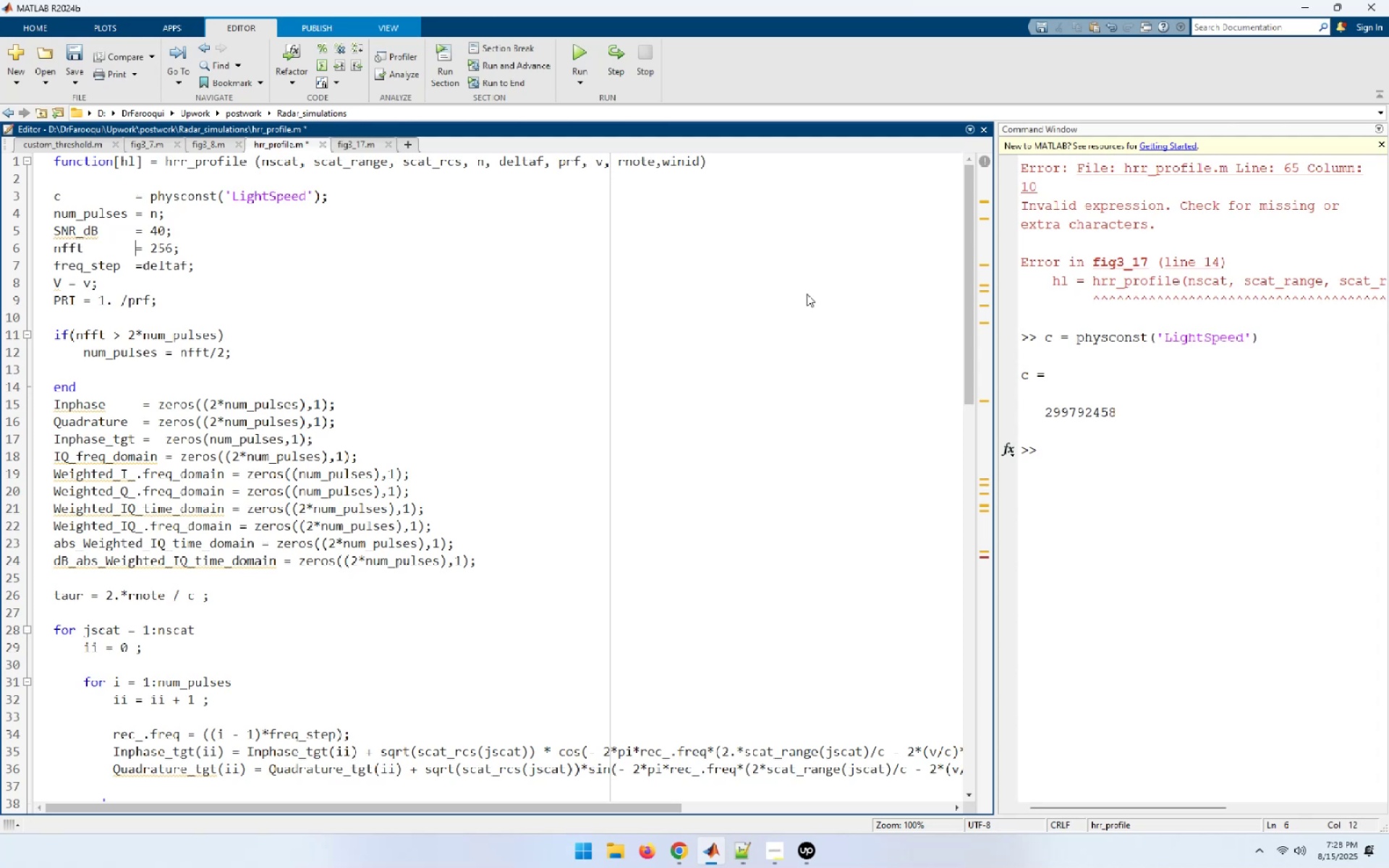 
key(ArrowDown)
 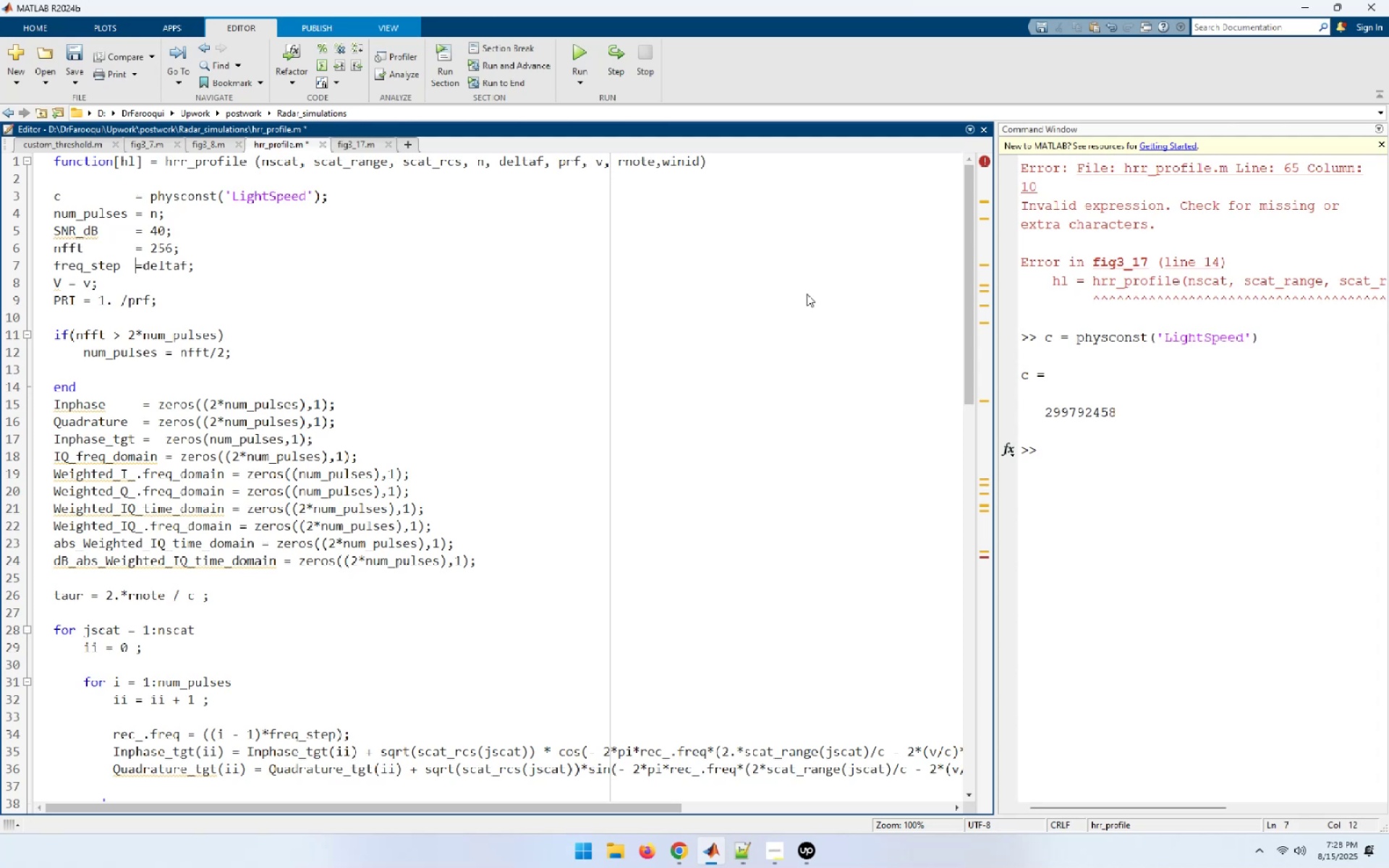 
key(ArrowRight)
 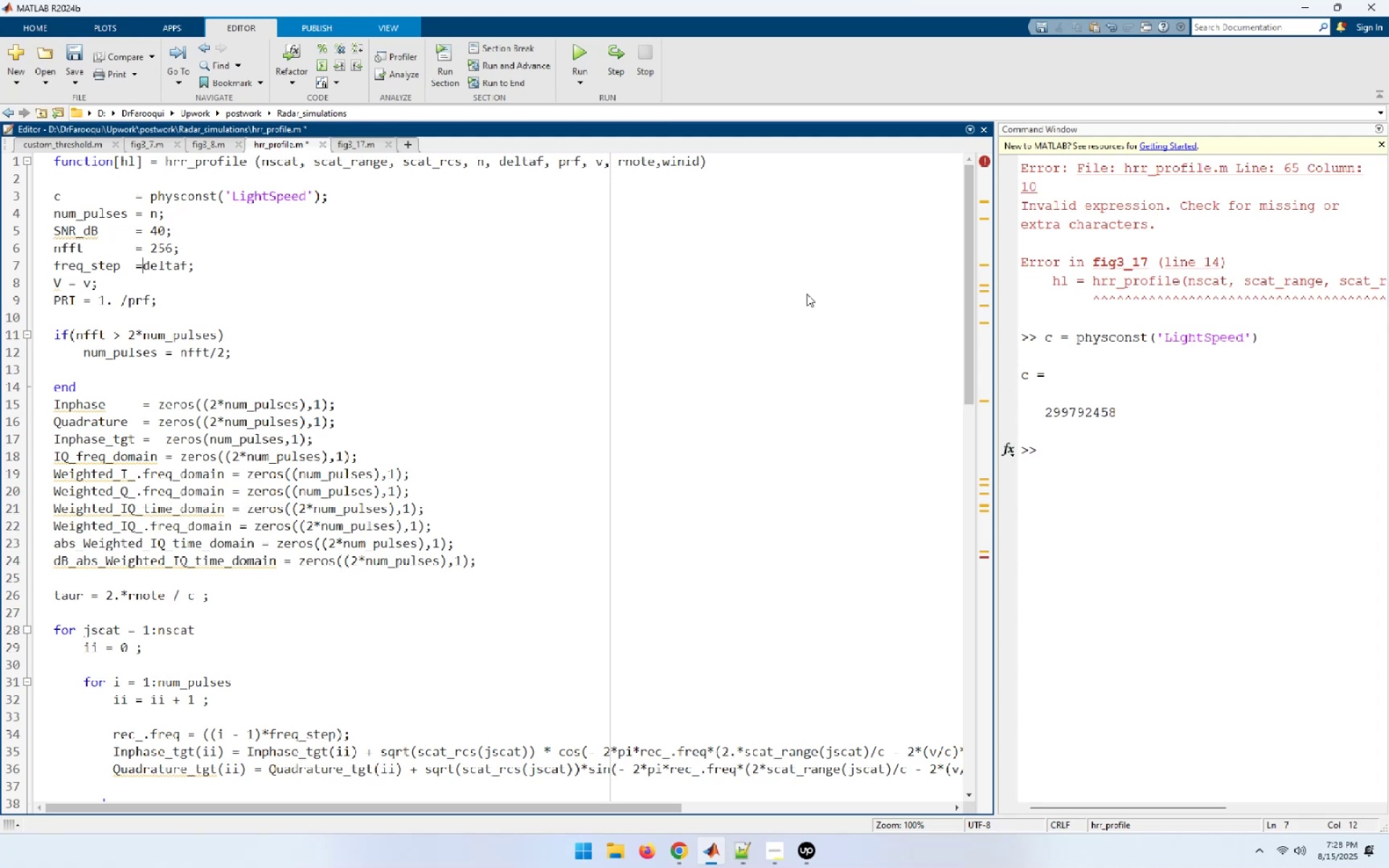 
key(Space)
 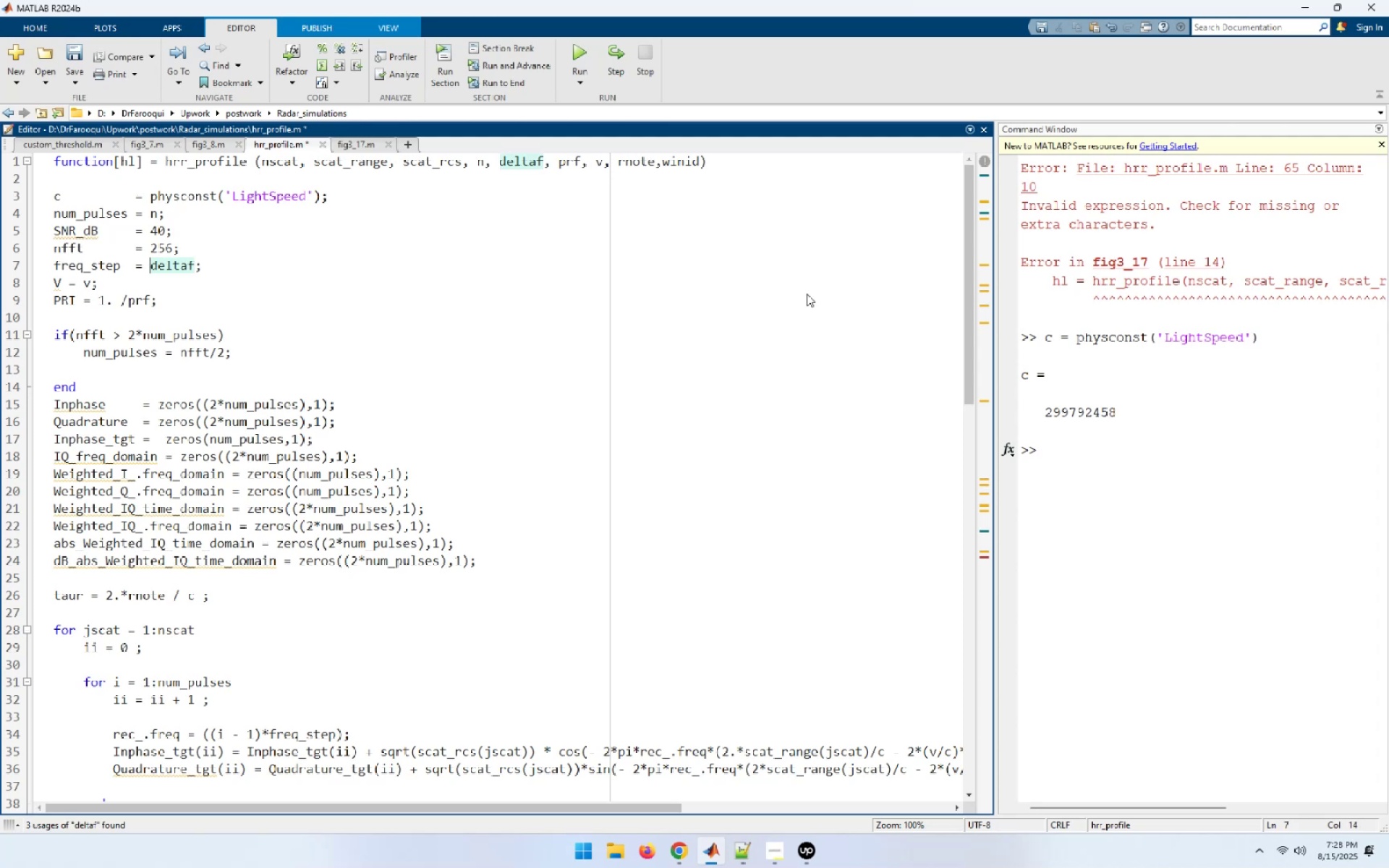 
key(ArrowDown)
 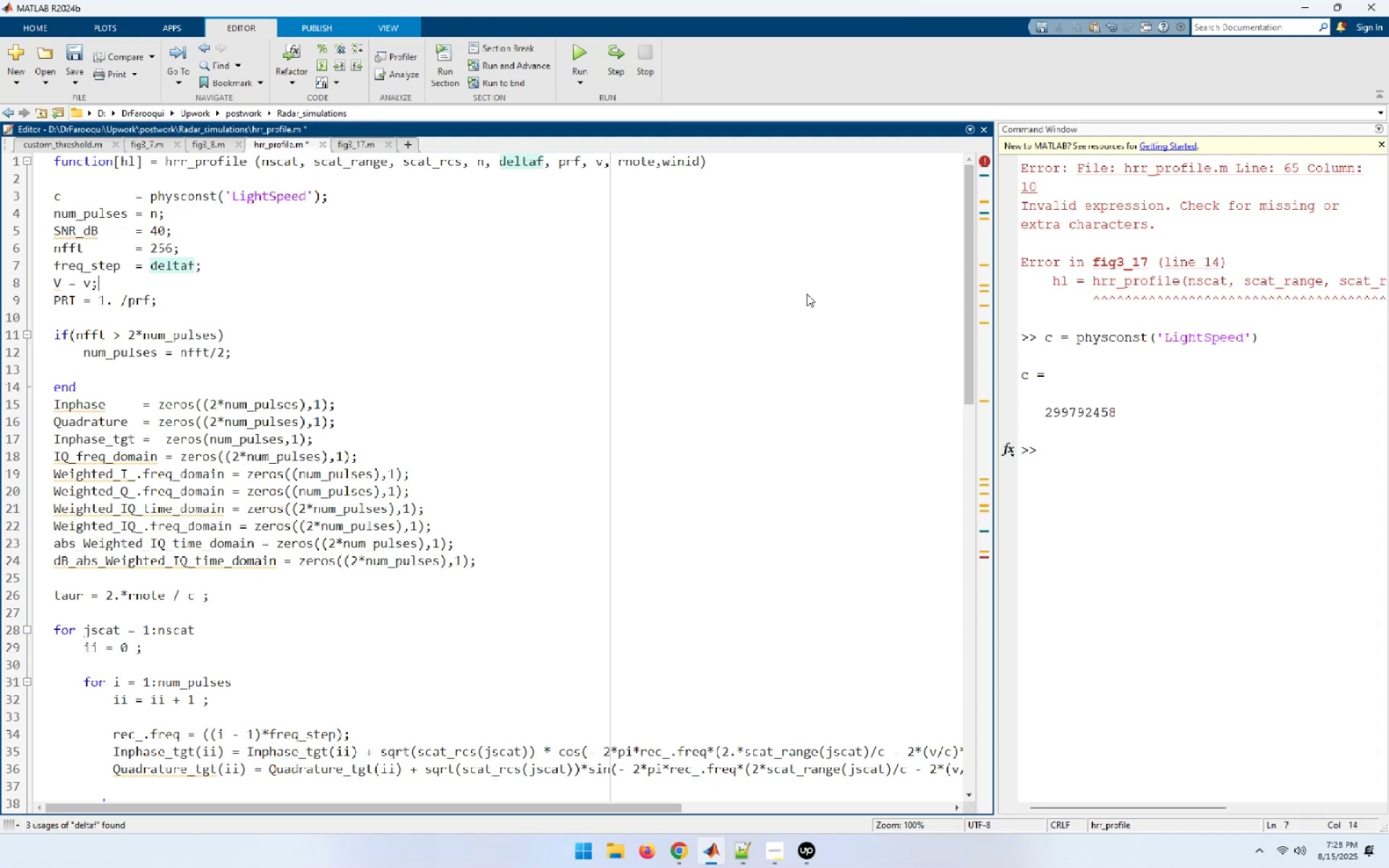 
key(ArrowLeft)
 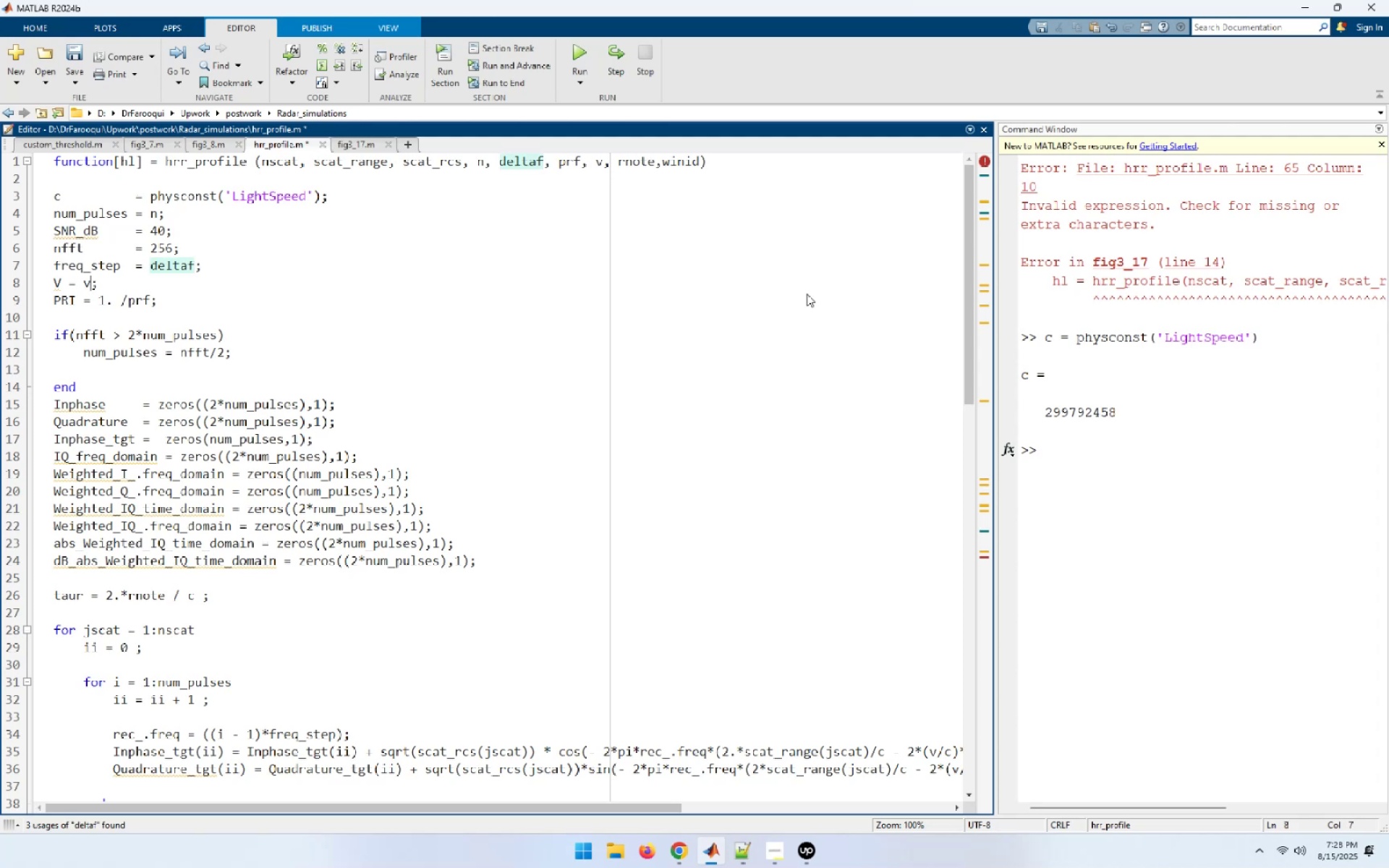 
key(ArrowLeft)
 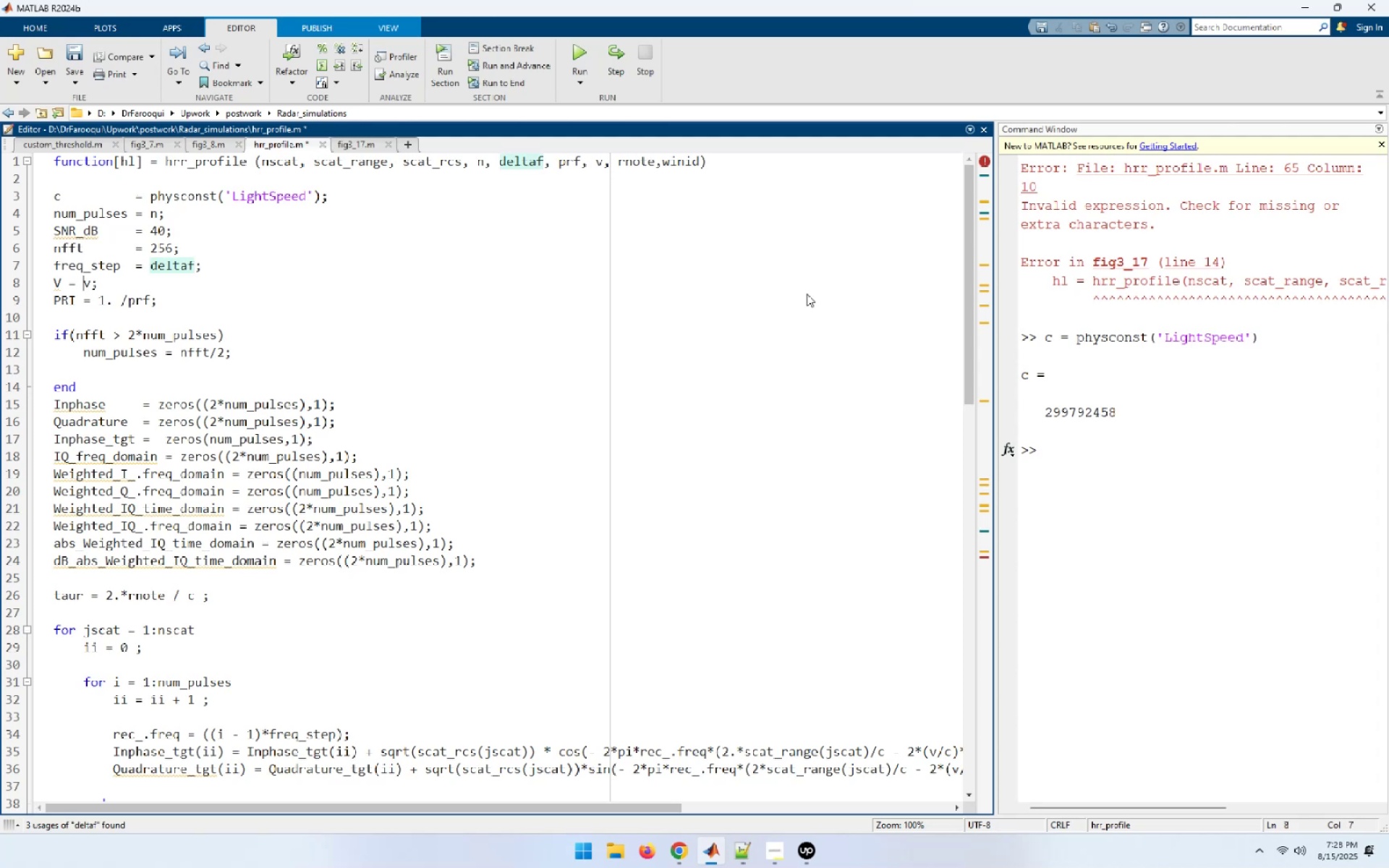 
key(ArrowLeft)
 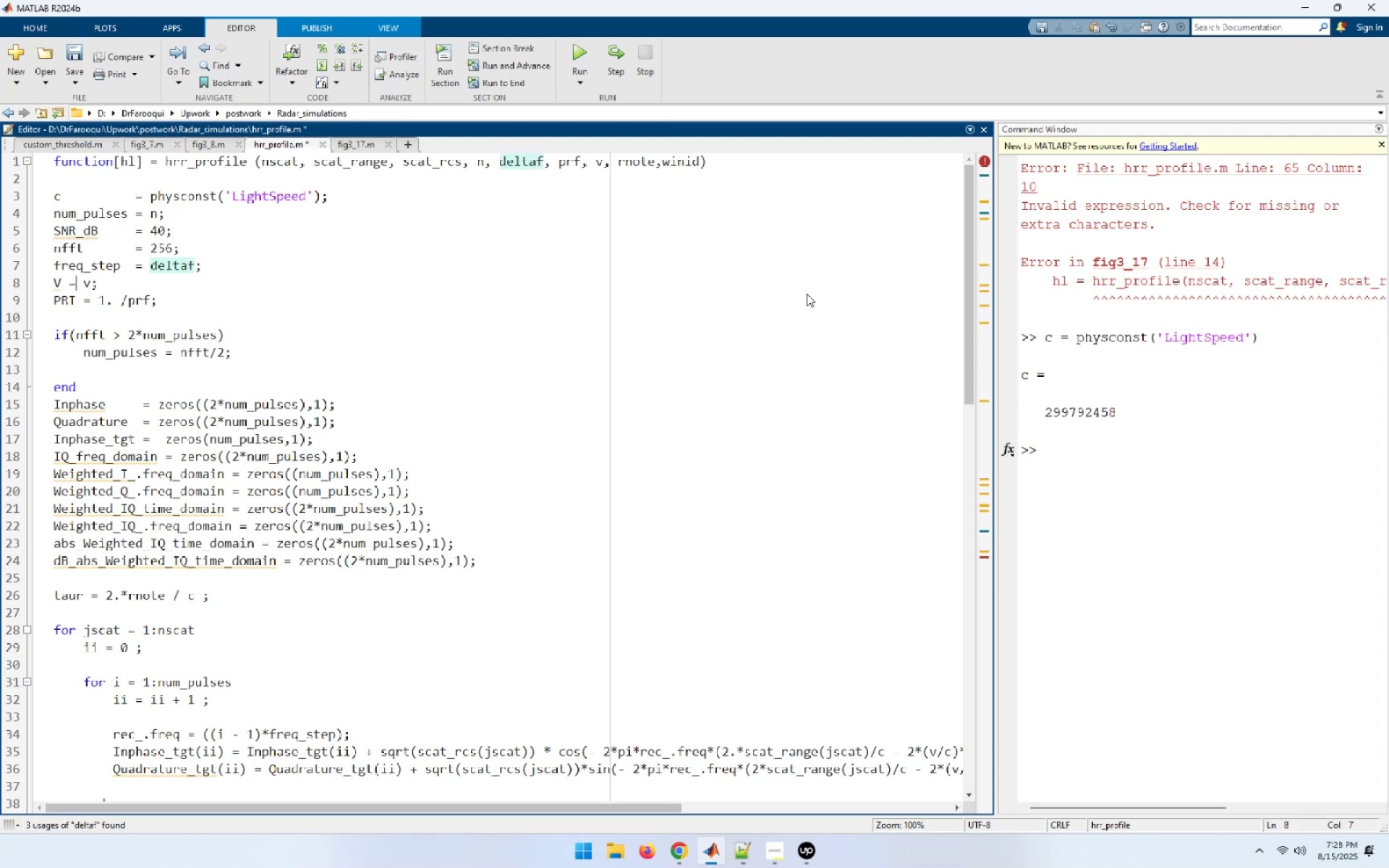 
key(ArrowLeft)
 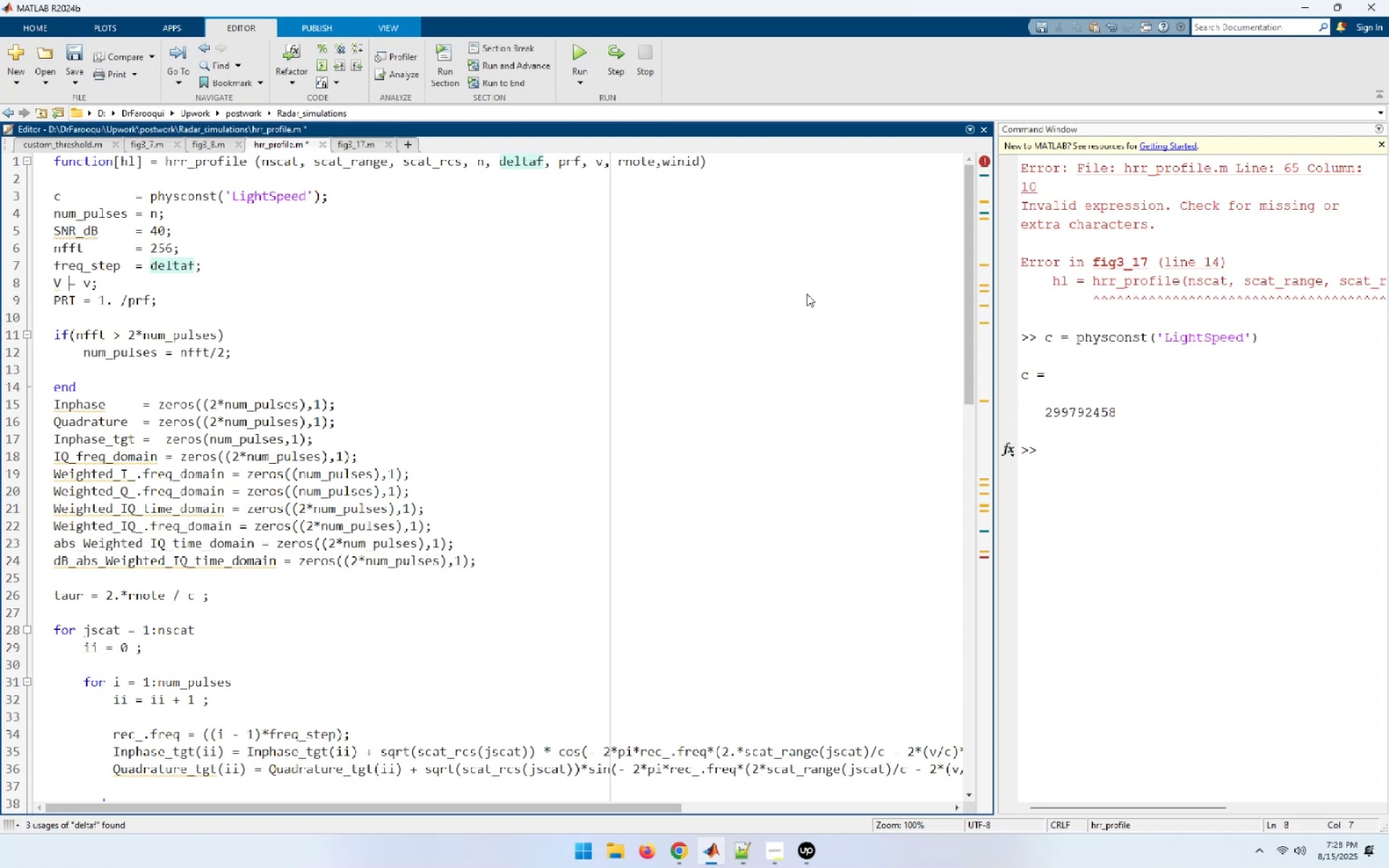 
hold_key(key=Space, duration=0.62)
 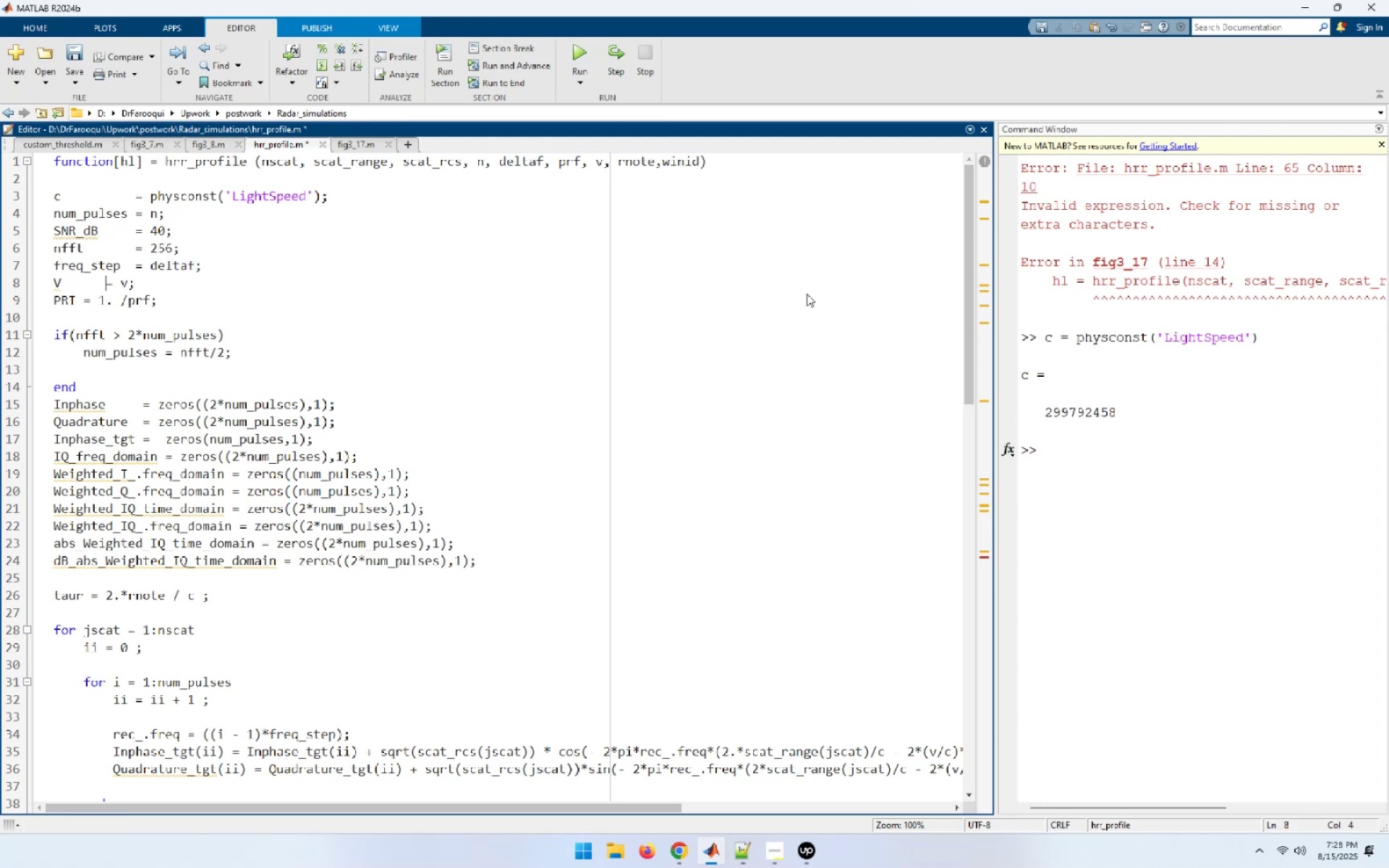 
key(Space)
 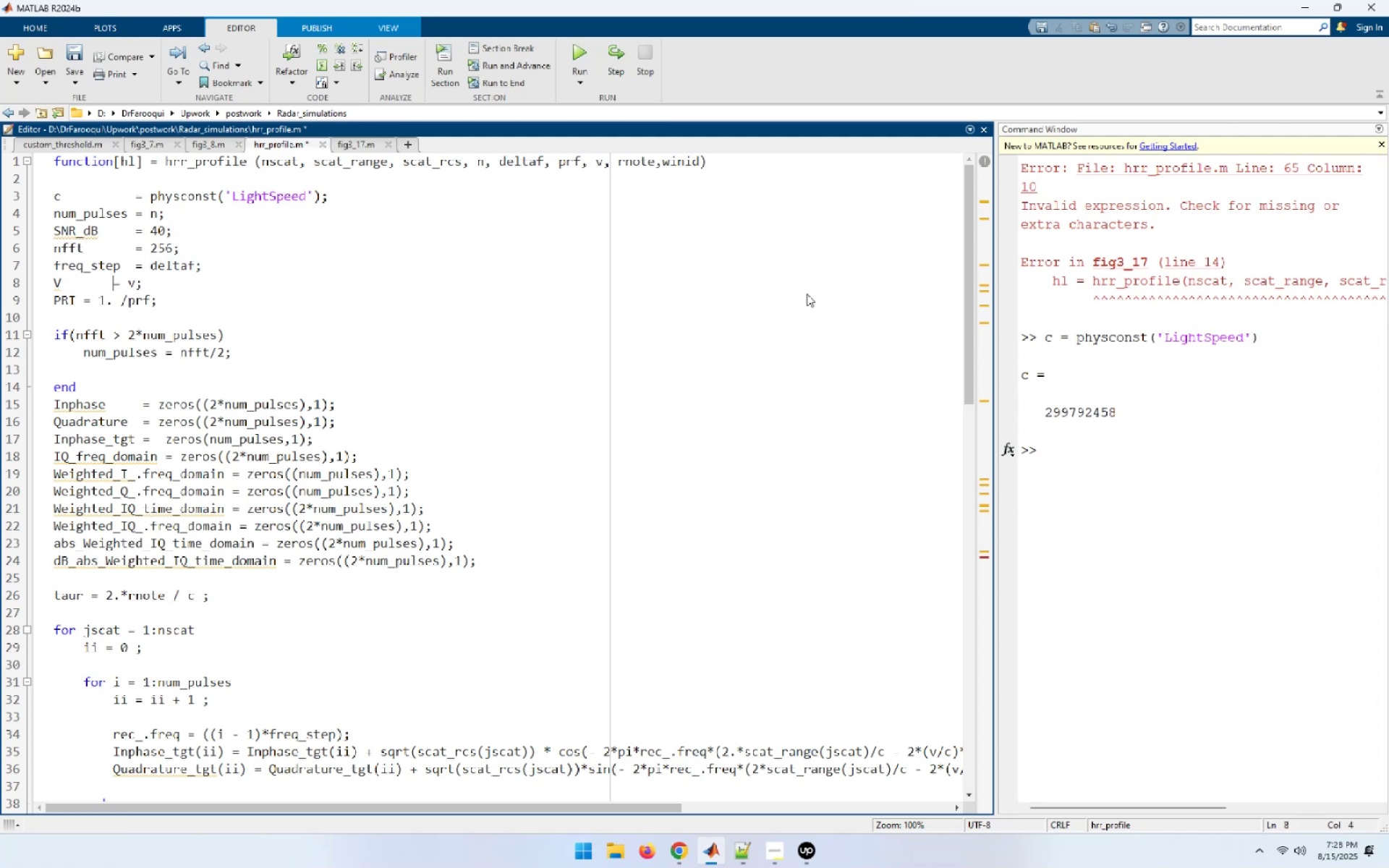 
key(Space)
 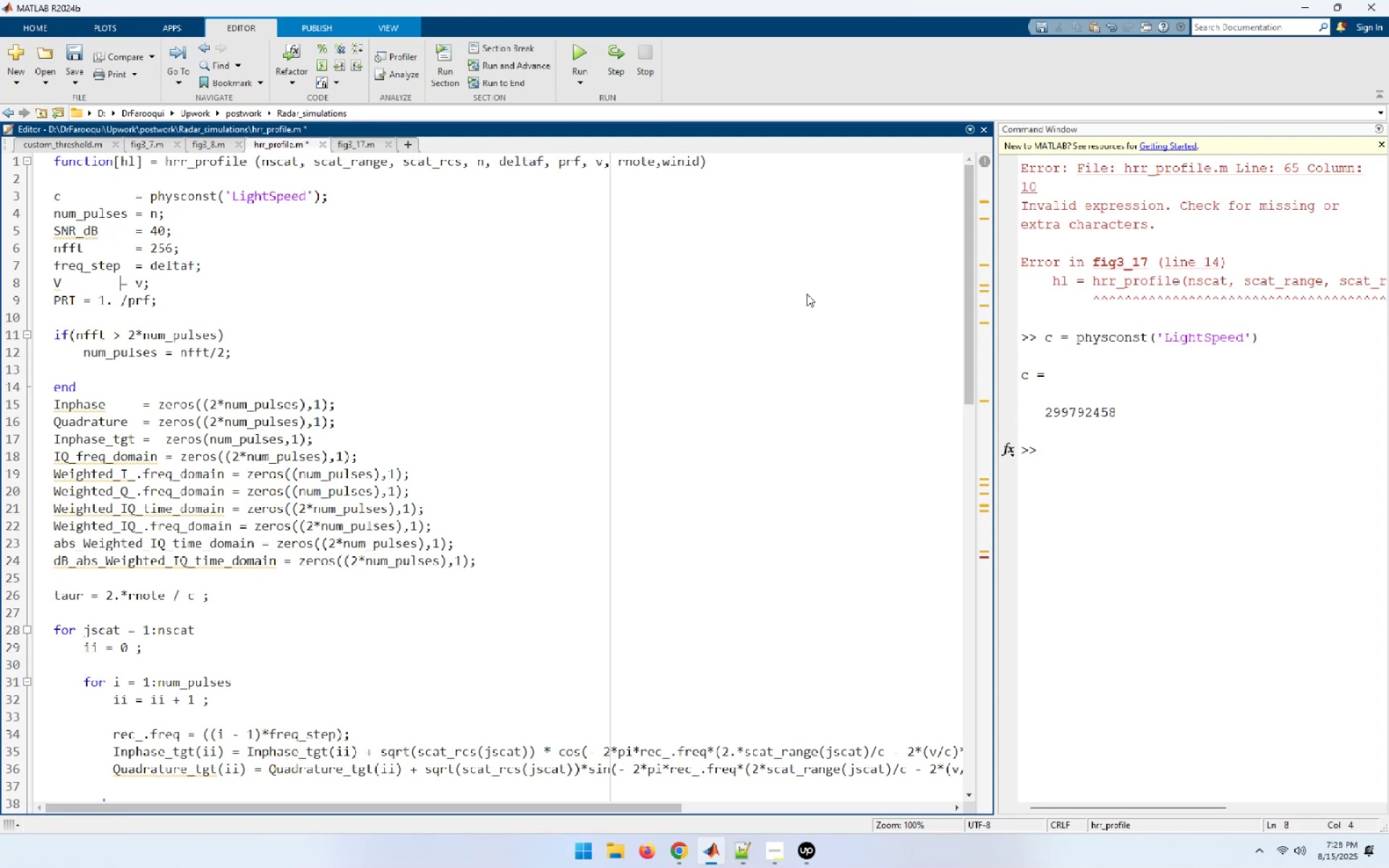 
key(Space)
 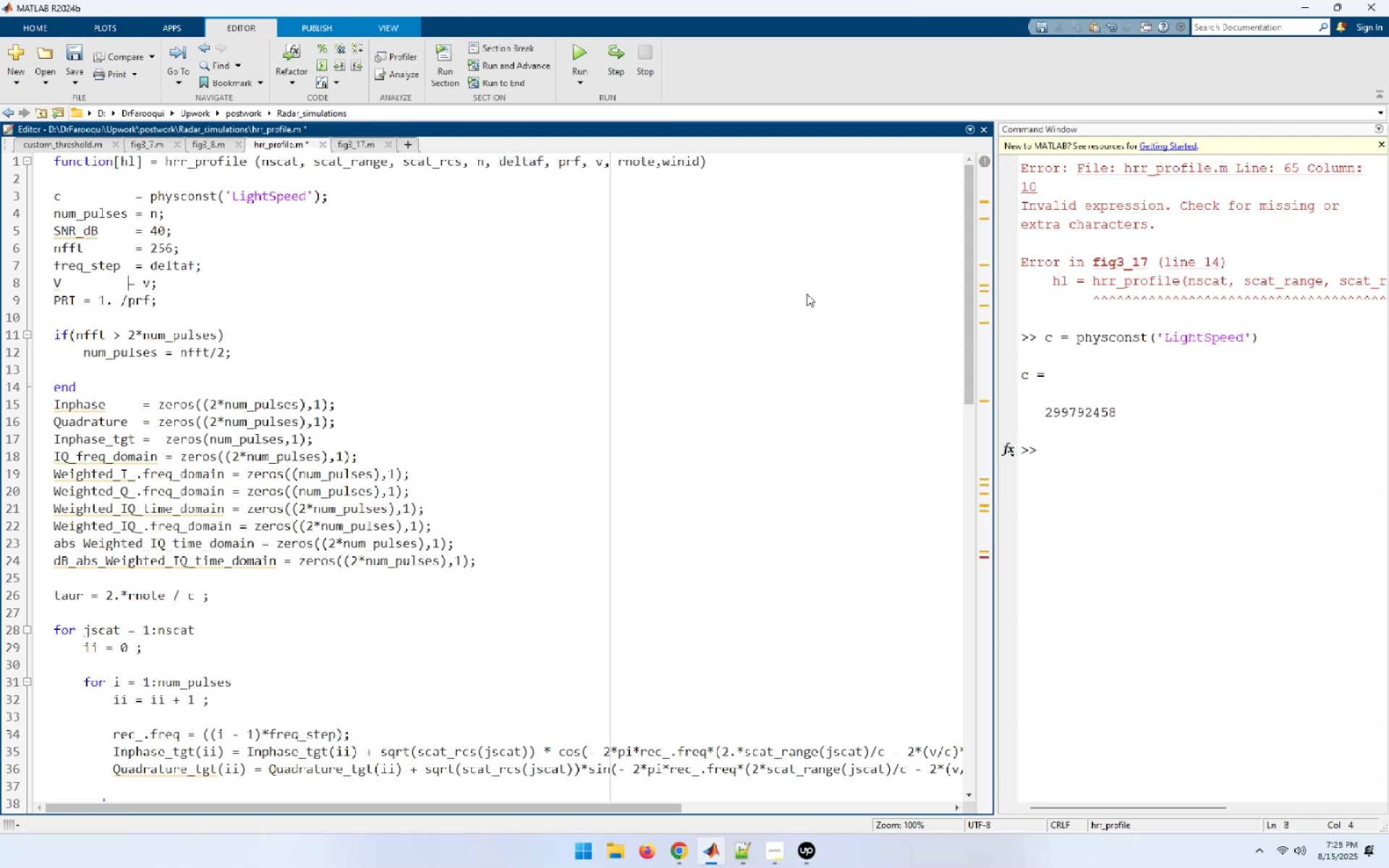 
key(Space)
 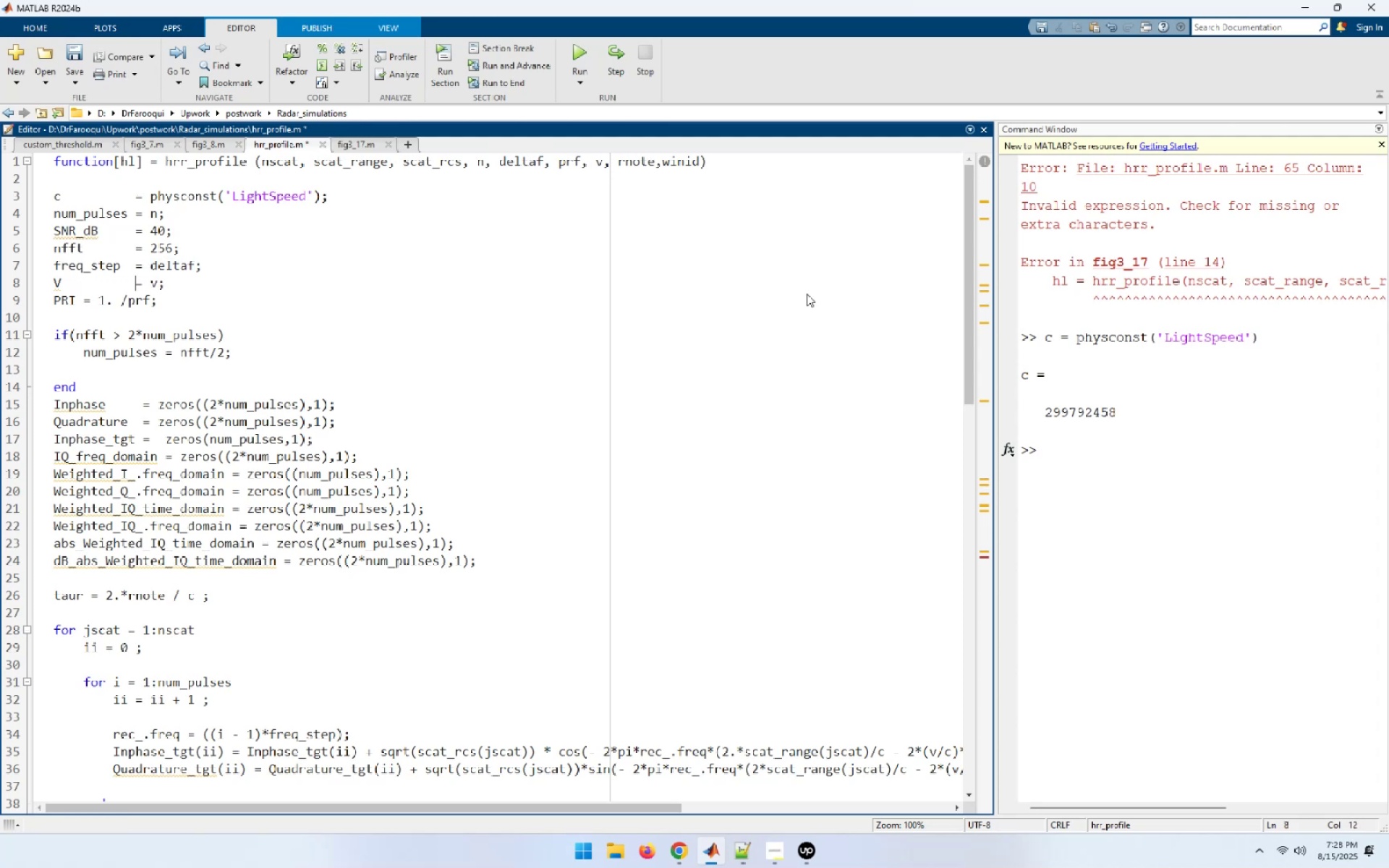 
key(ArrowDown)
 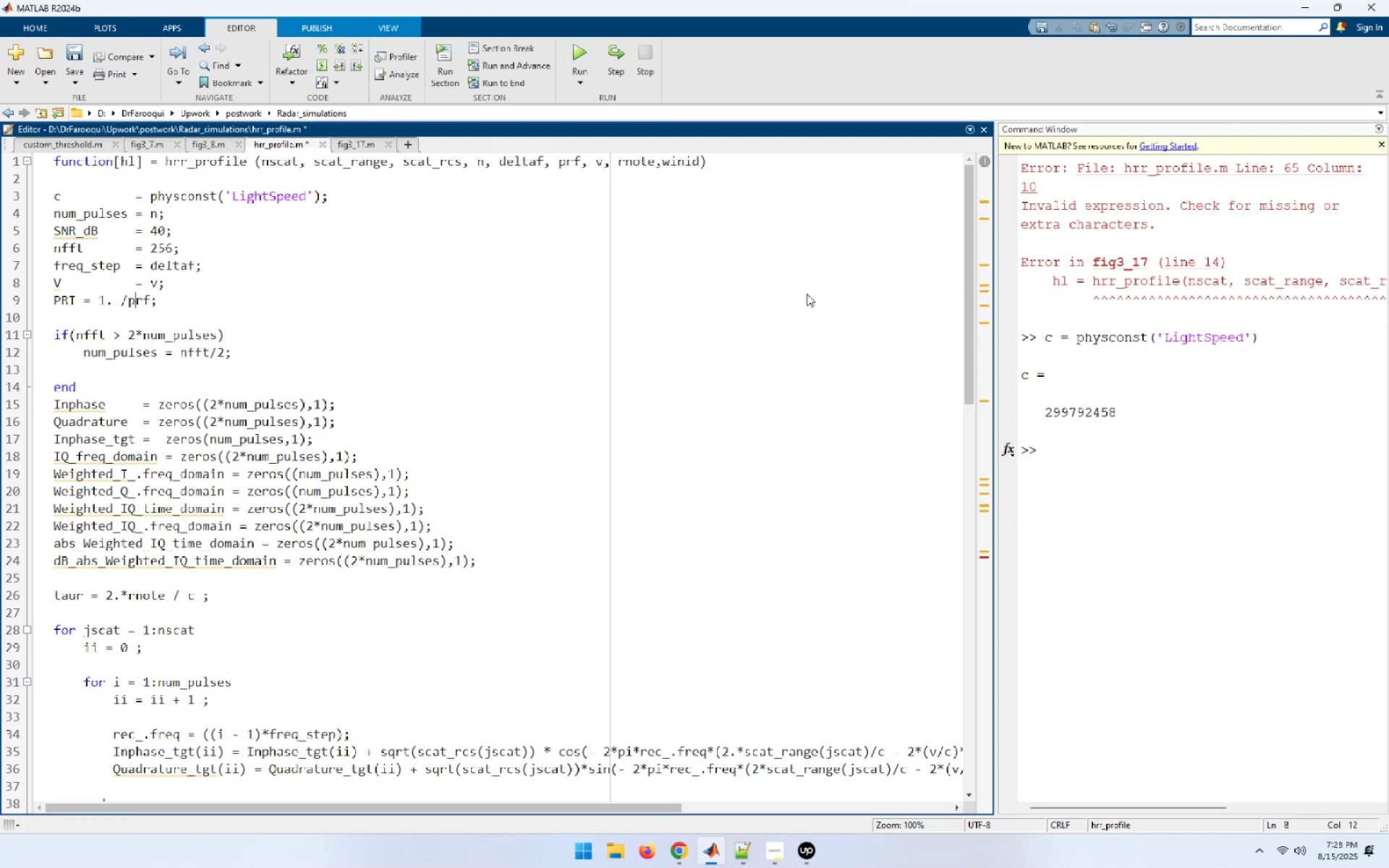 
hold_key(key=ArrowLeft, duration=0.69)
 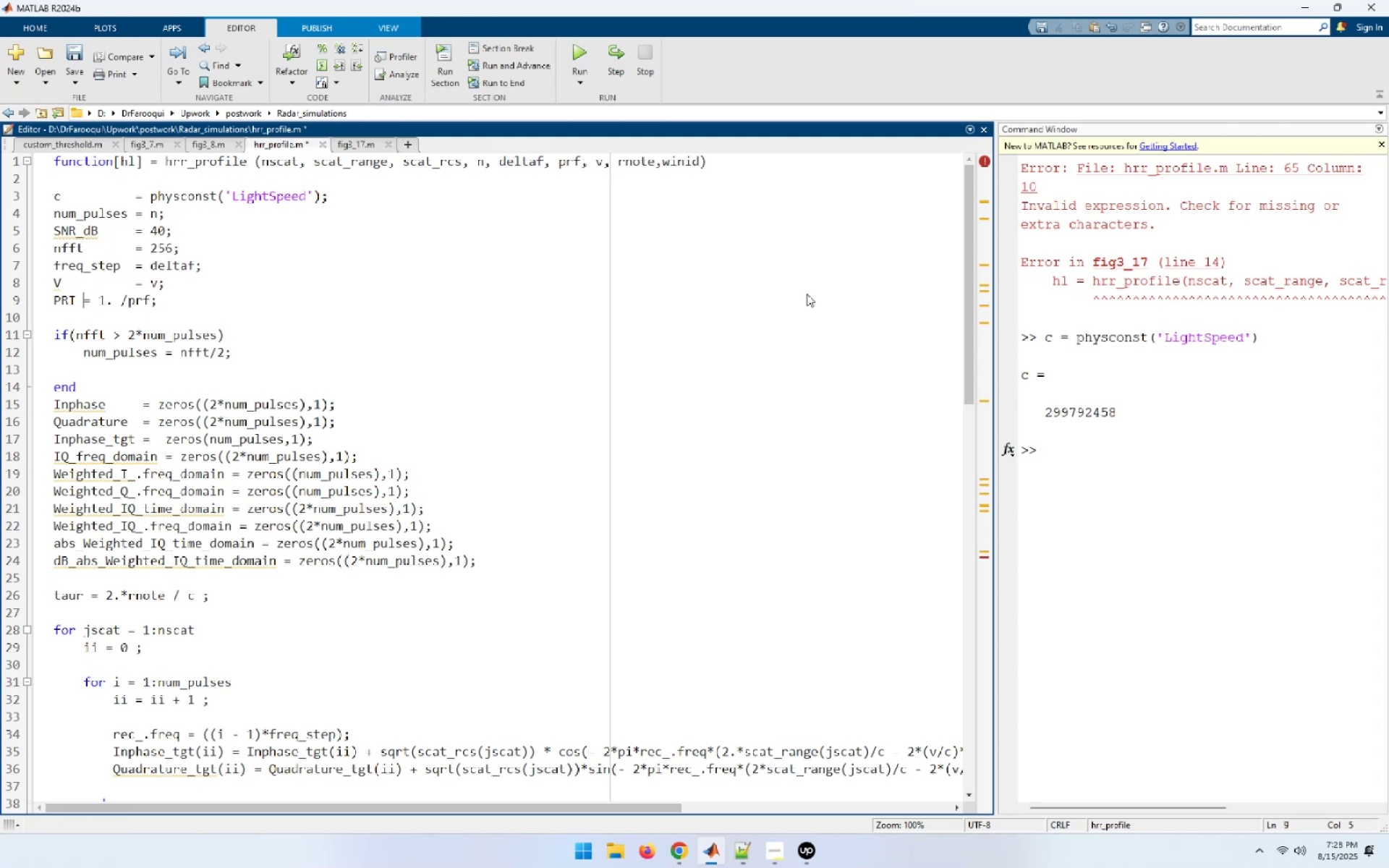 
key(Space)
 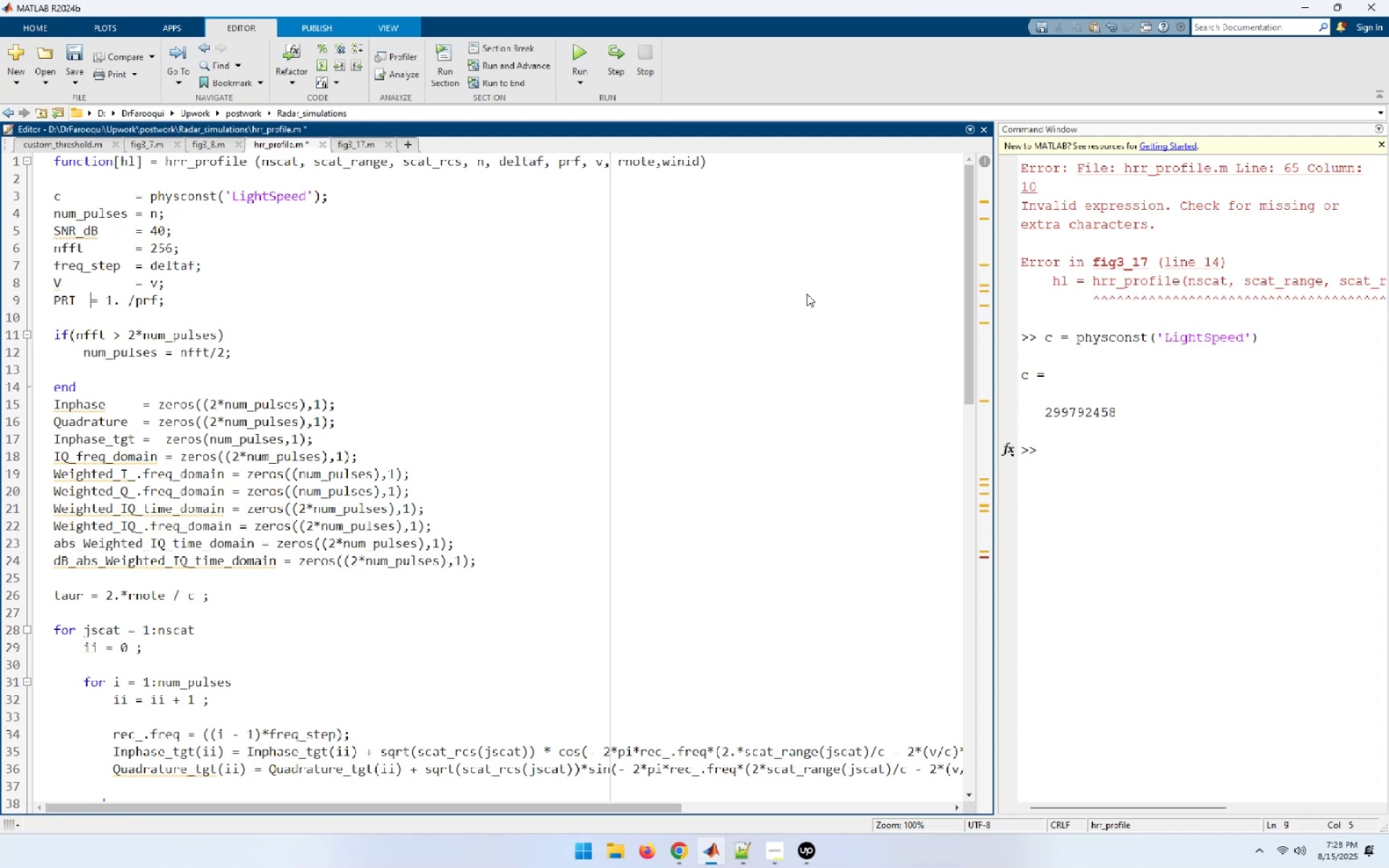 
key(Space)
 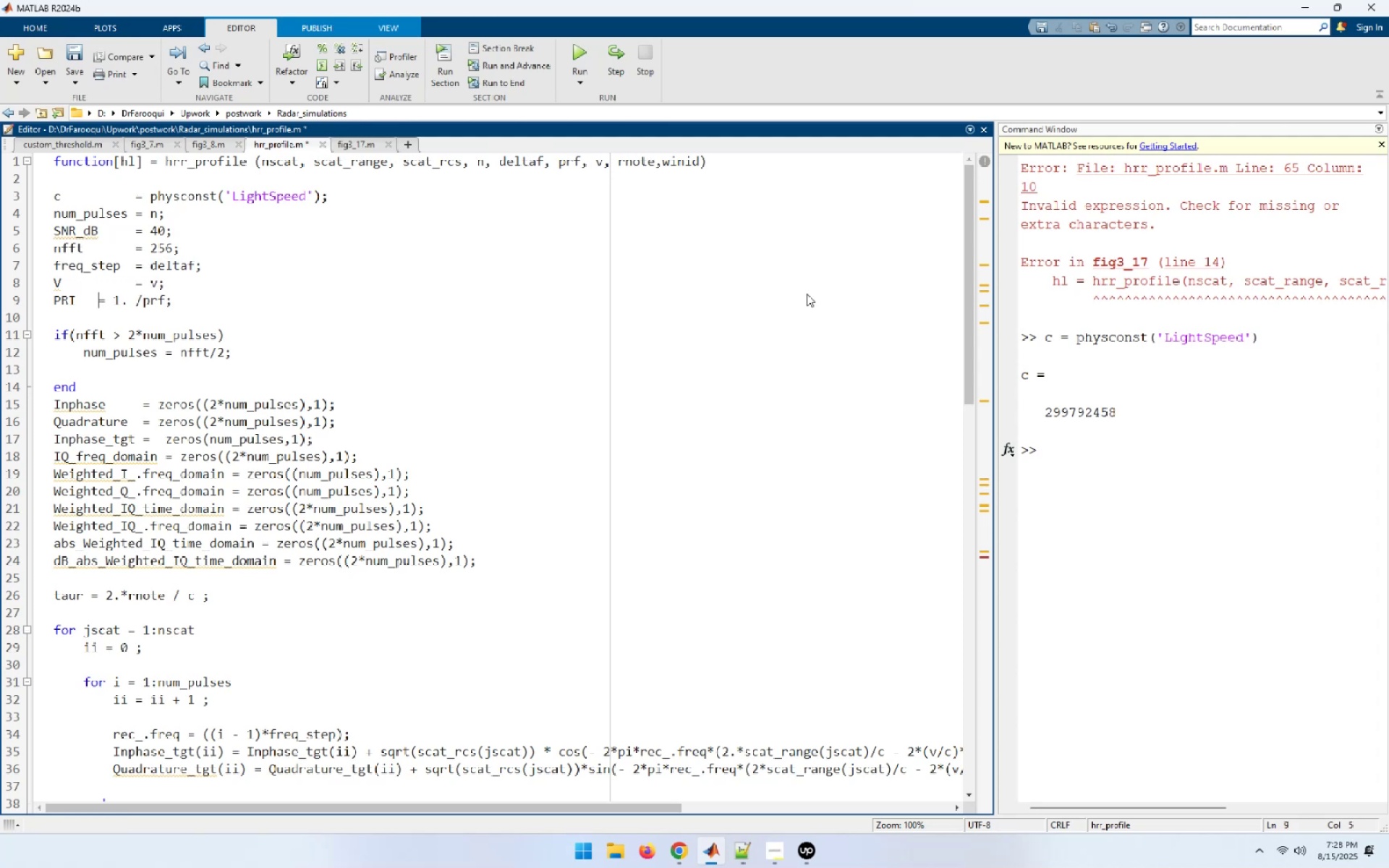 
key(Space)
 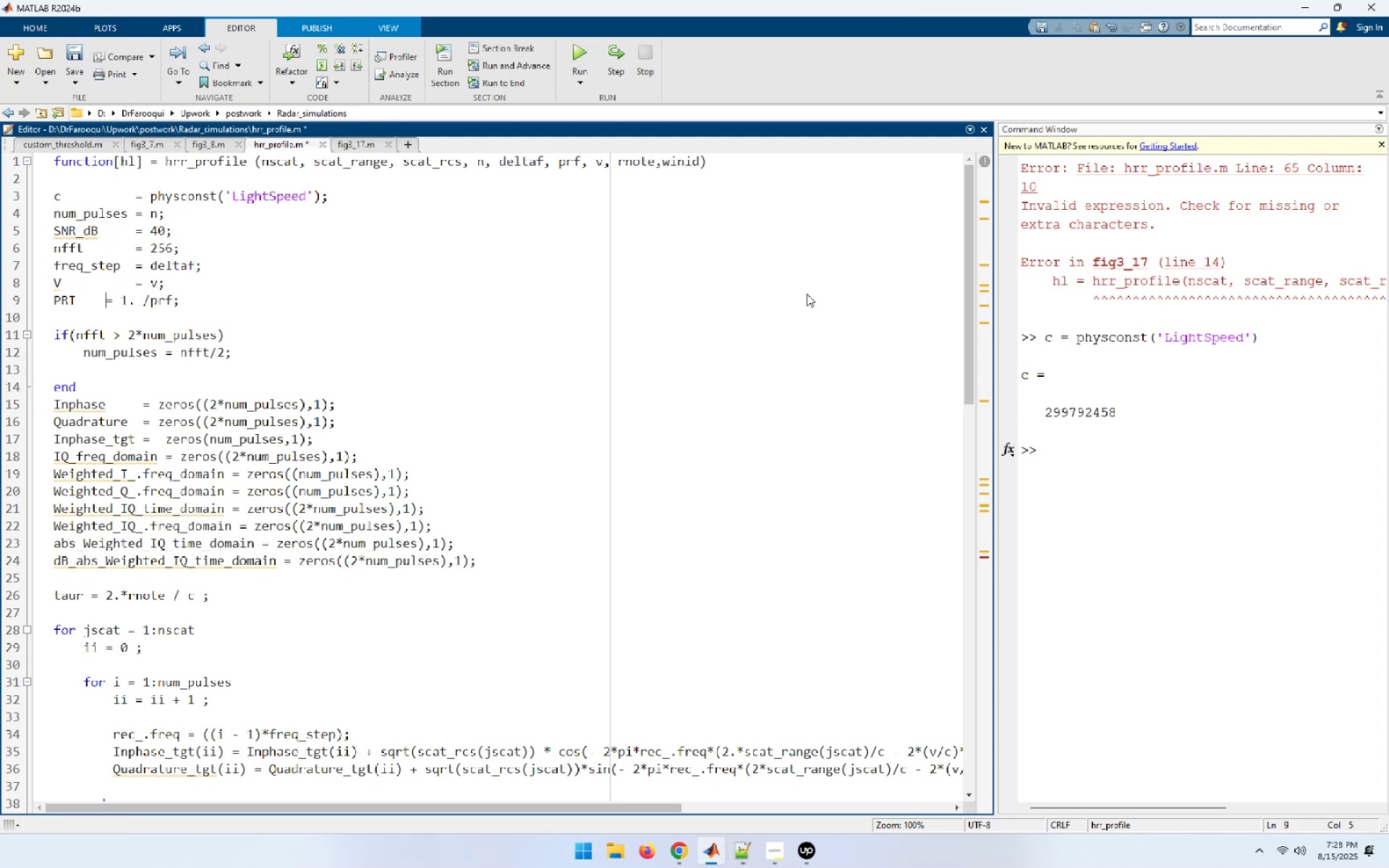 
key(Space)
 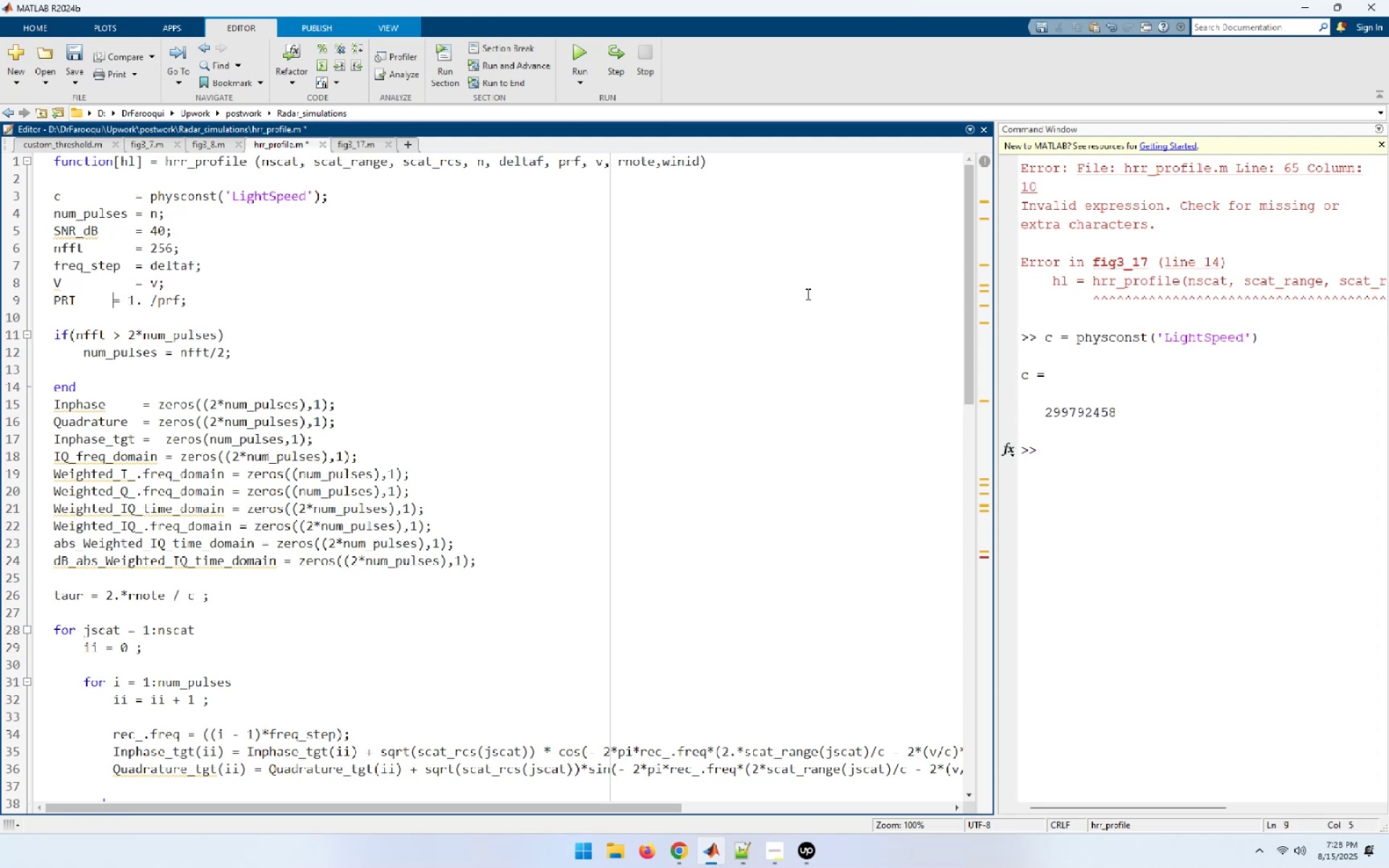 
key(Space)
 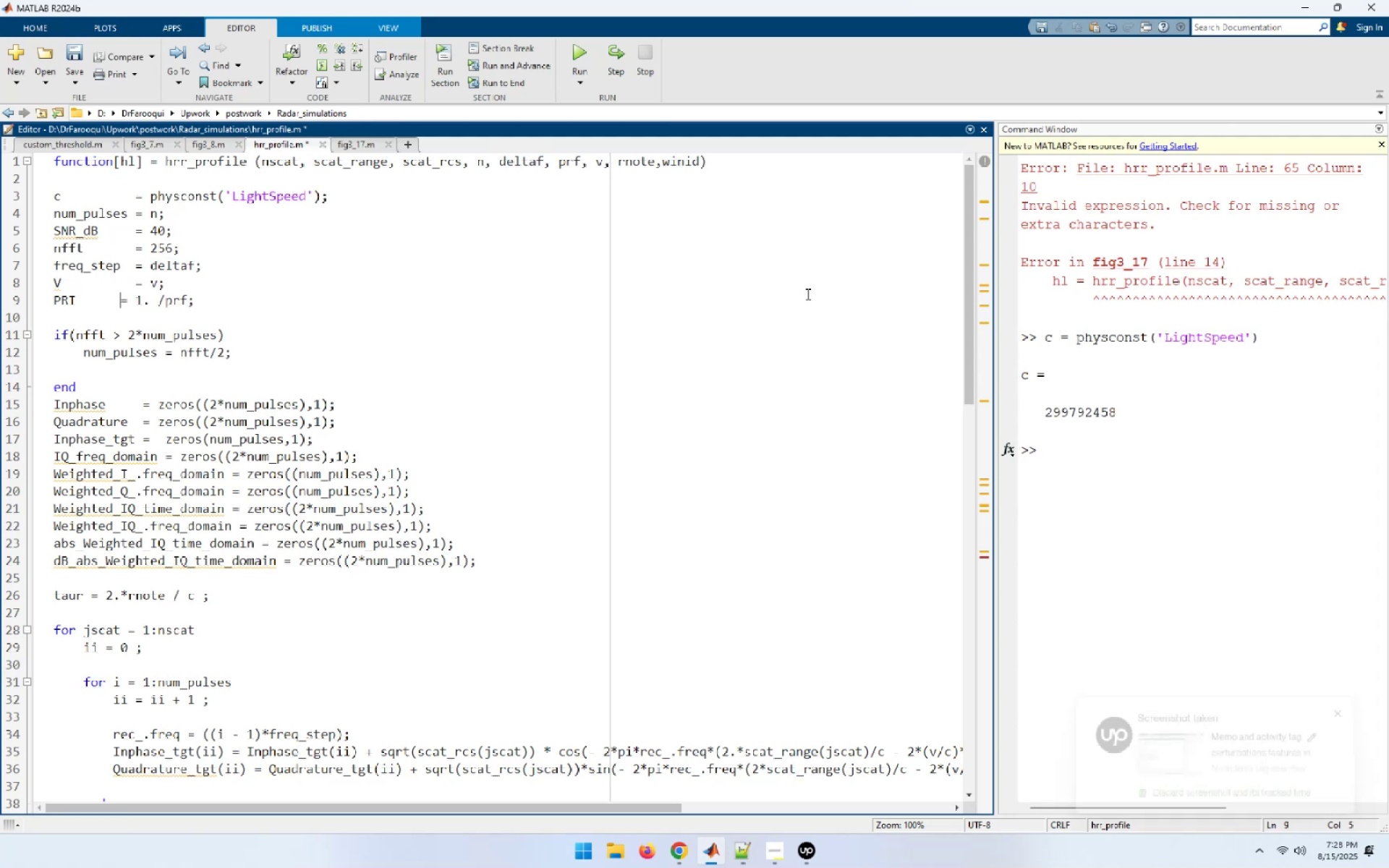 
key(Space)
 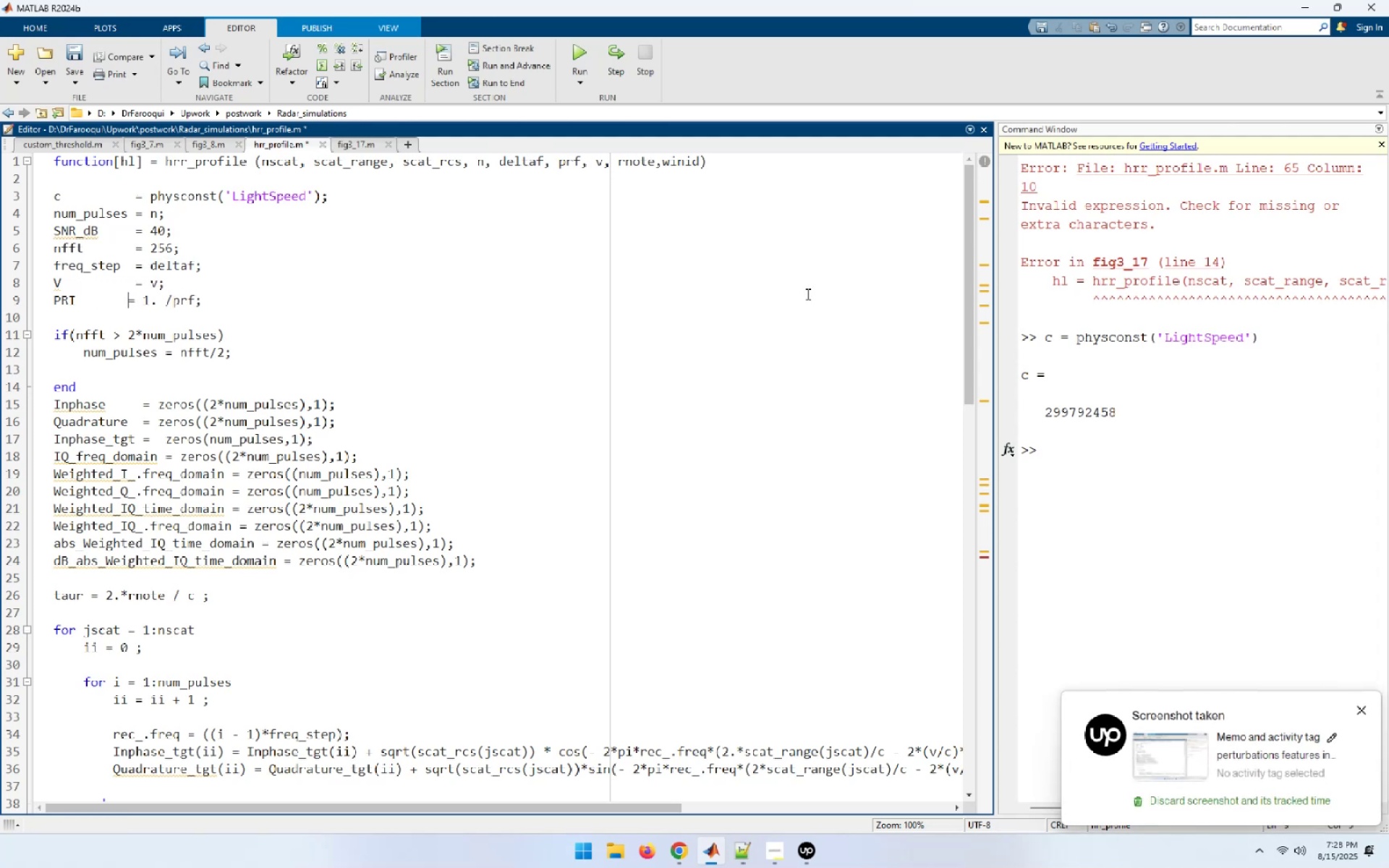 
key(Space)
 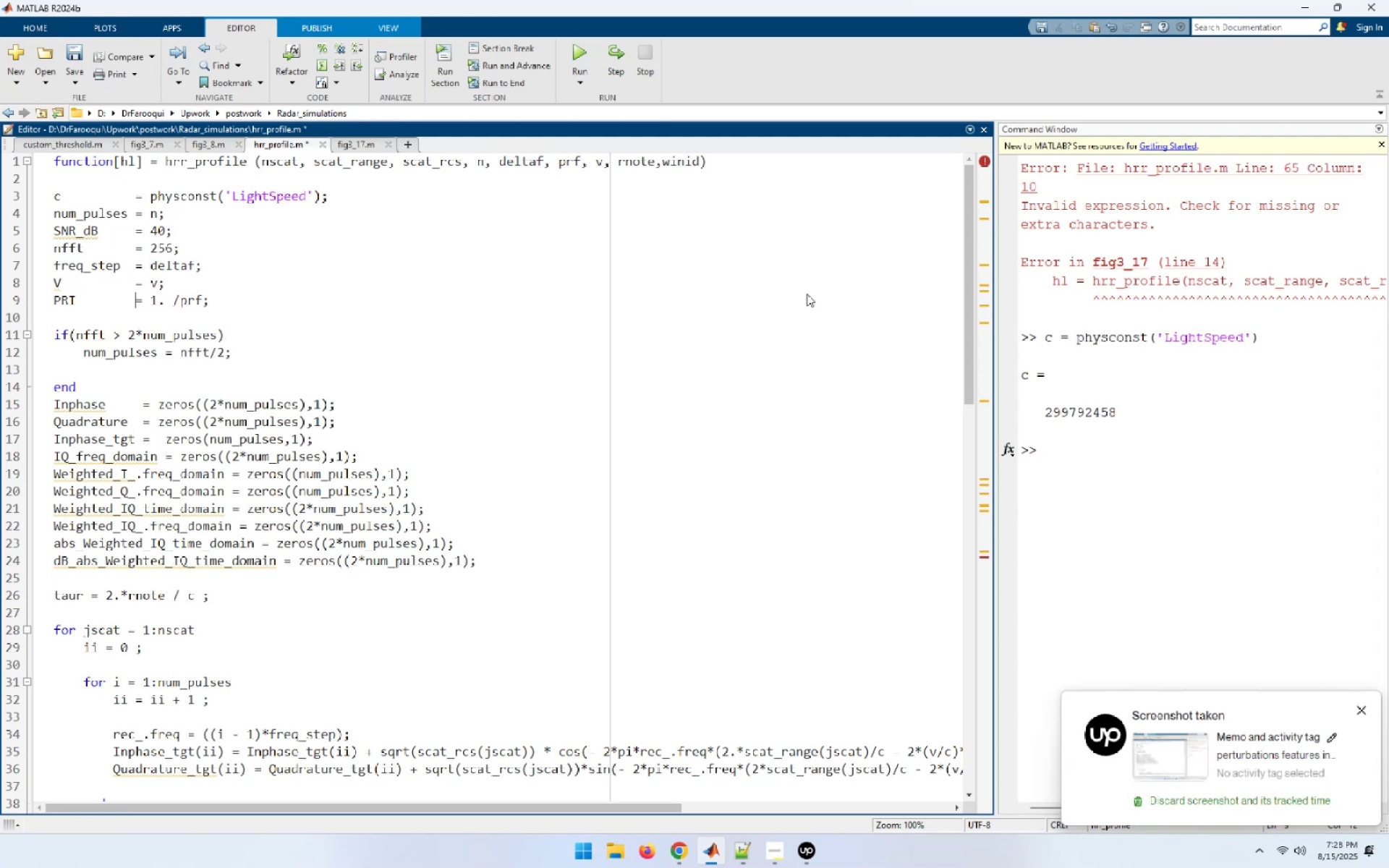 
key(ArrowRight)
 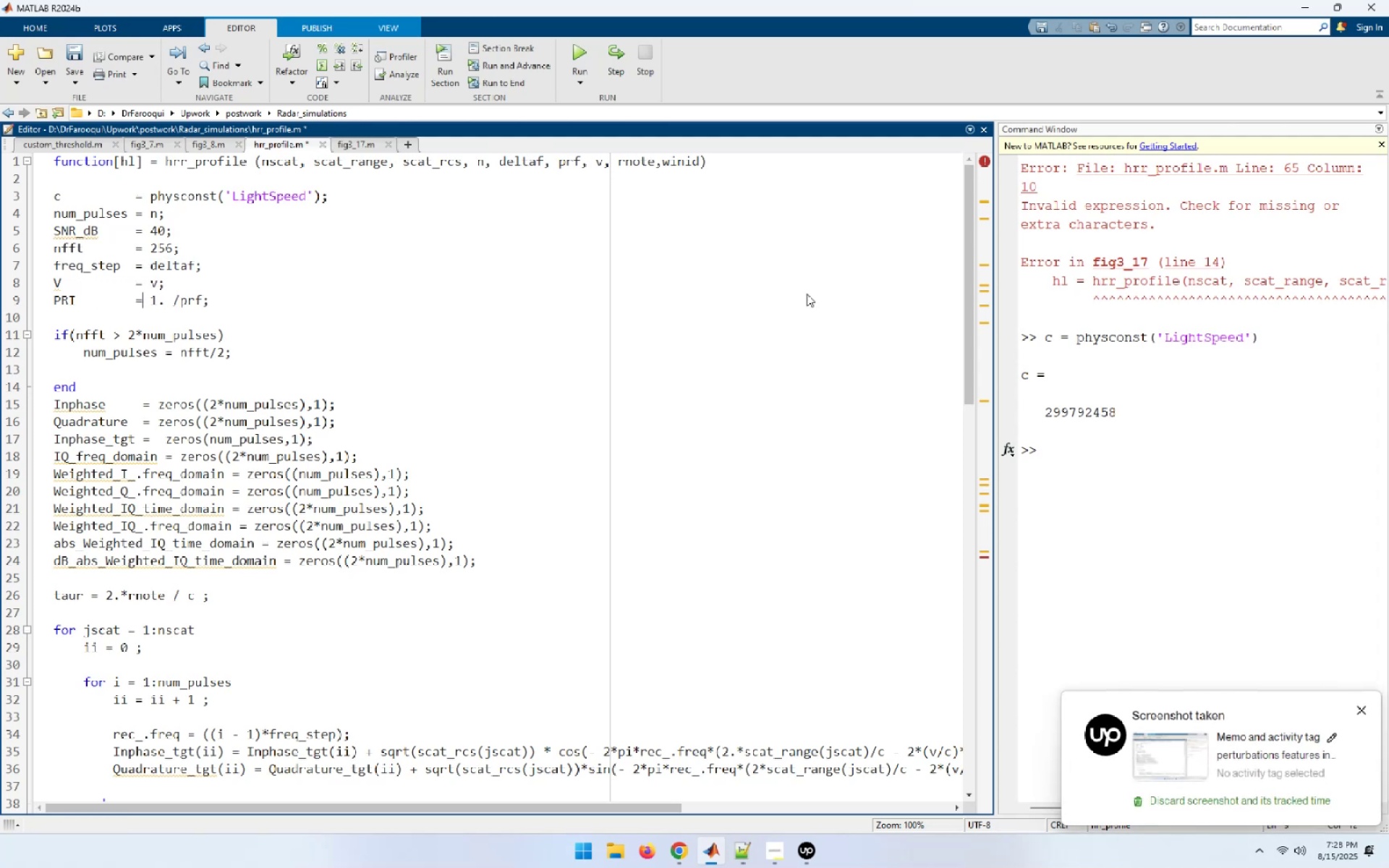 
key(ArrowRight)
 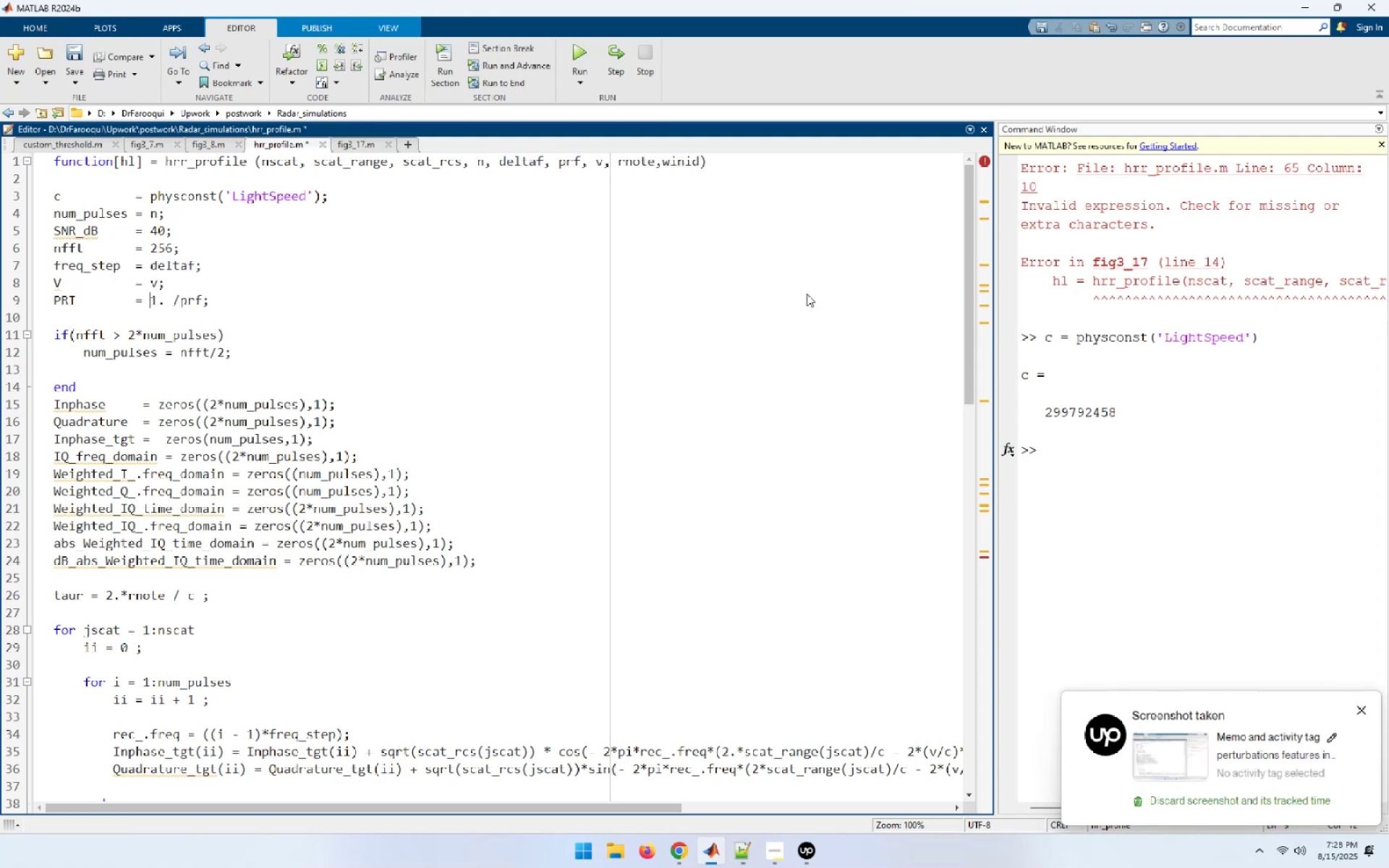 
key(ArrowRight)
 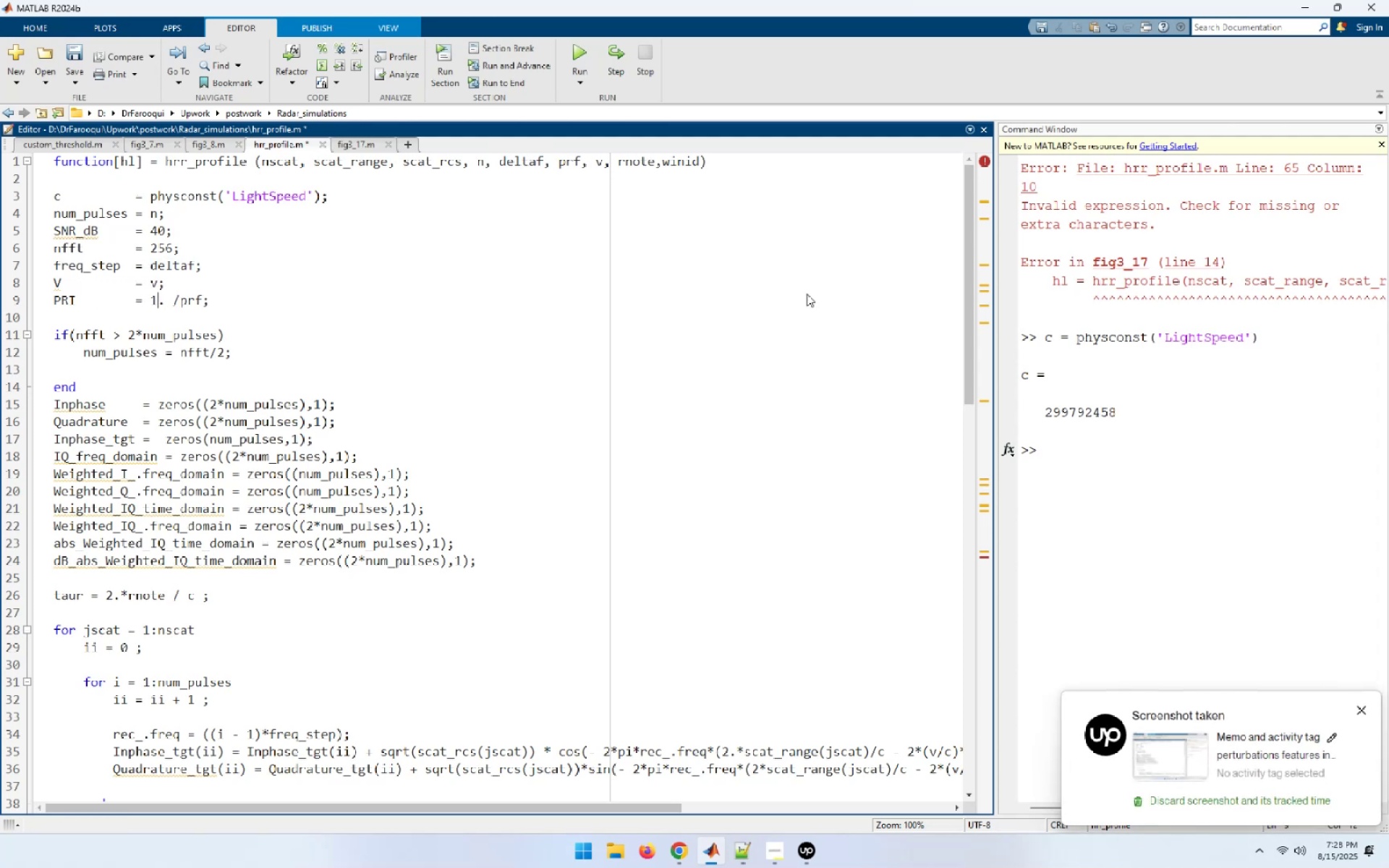 
key(ArrowRight)
 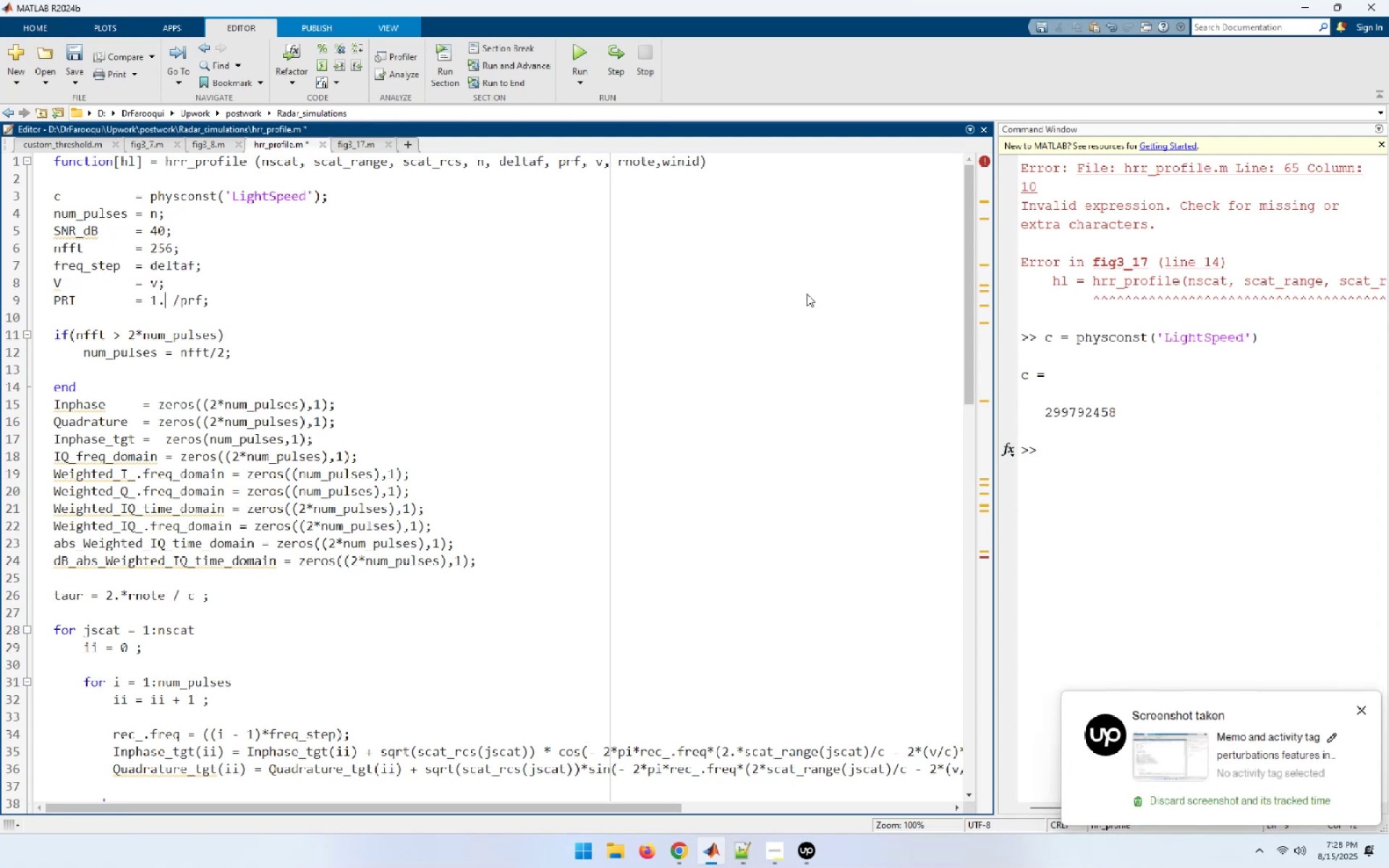 
key(ArrowRight)
 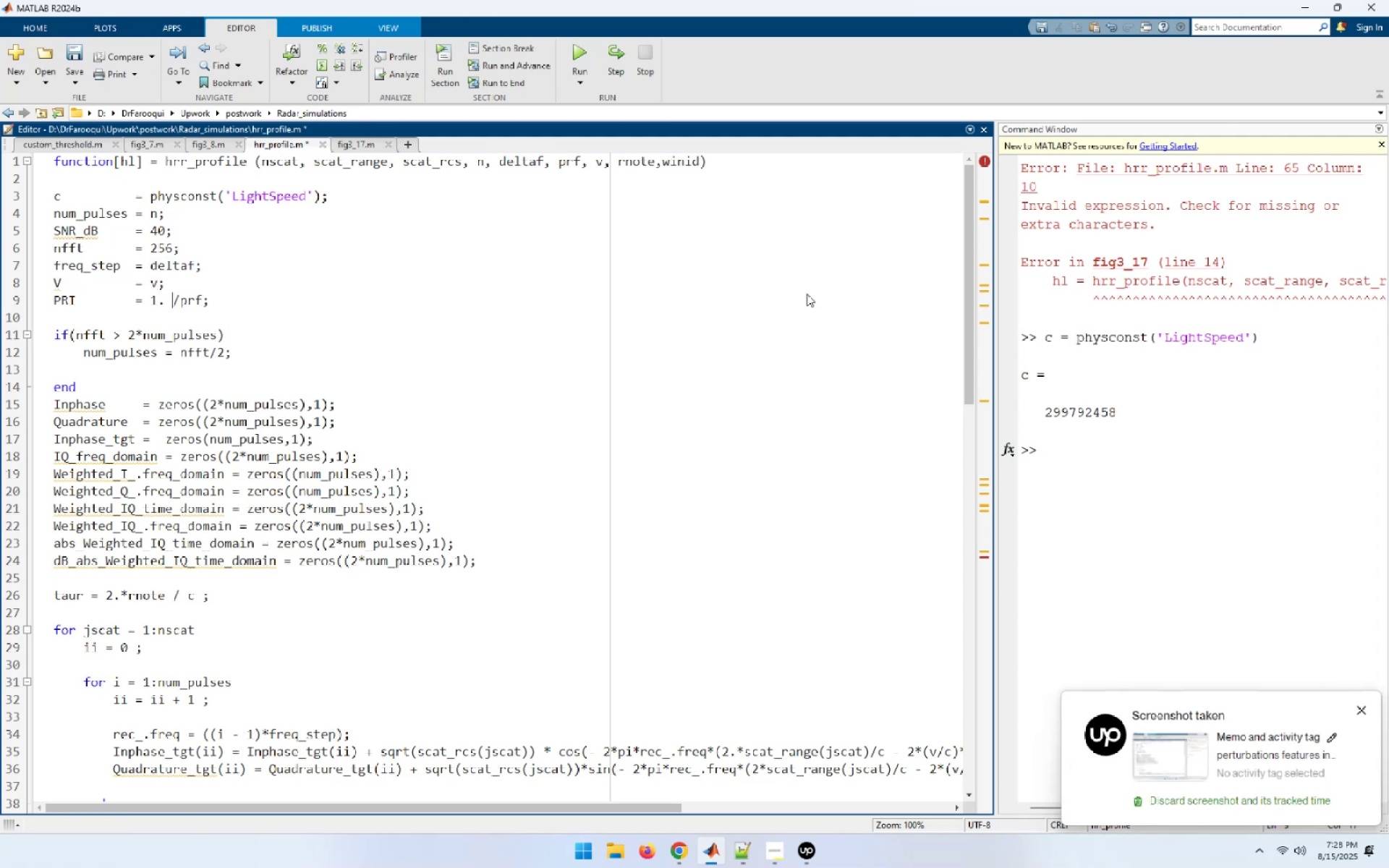 
key(Backspace)
 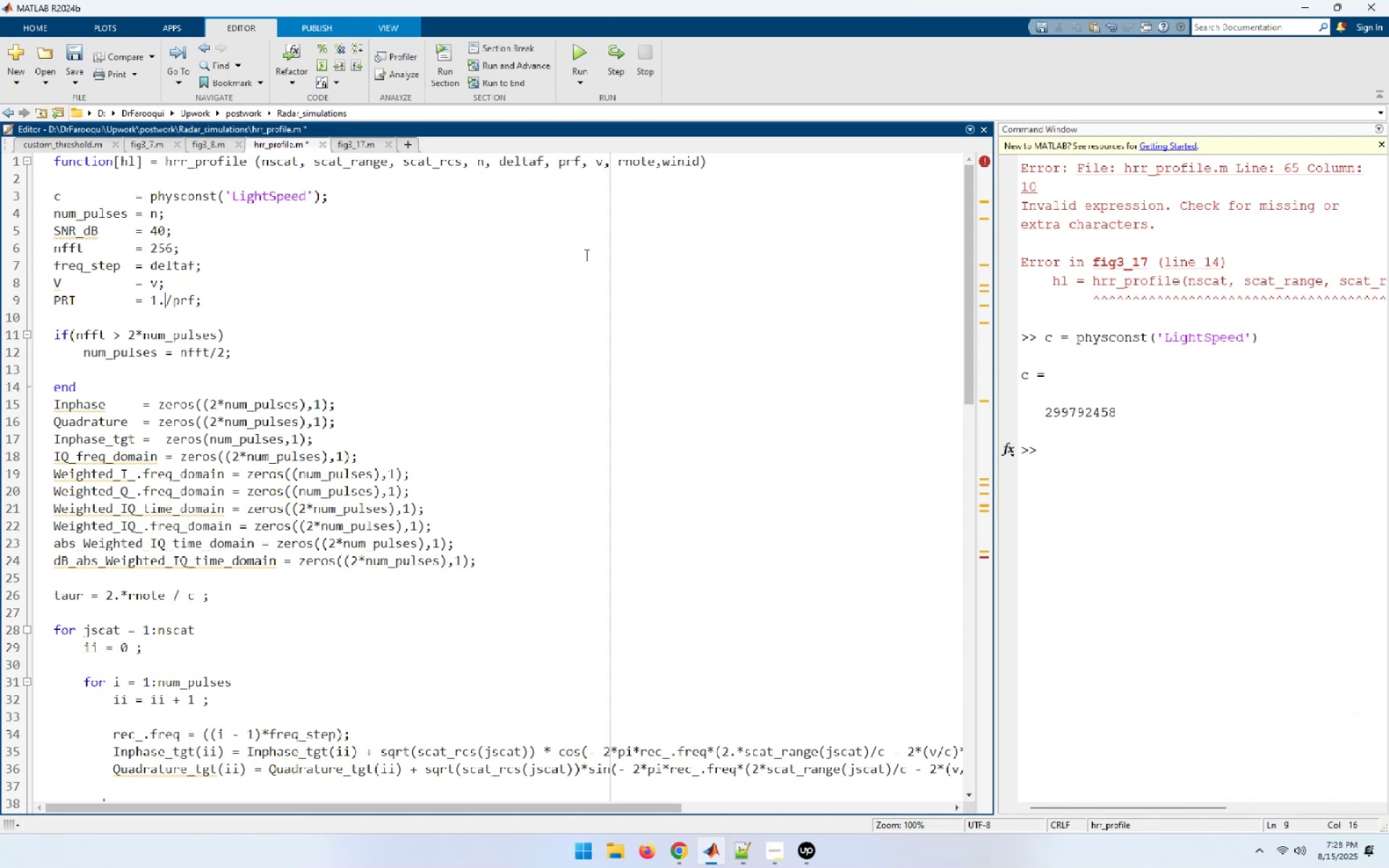 
wait(28.77)
 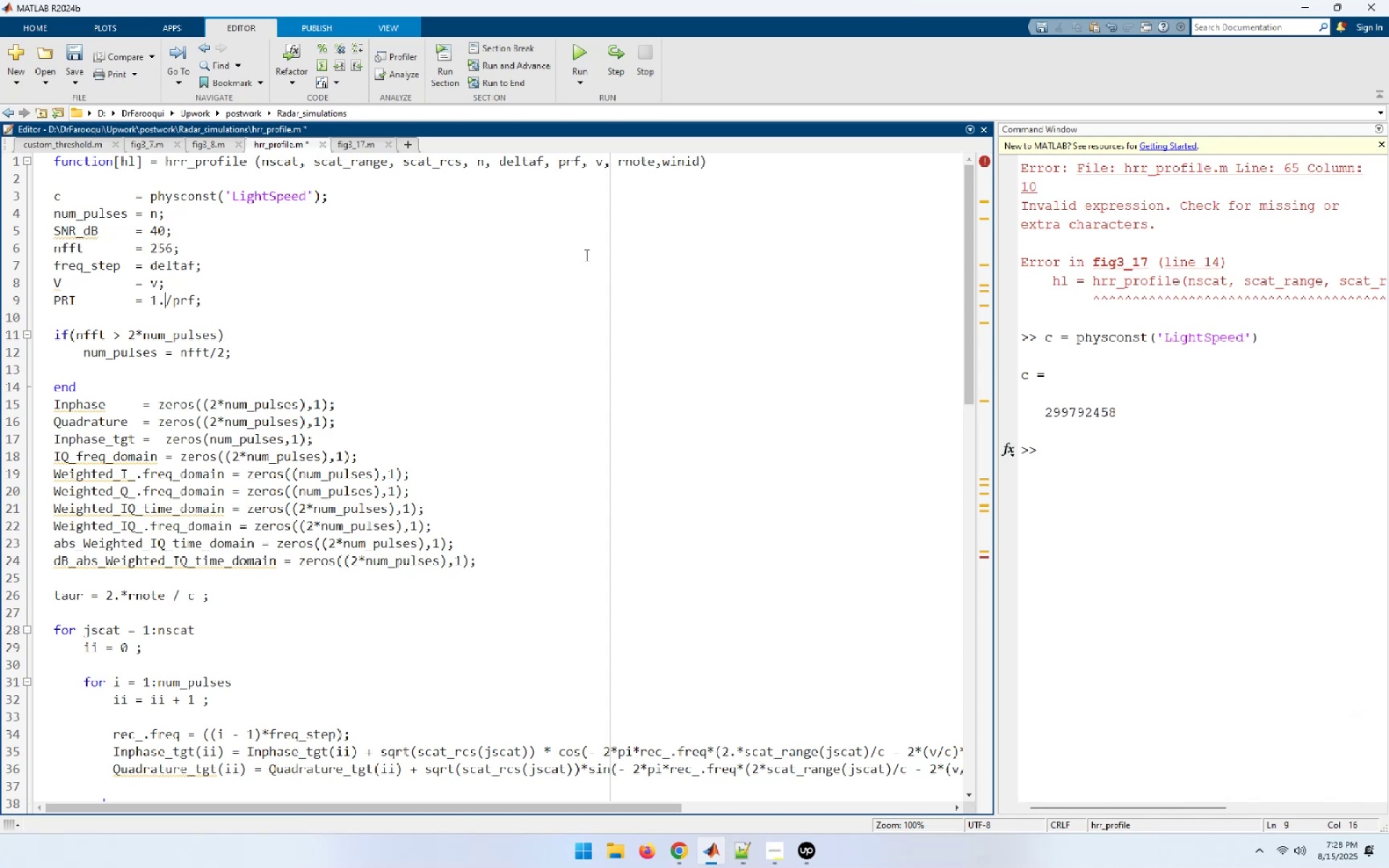 
hold_key(key=ArrowUp, duration=0.48)
 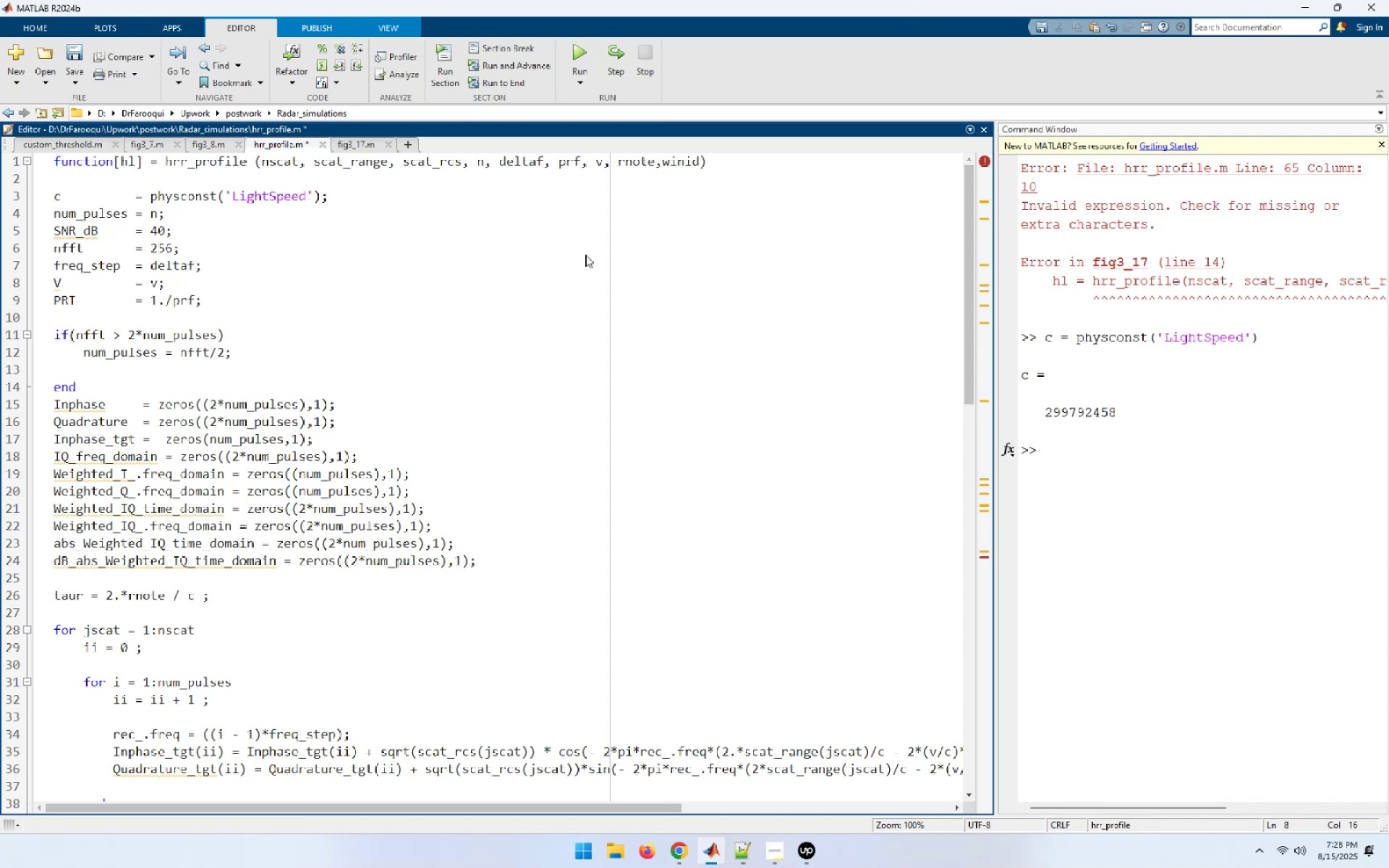 
key(ArrowUp)
 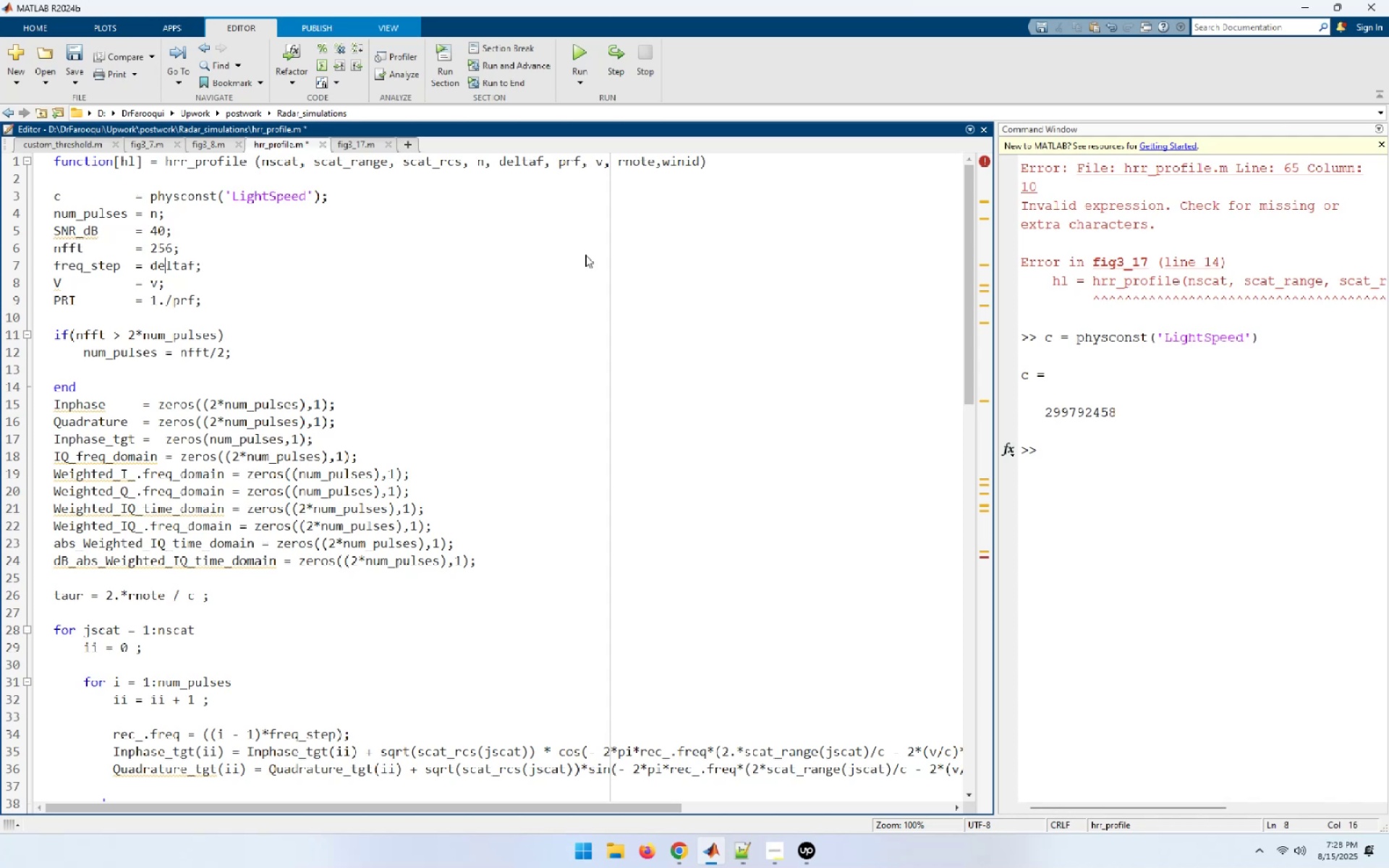 
key(ArrowUp)
 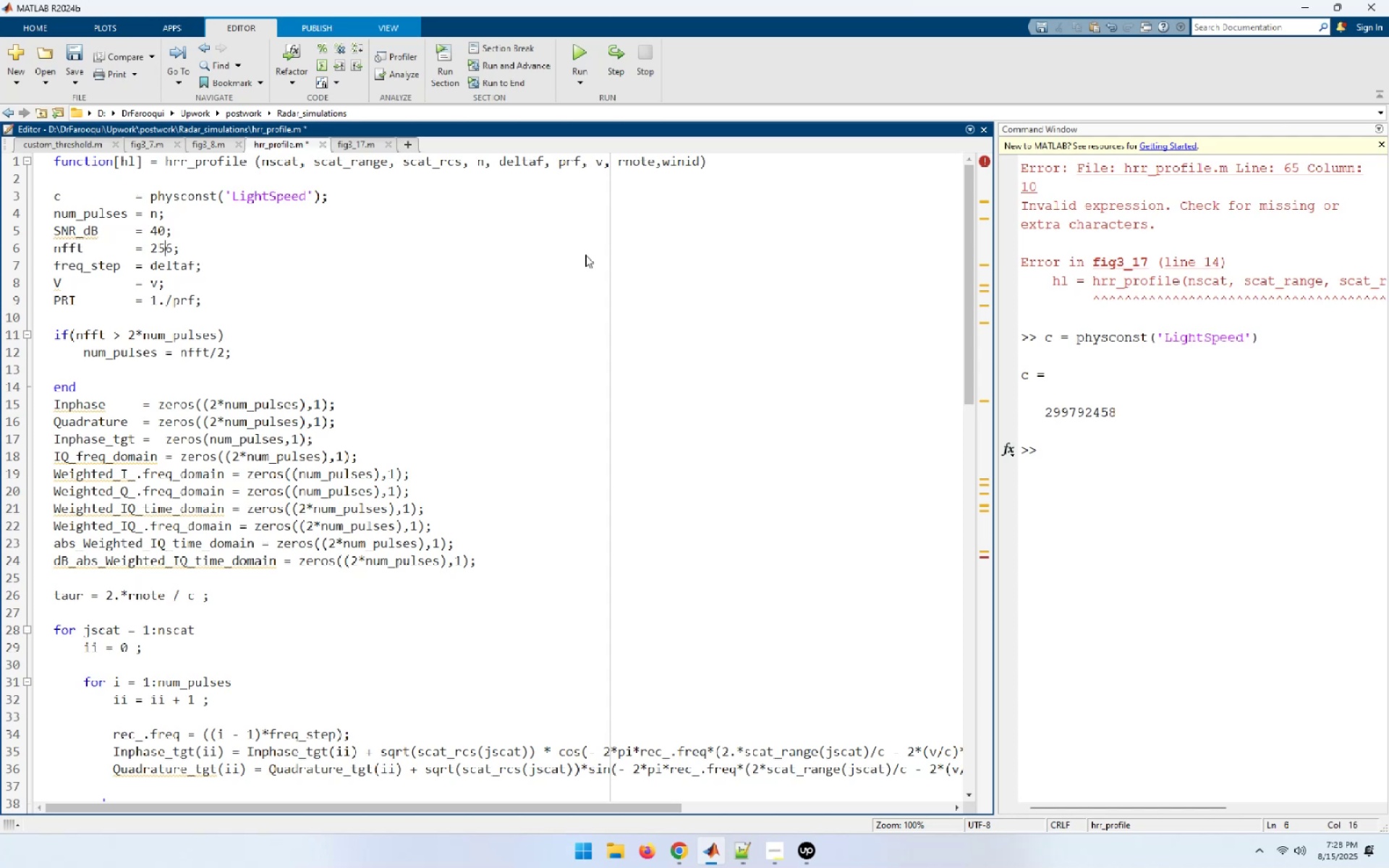 
key(ArrowDown)
 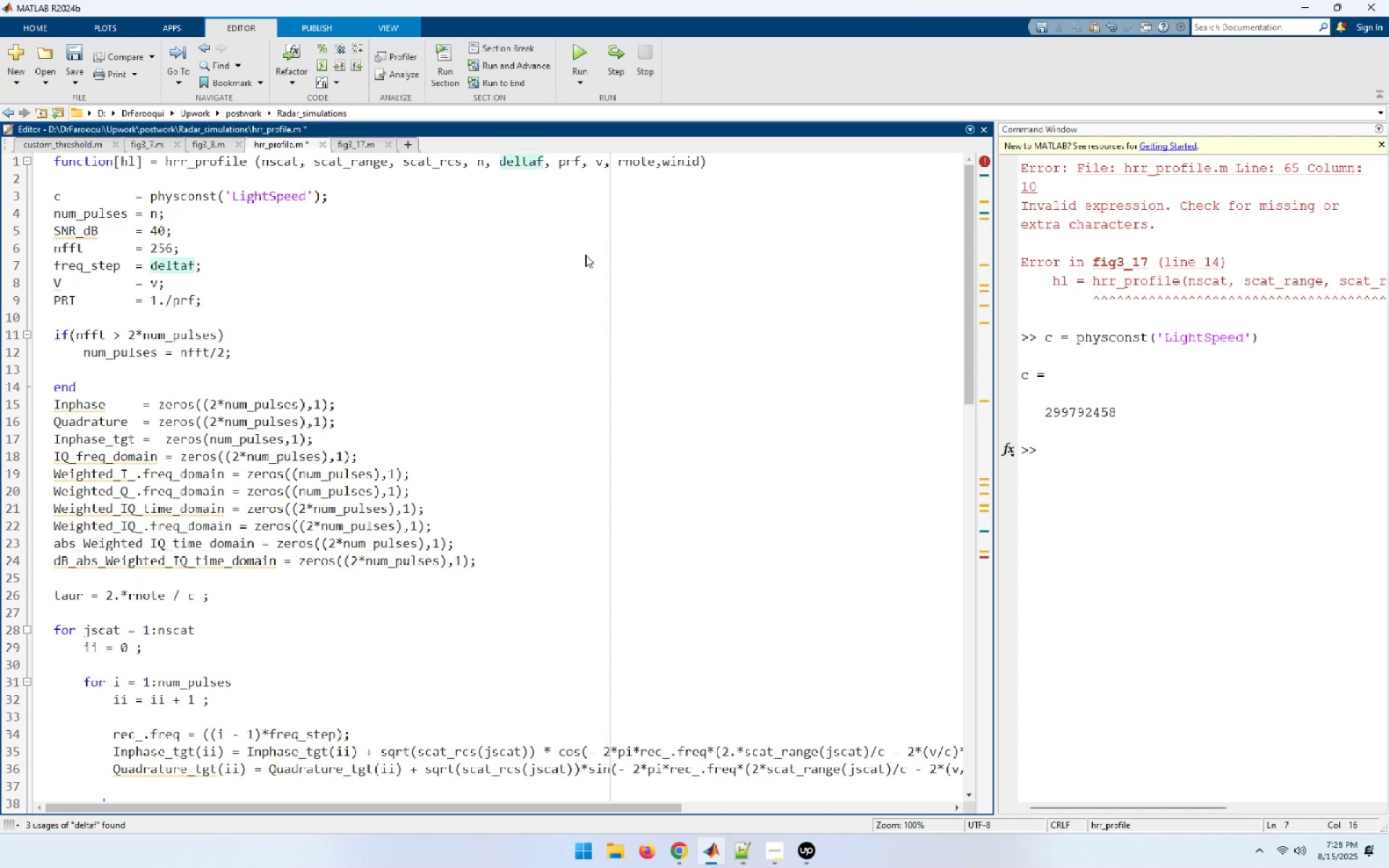 
wait(7.76)
 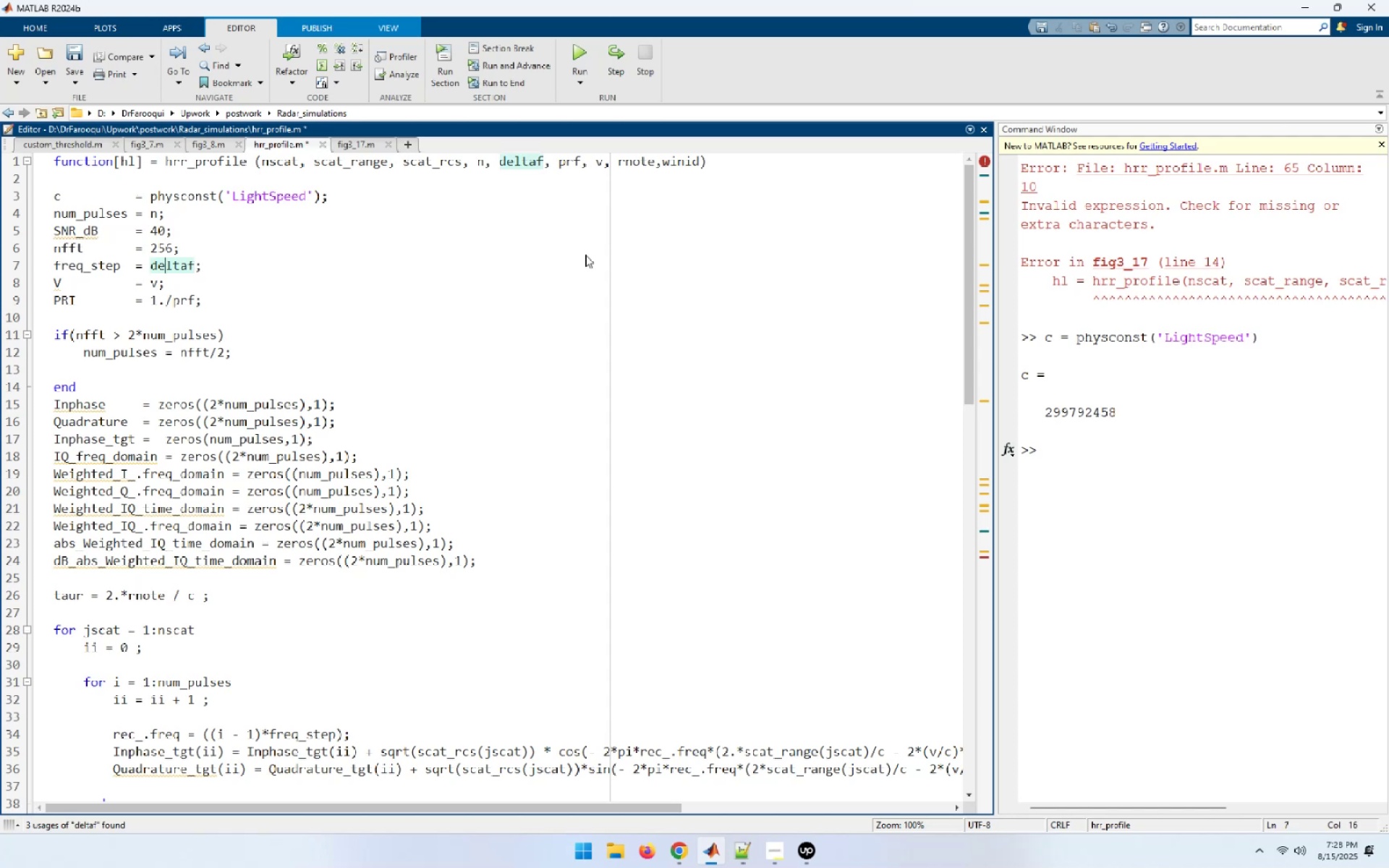 
key(ArrowDown)
 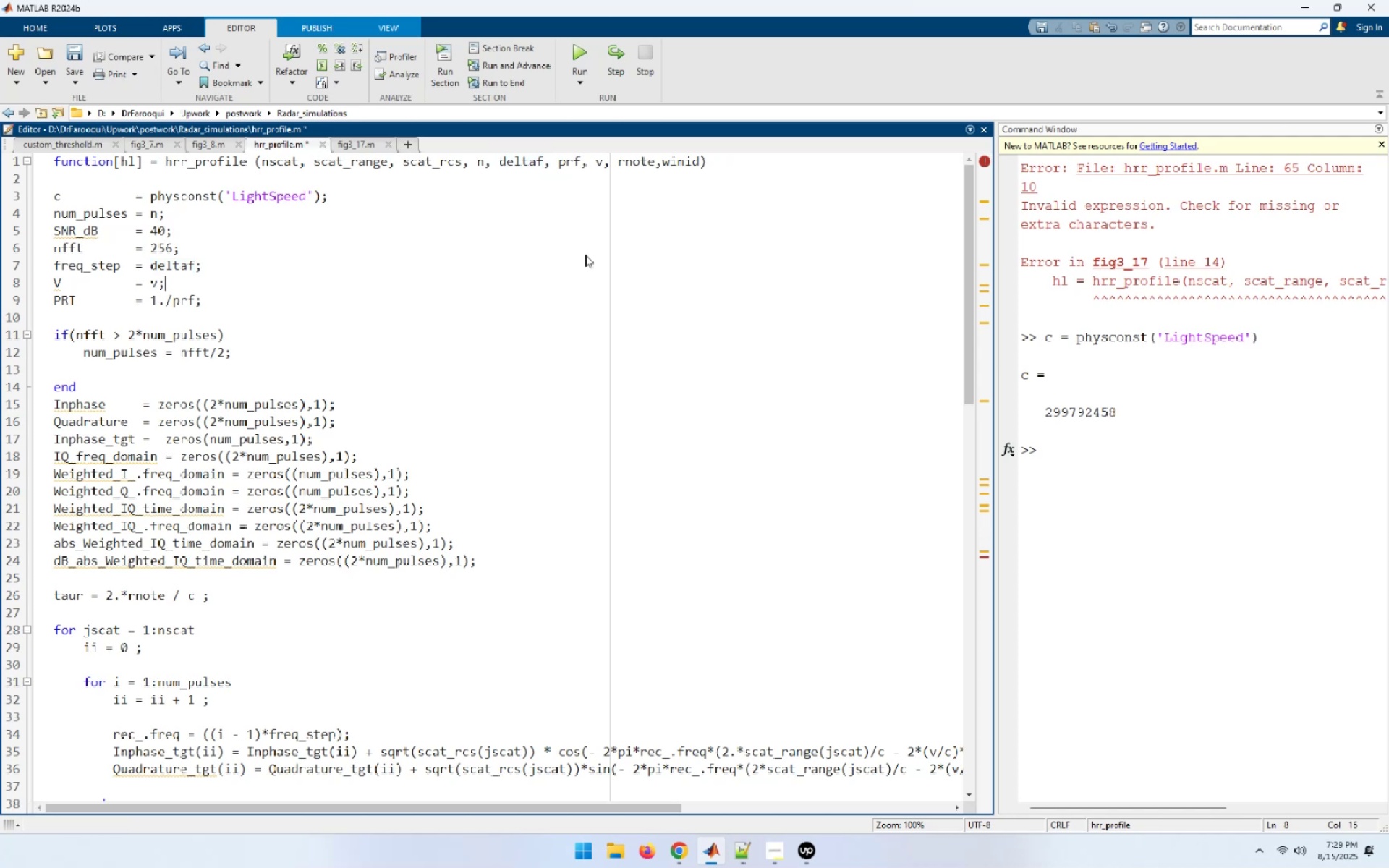 
key(ArrowDown)
 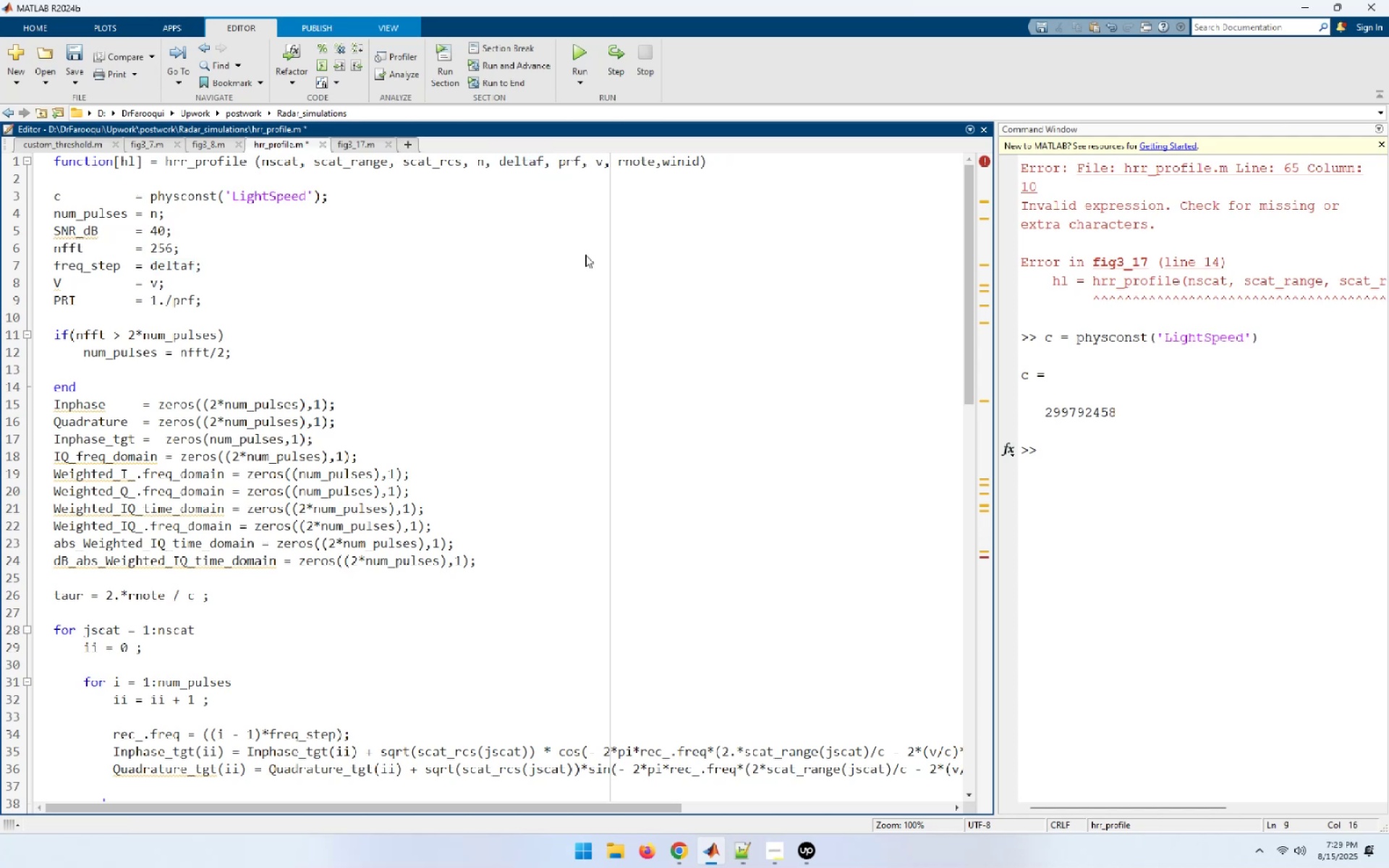 
key(ArrowDown)
 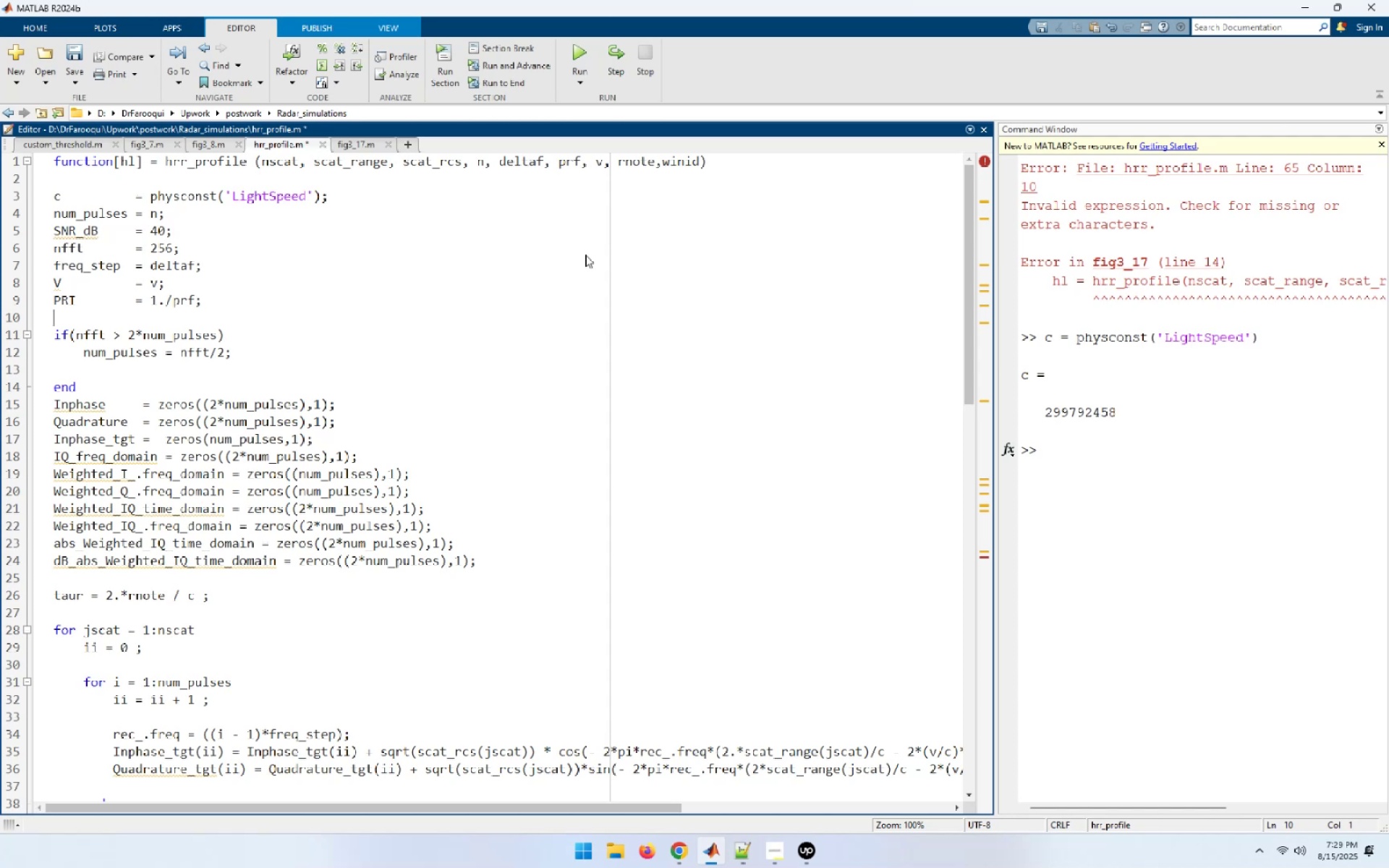 
key(ArrowDown)
 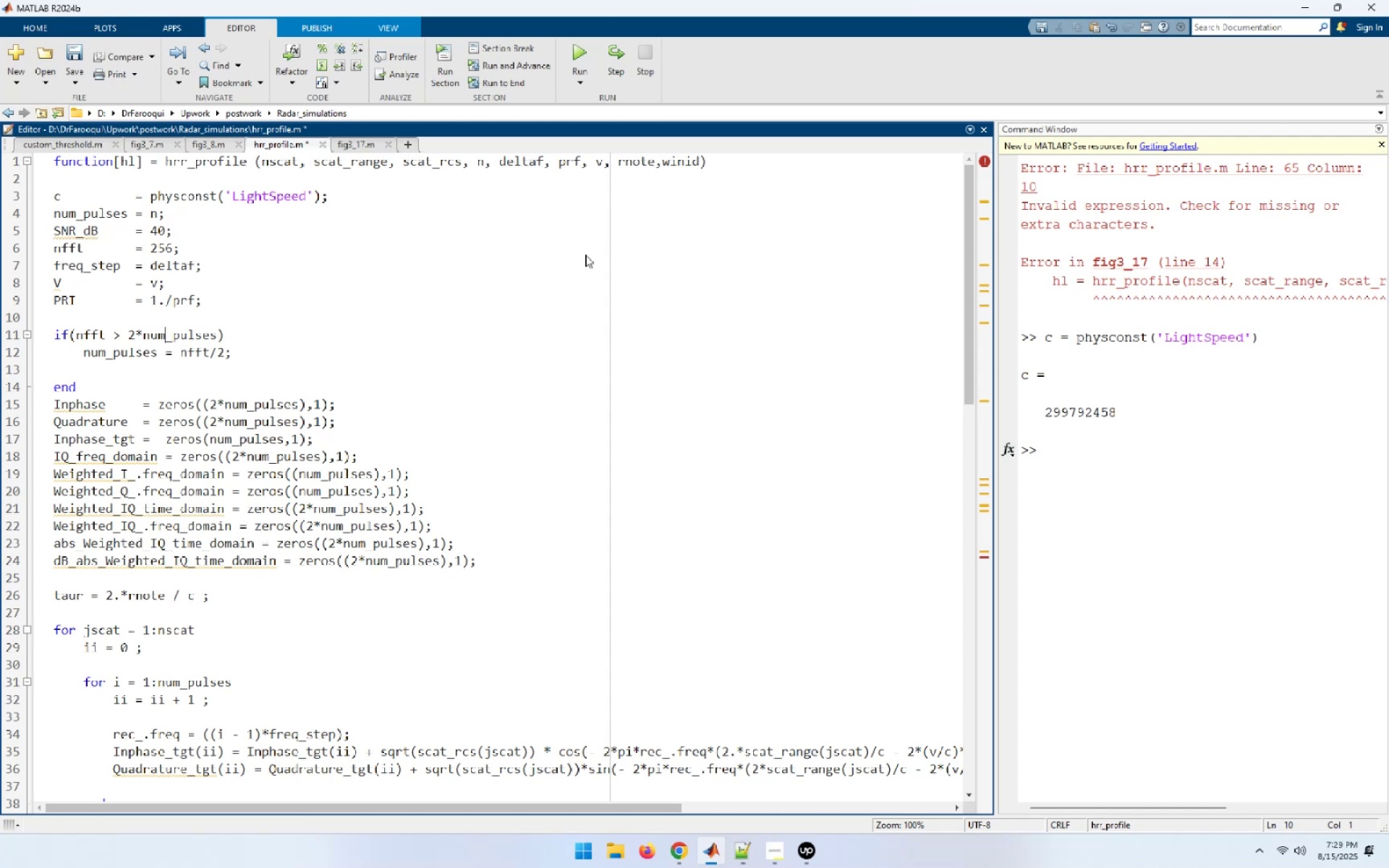 
key(ArrowDown)
 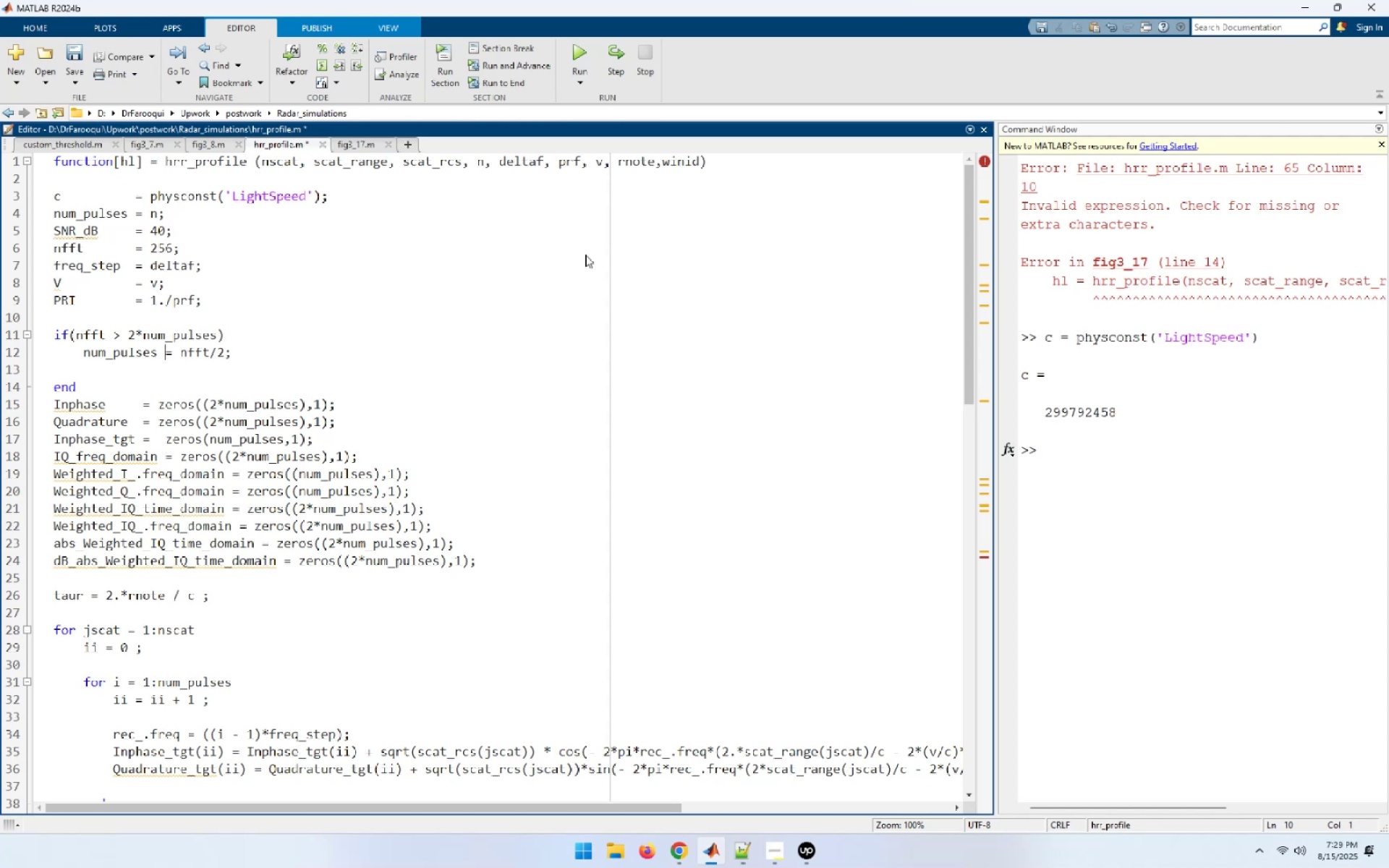 
key(ArrowDown)
 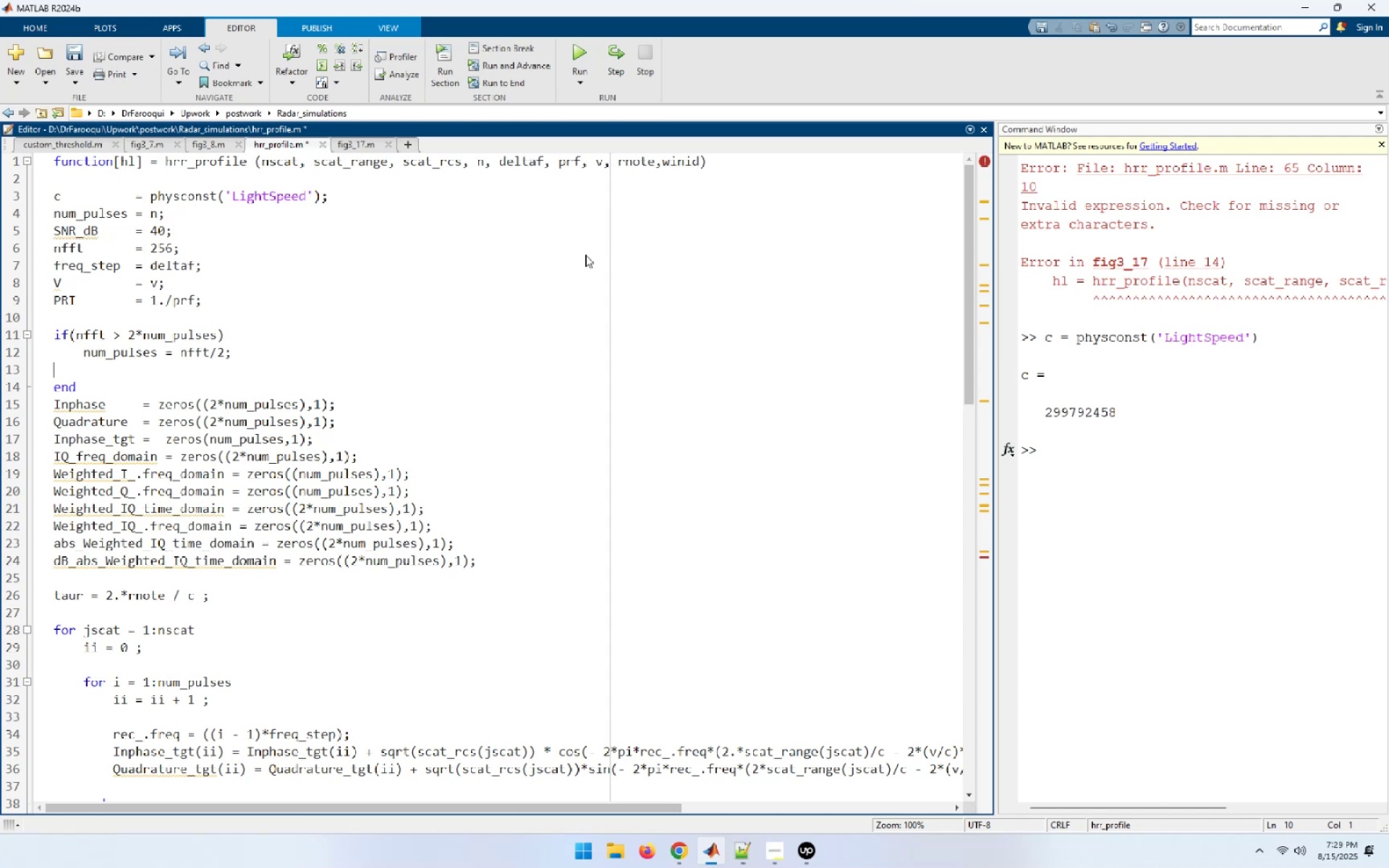 
key(ArrowUp)
 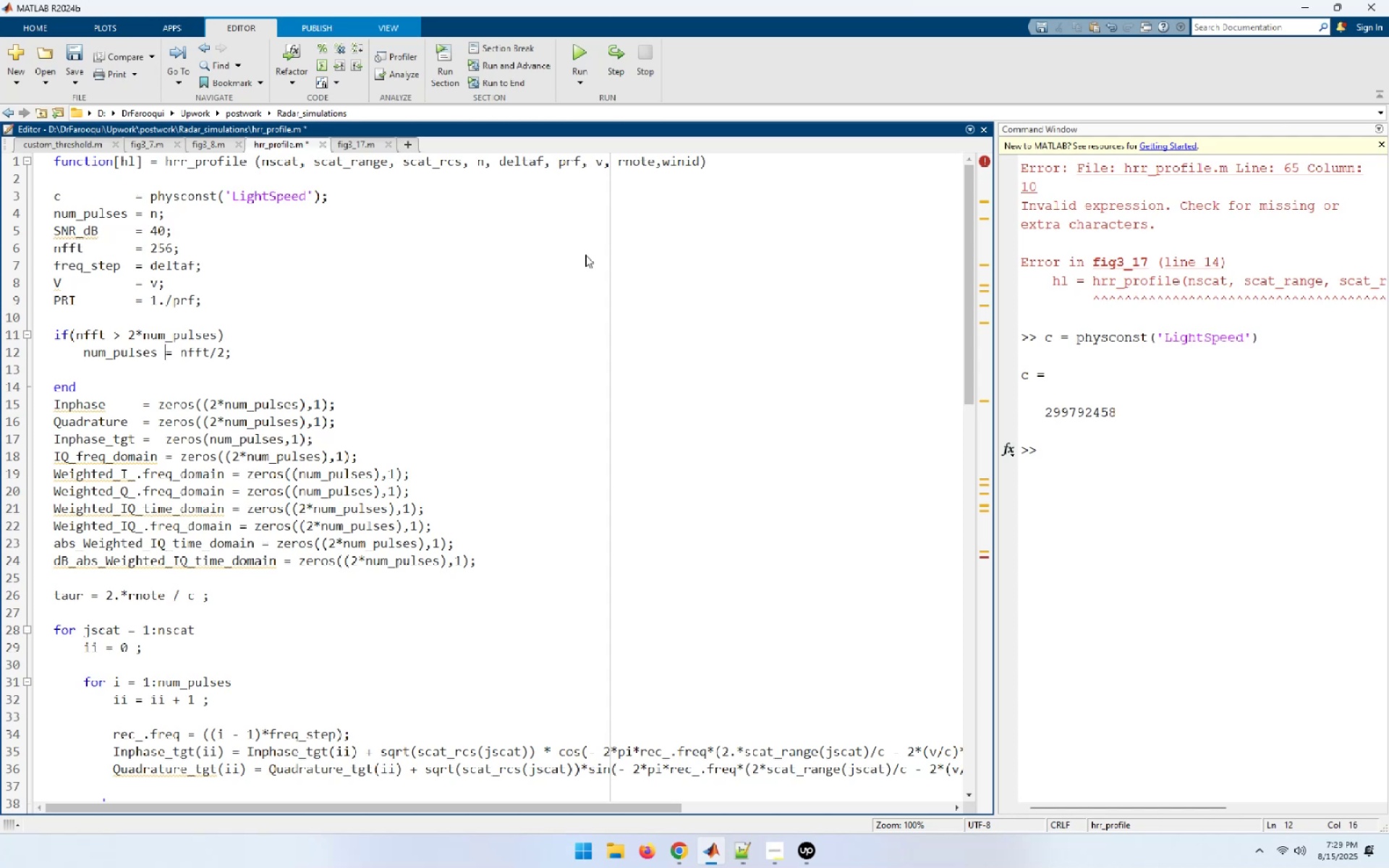 
key(End)
 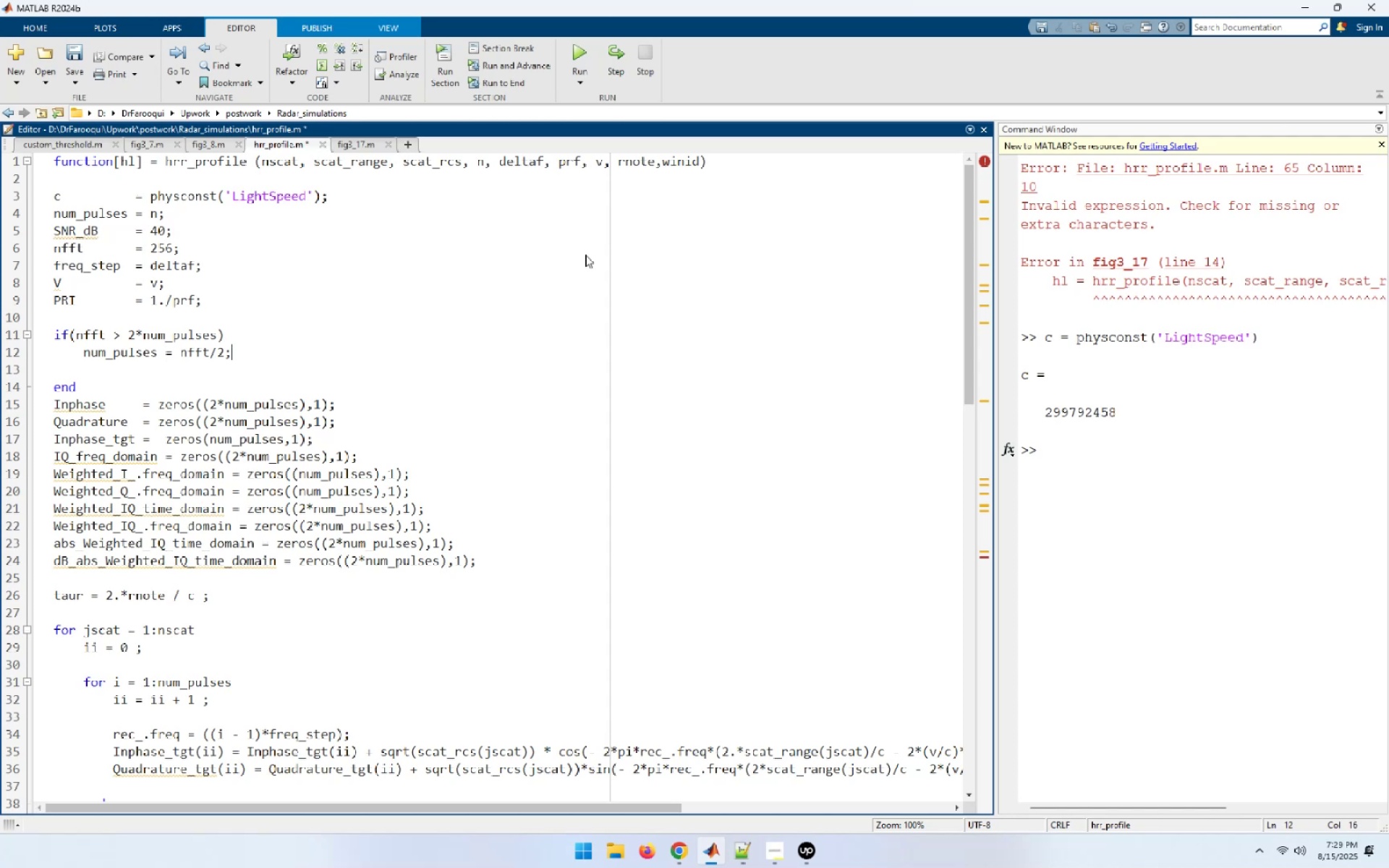 
key(Delete)
 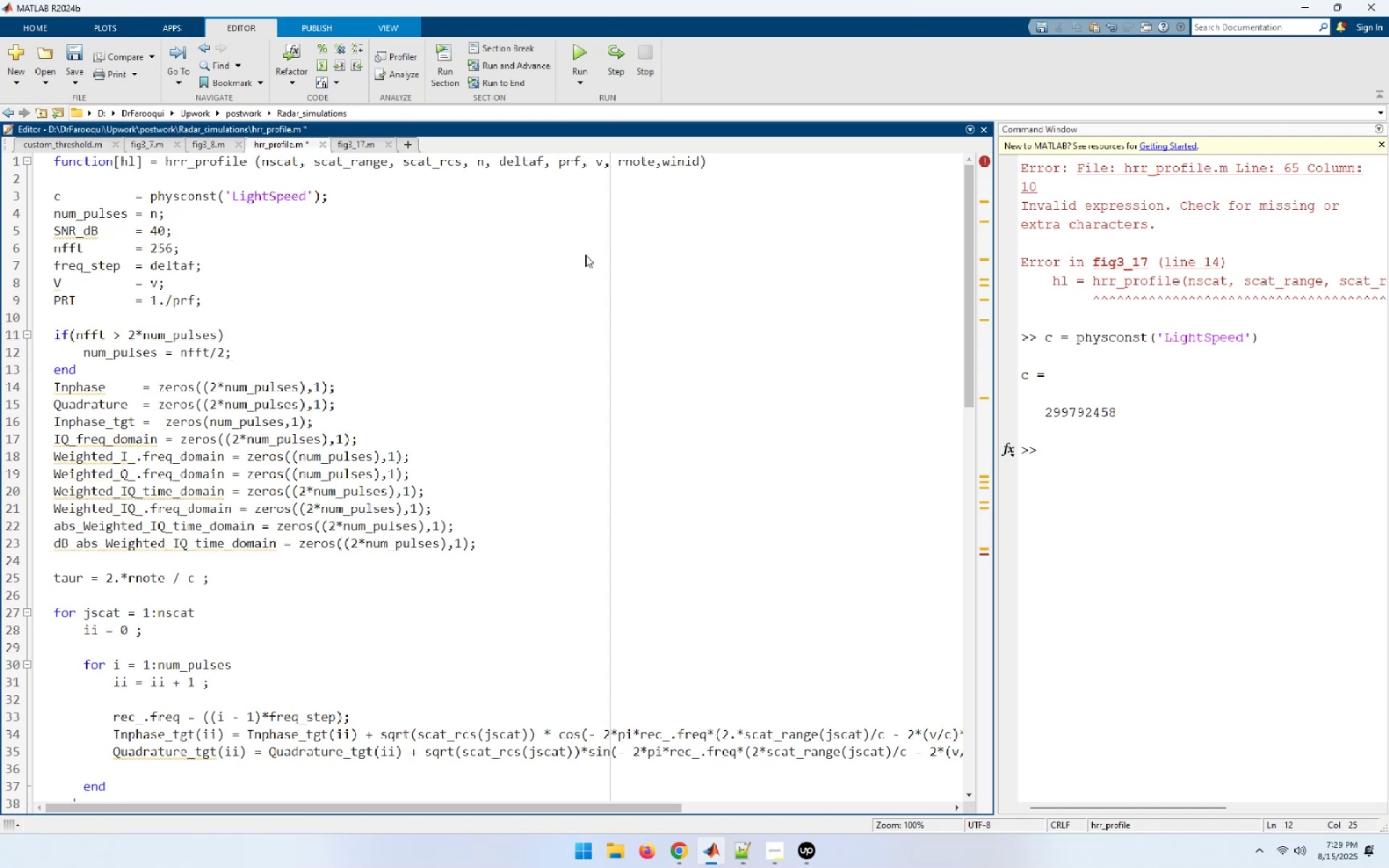 
key(ArrowDown)
 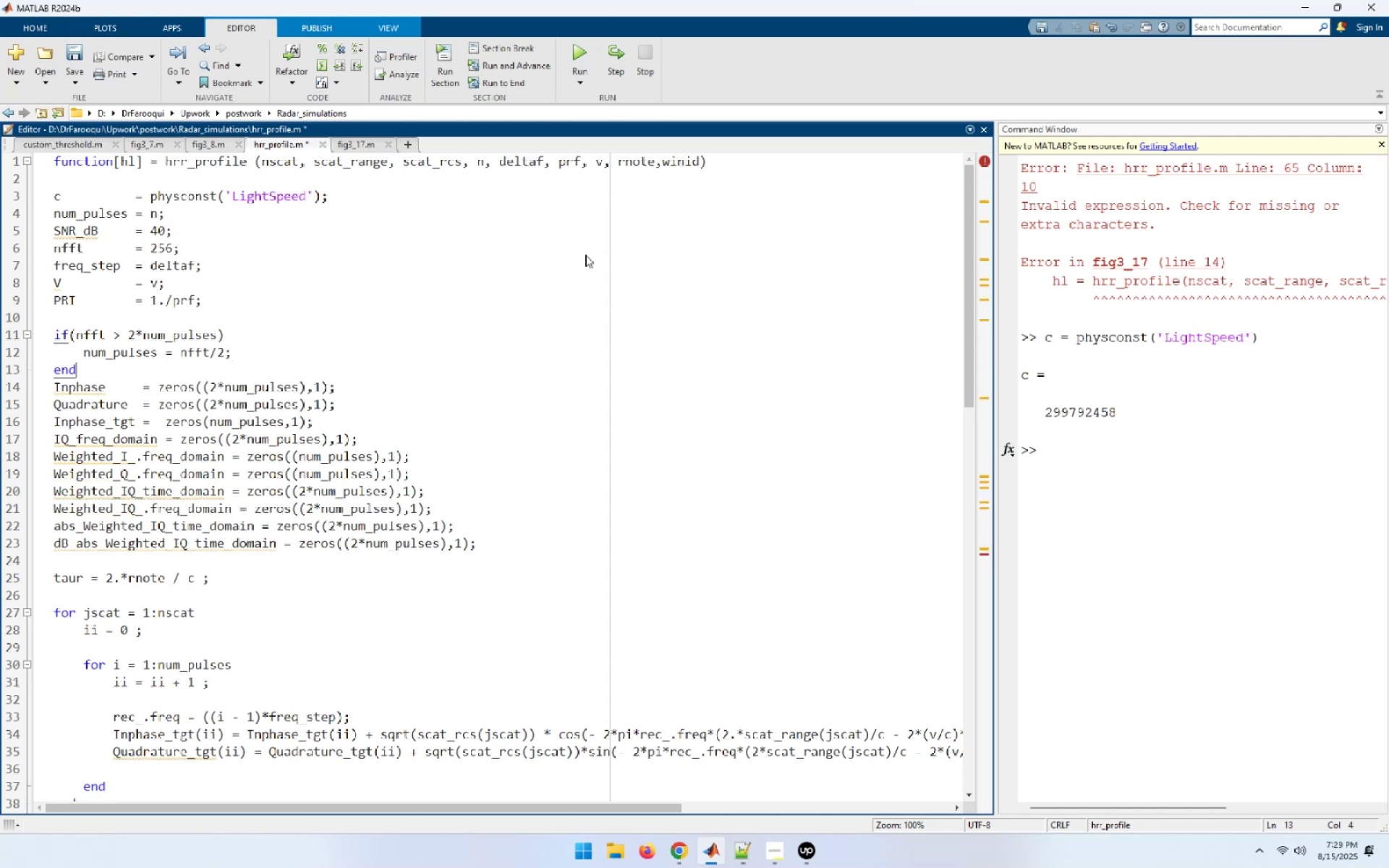 
key(NumpadEnter)
 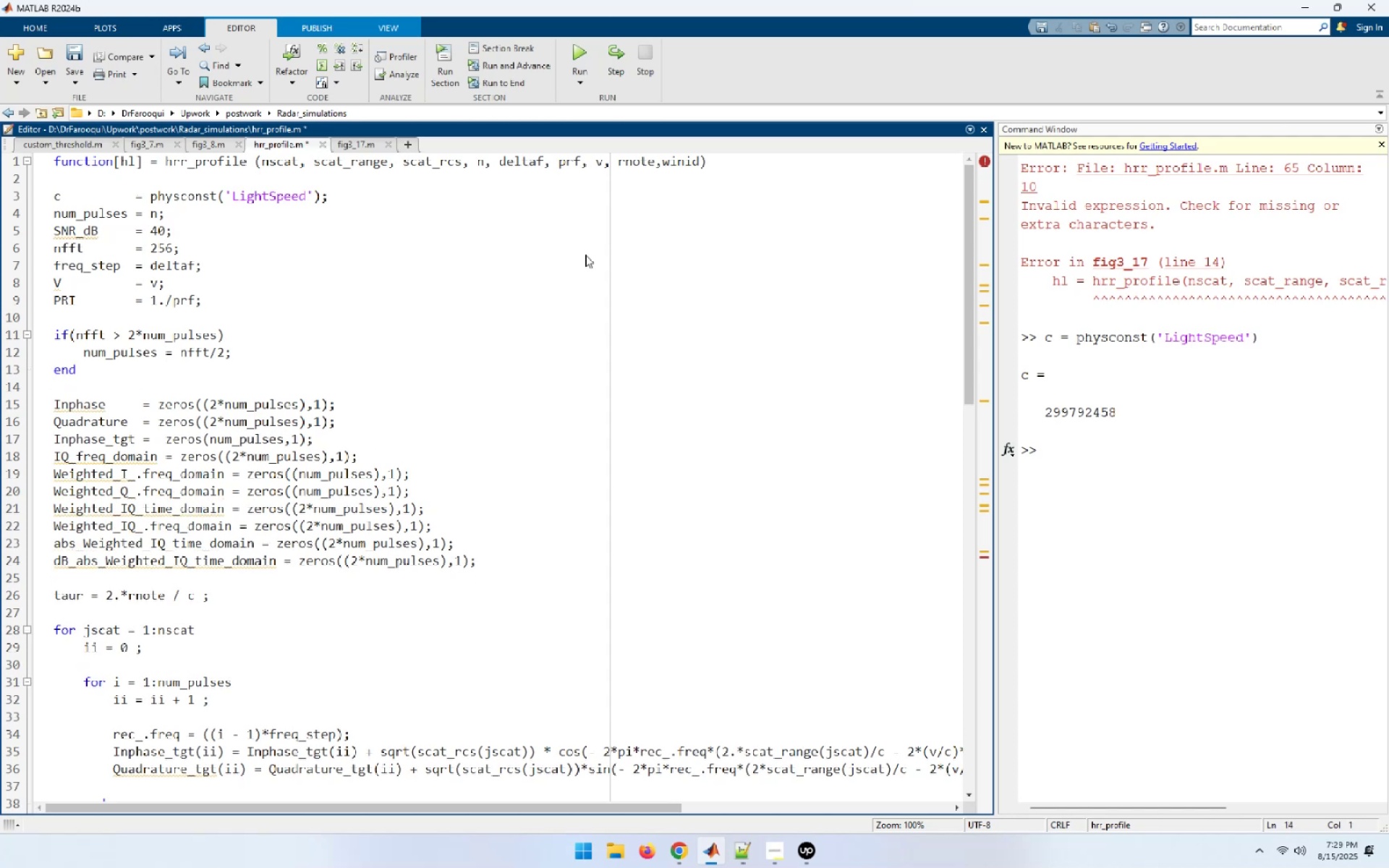 
key(ArrowDown)
 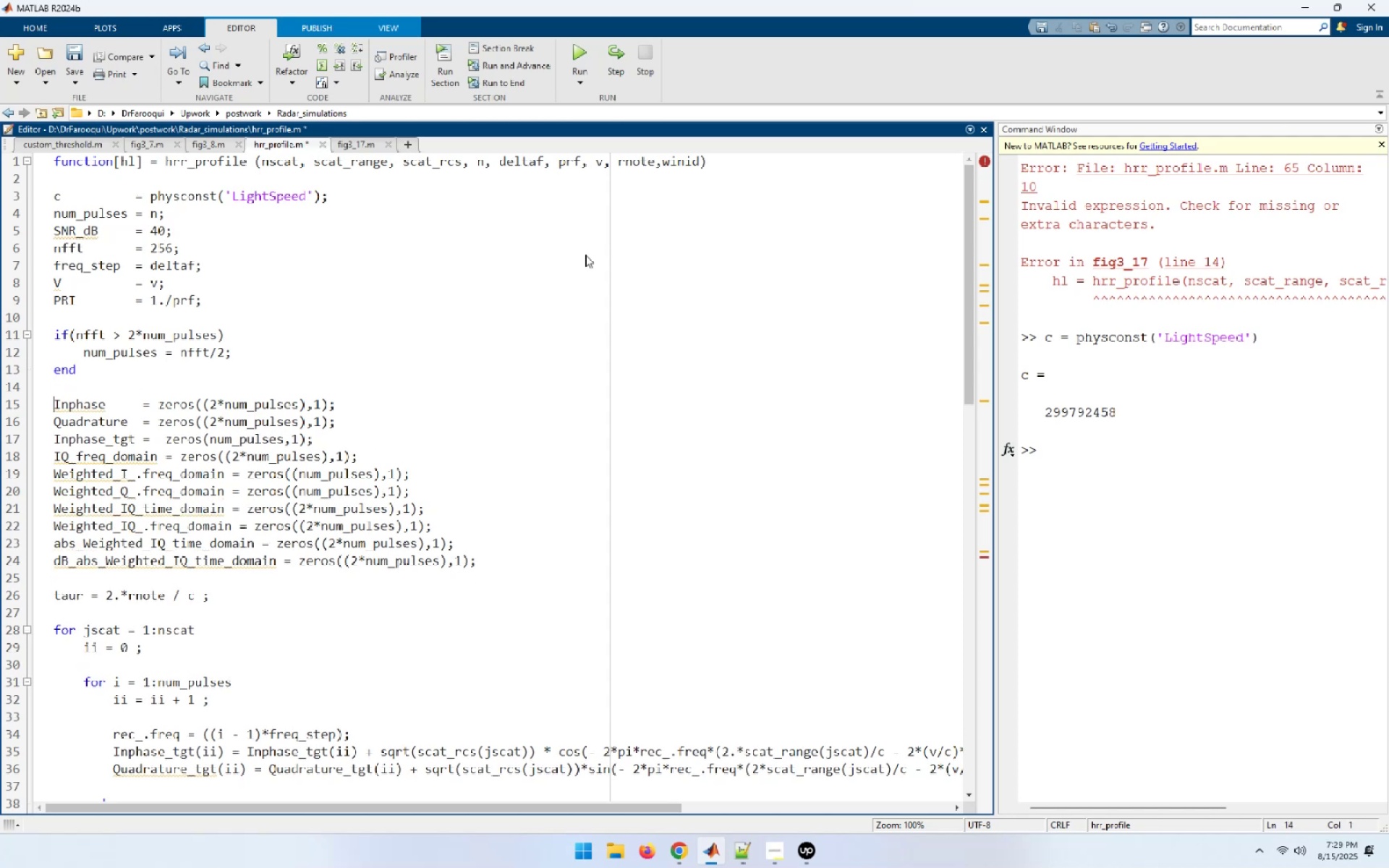 
key(ArrowDown)
 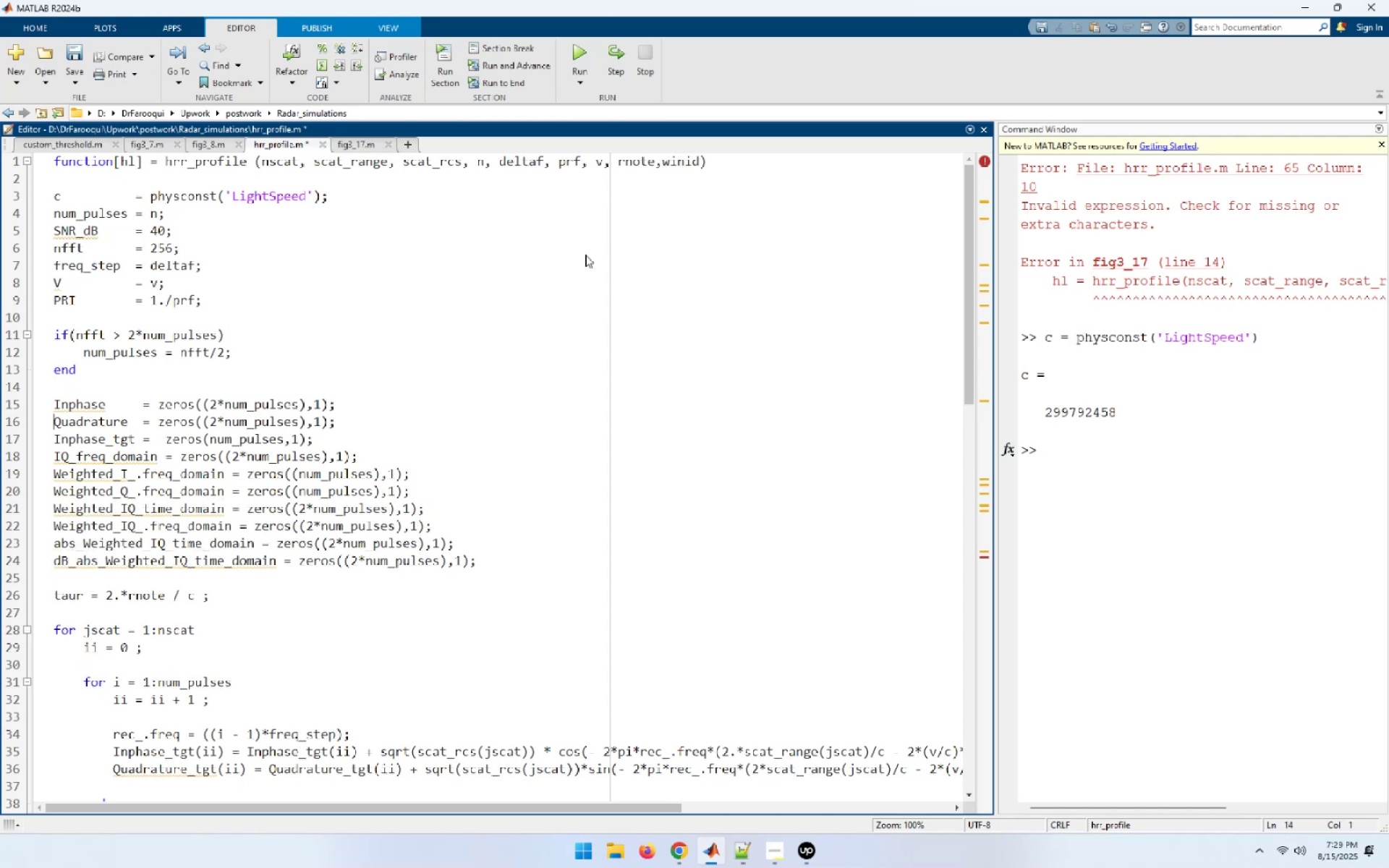 
hold_key(key=ArrowDown, duration=0.34)
 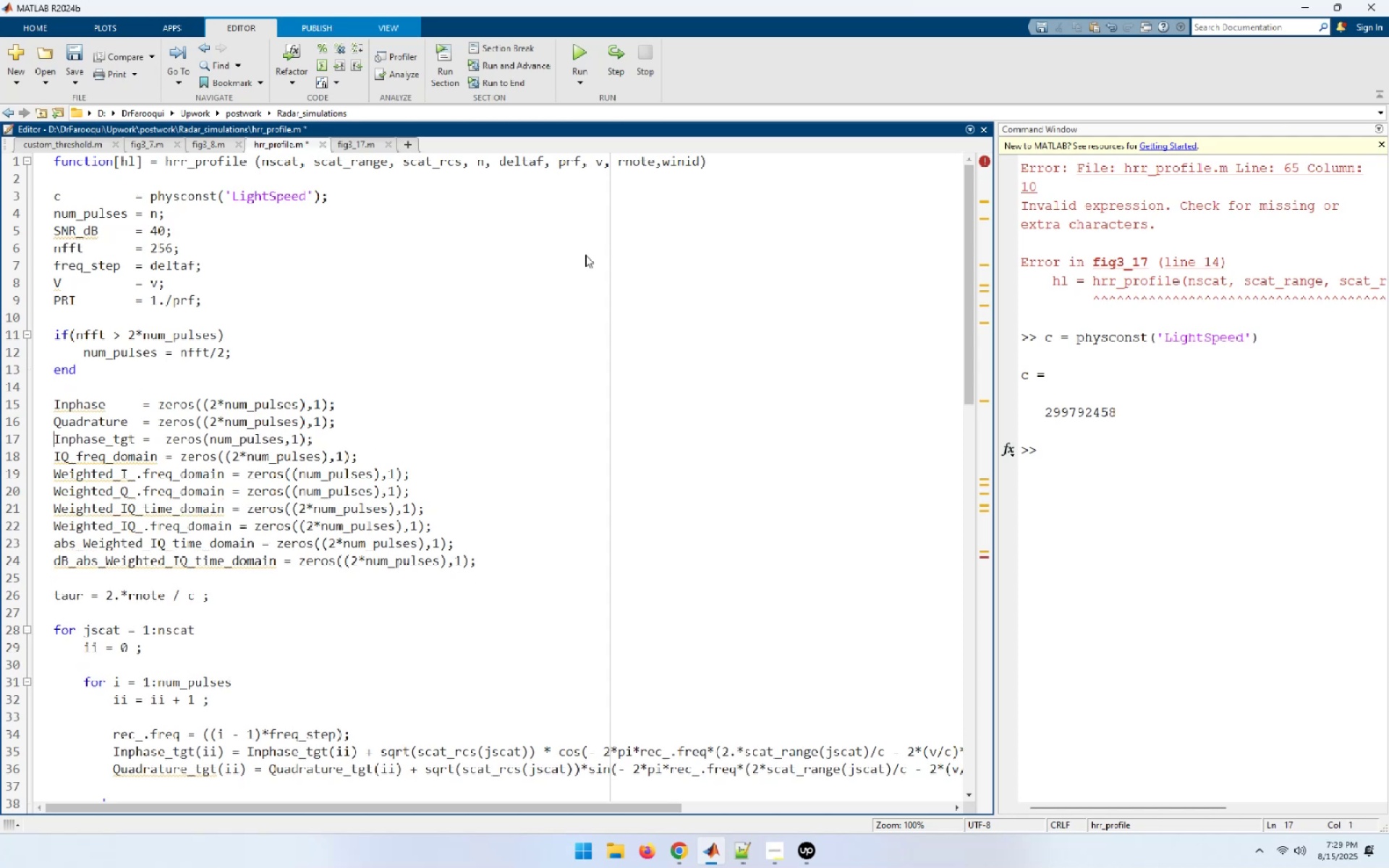 
hold_key(key=ArrowRight, duration=1.14)
 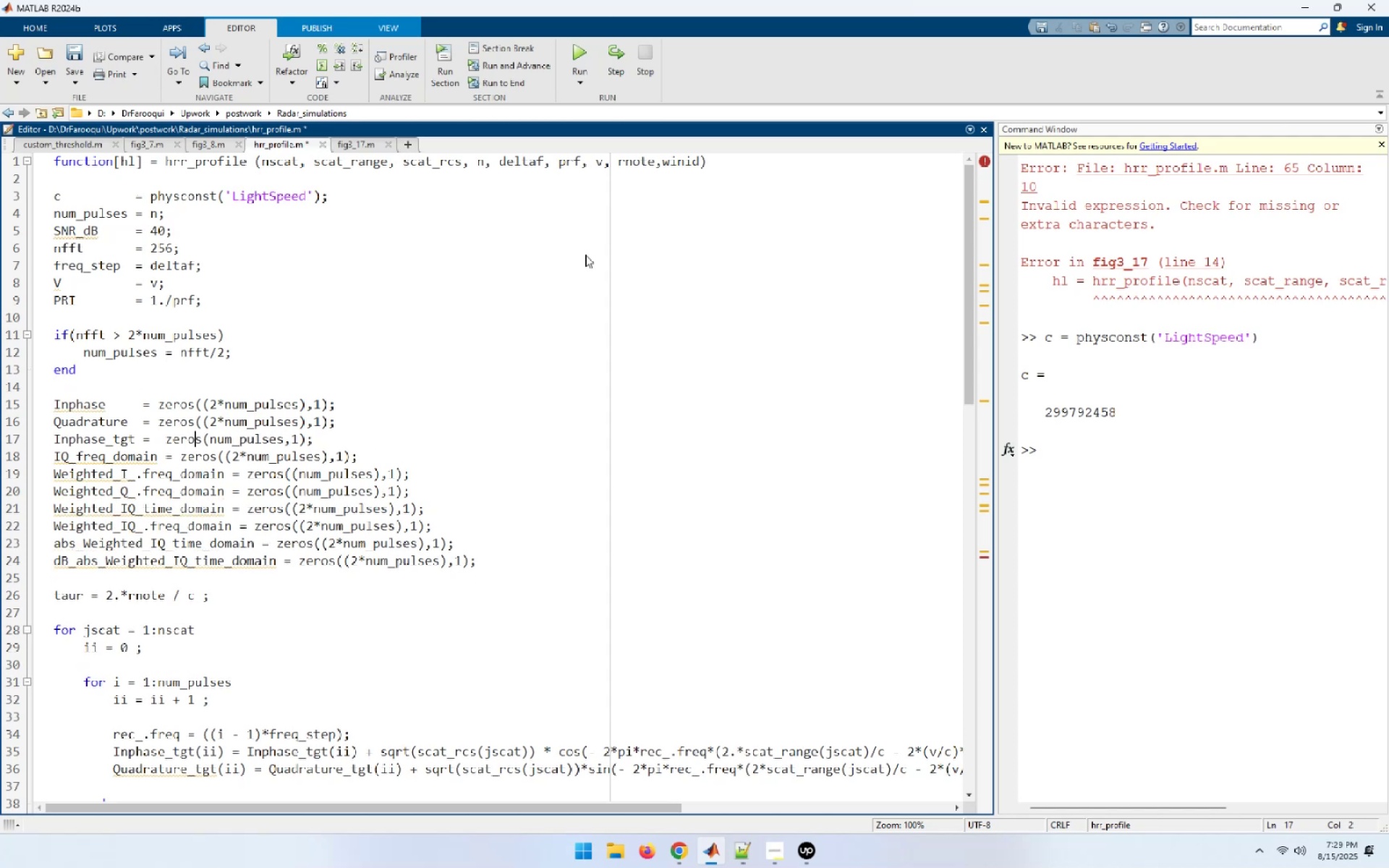 
key(ArrowDown)
 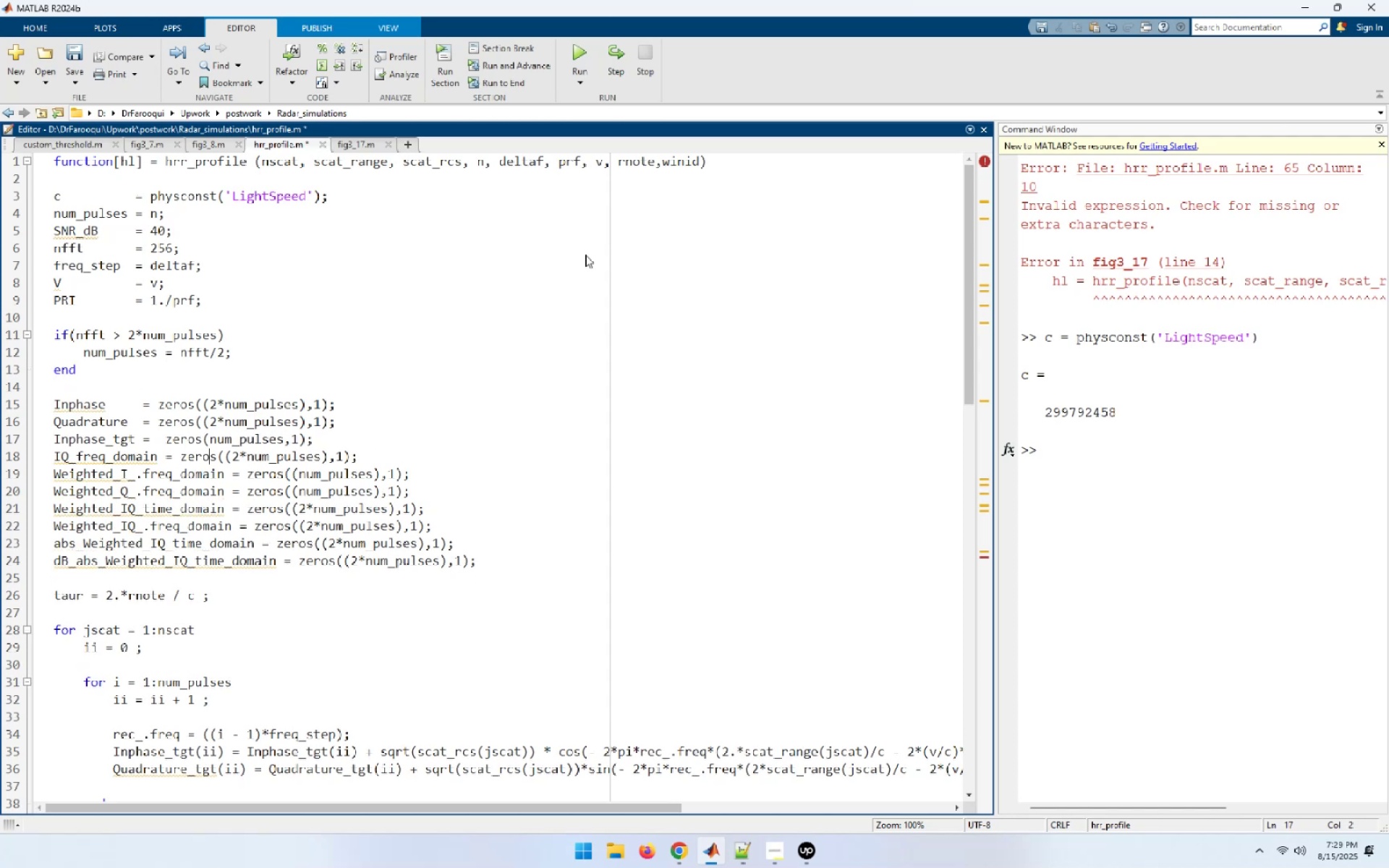 
key(ArrowDown)
 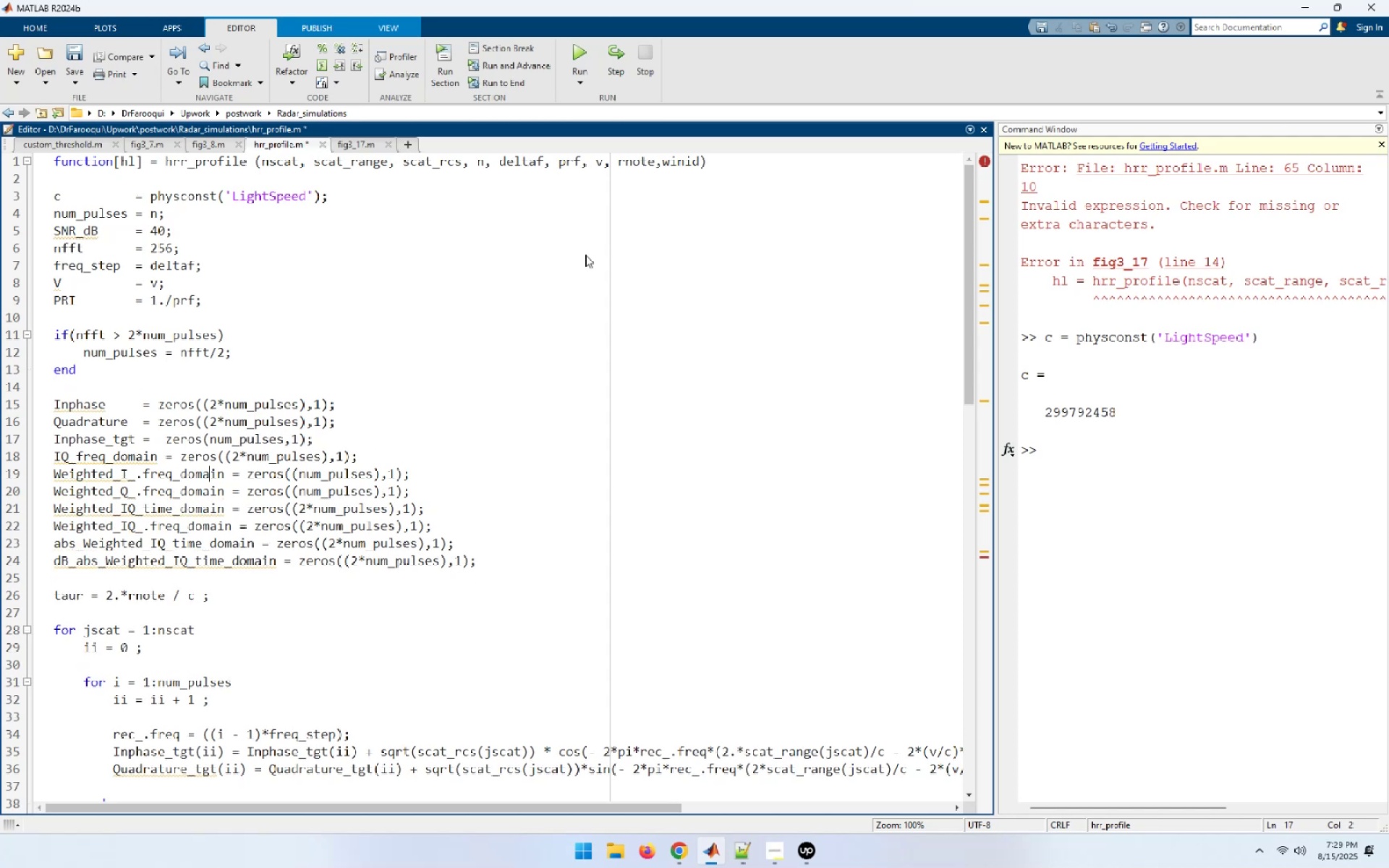 
key(ArrowDown)
 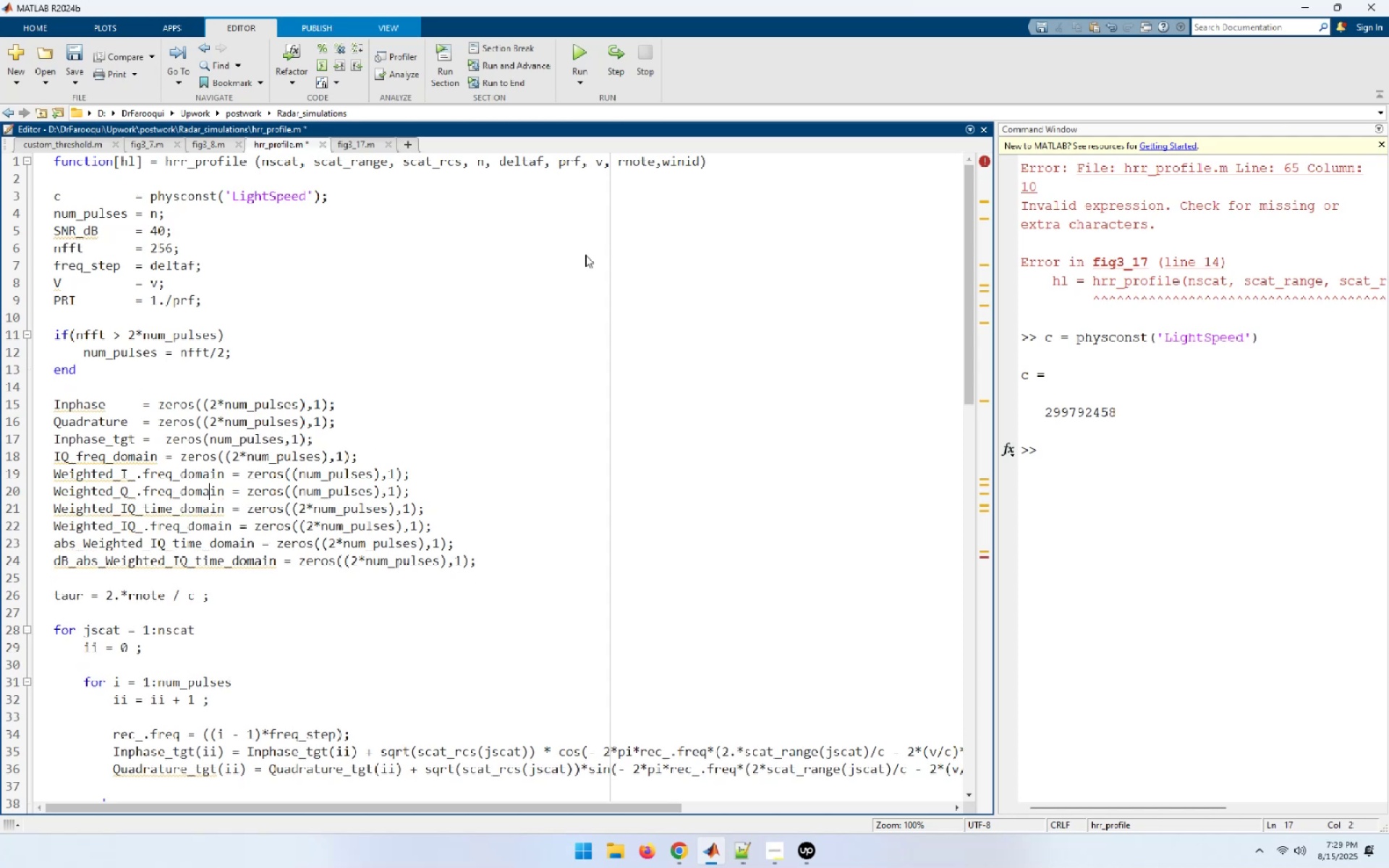 
key(ArrowDown)
 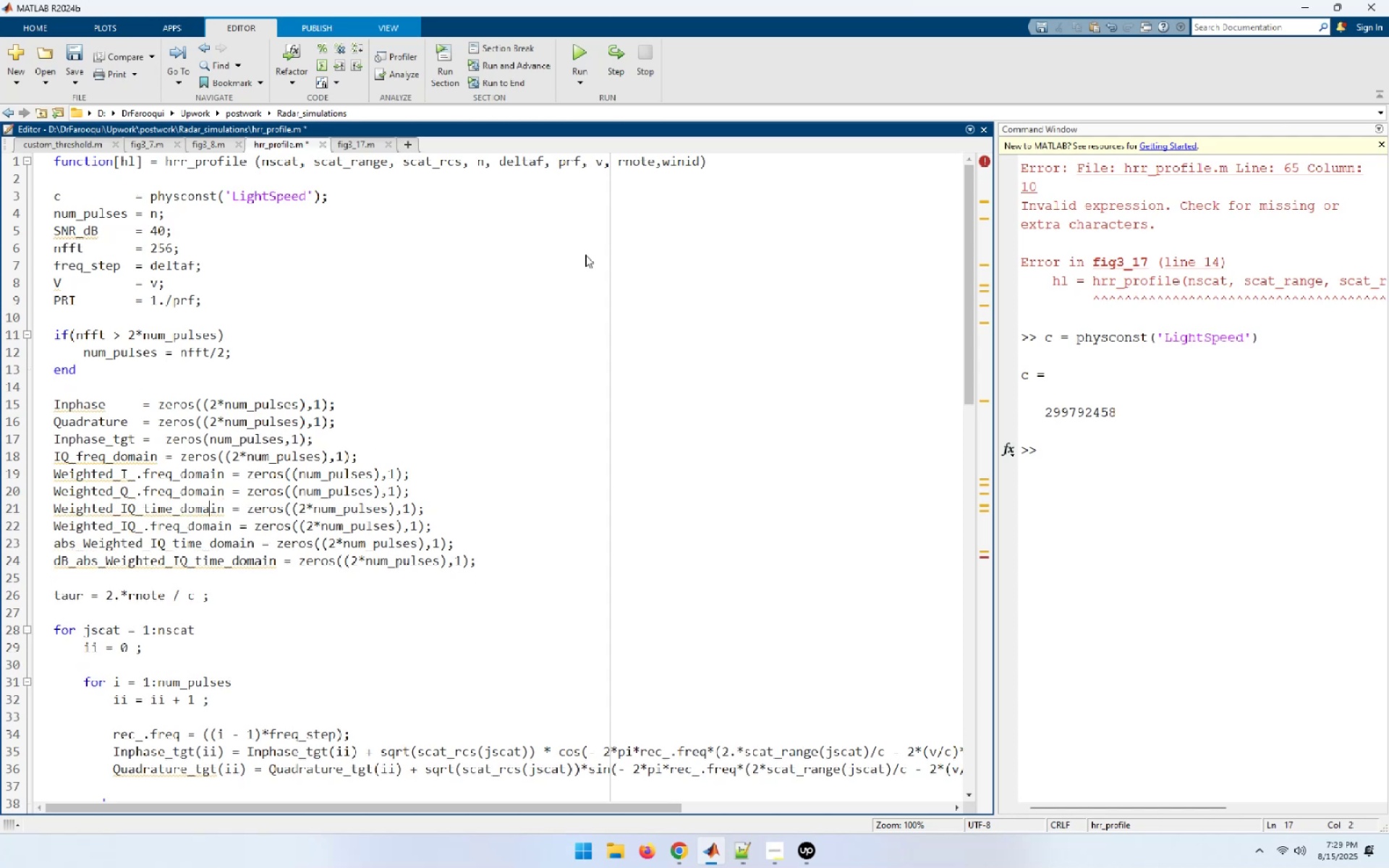 
key(ArrowDown)
 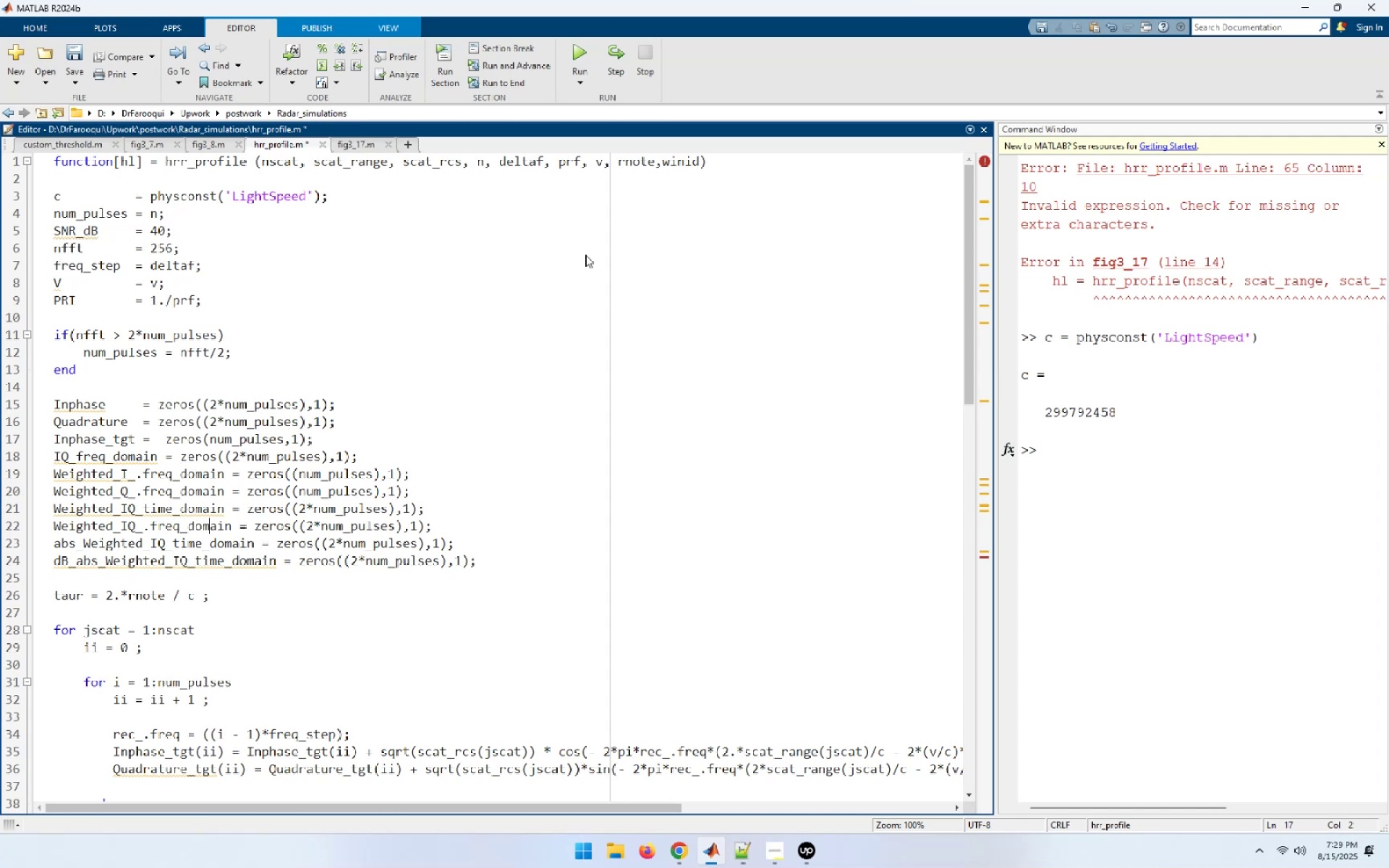 
key(ArrowDown)
 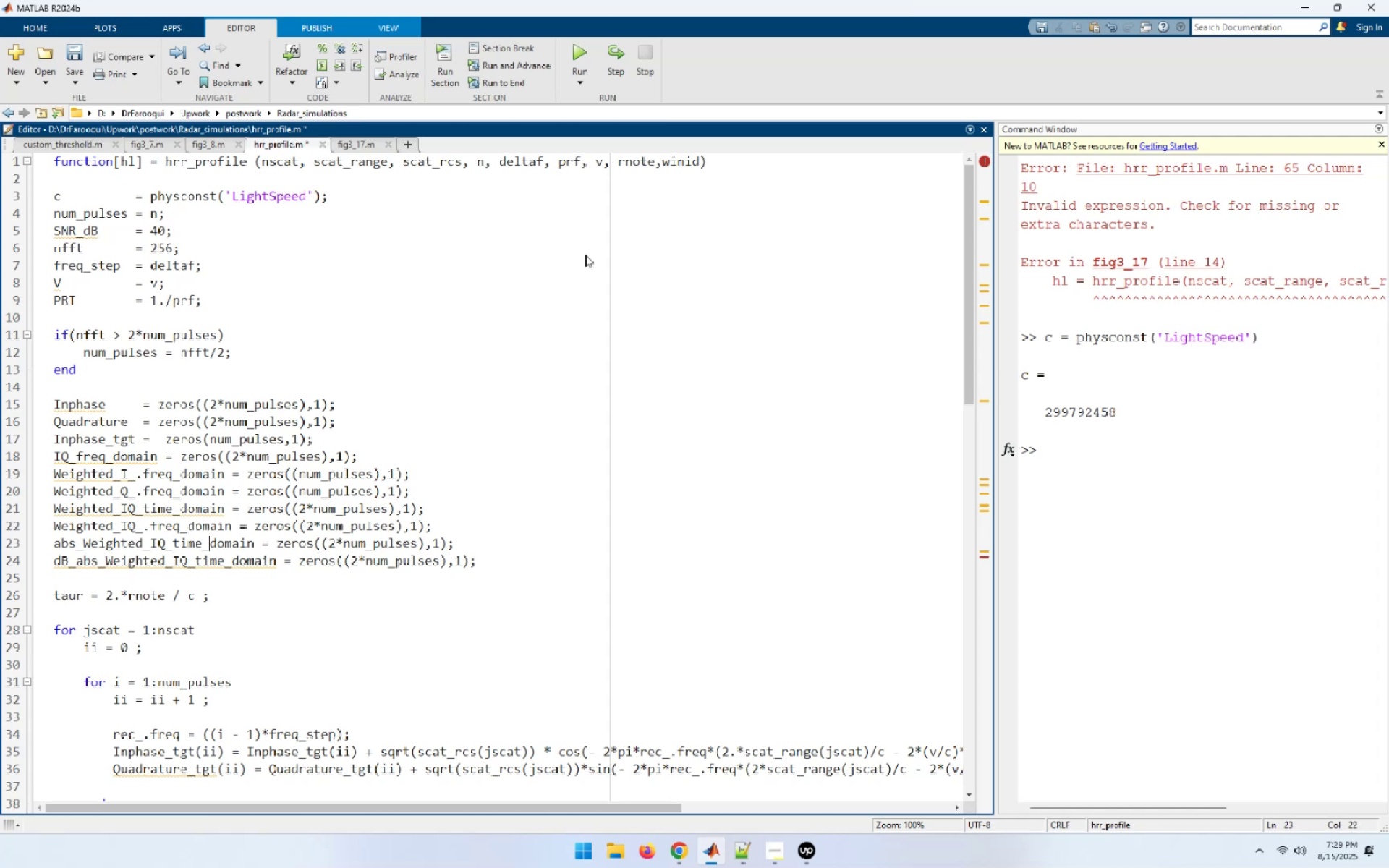 
hold_key(key=ArrowRight, duration=0.67)
 